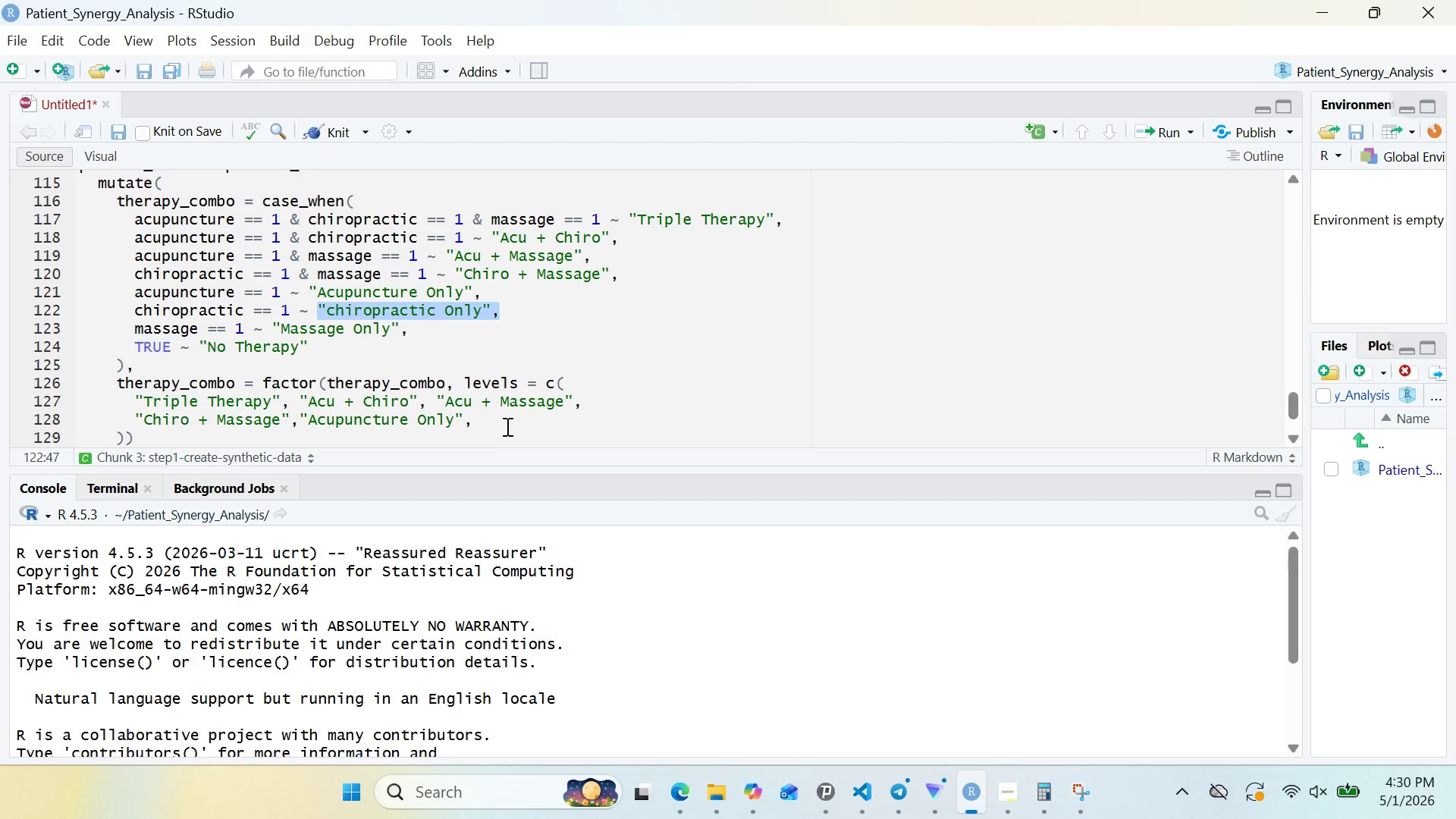 
left_click([502, 428])
 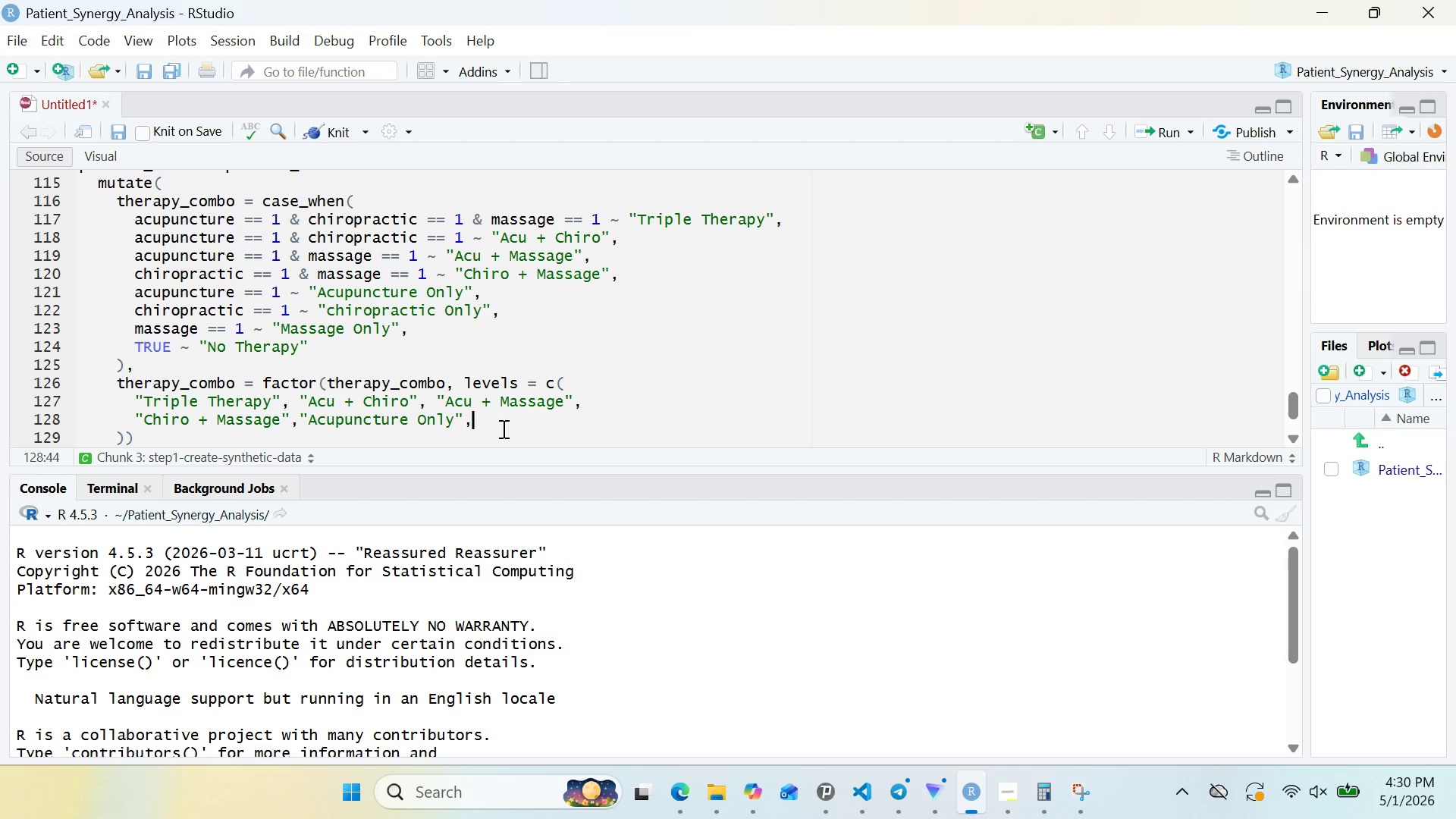 
key(Control+ControlLeft)
 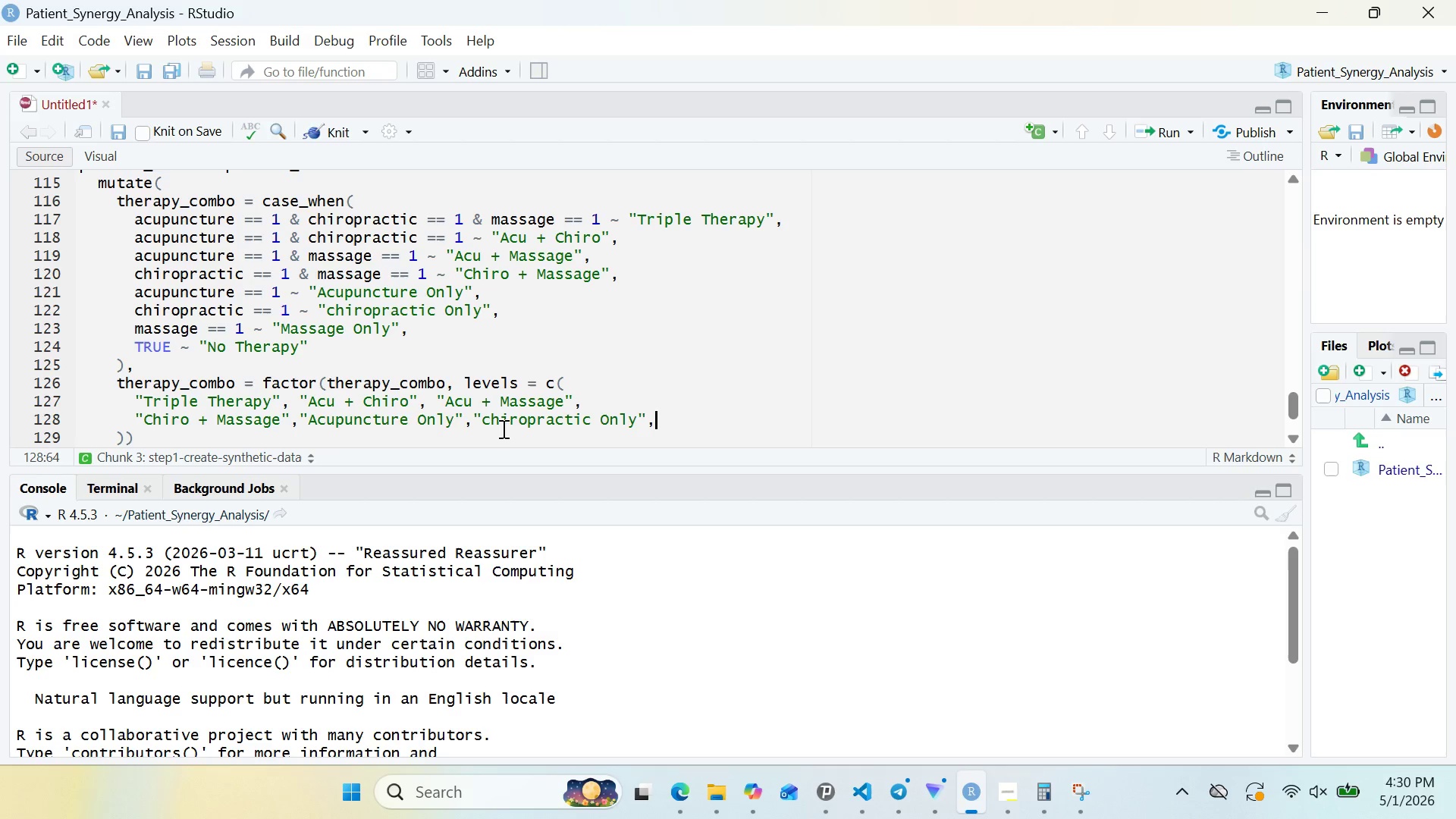 
key(Control+V)
 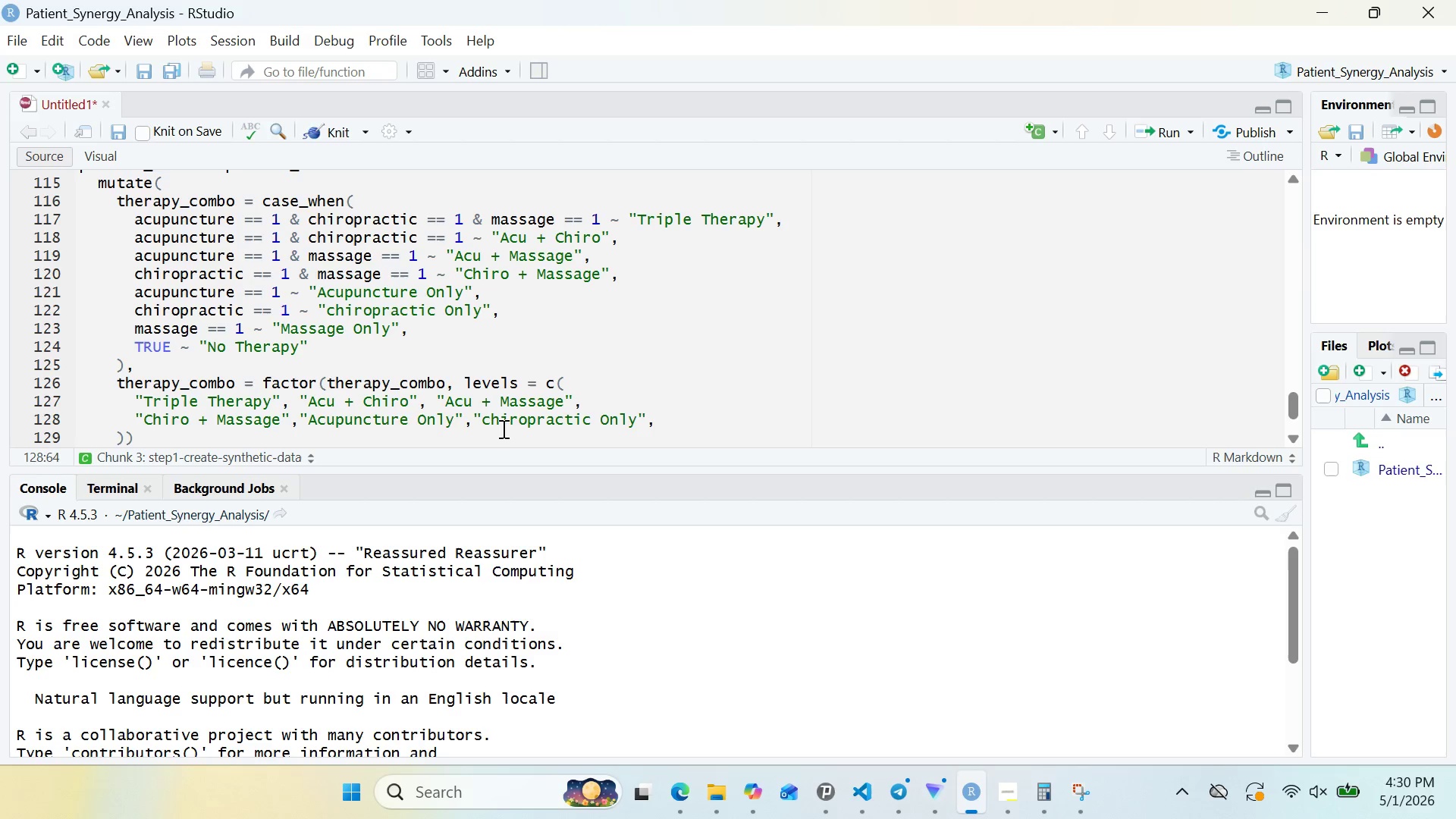 
key(Enter)
 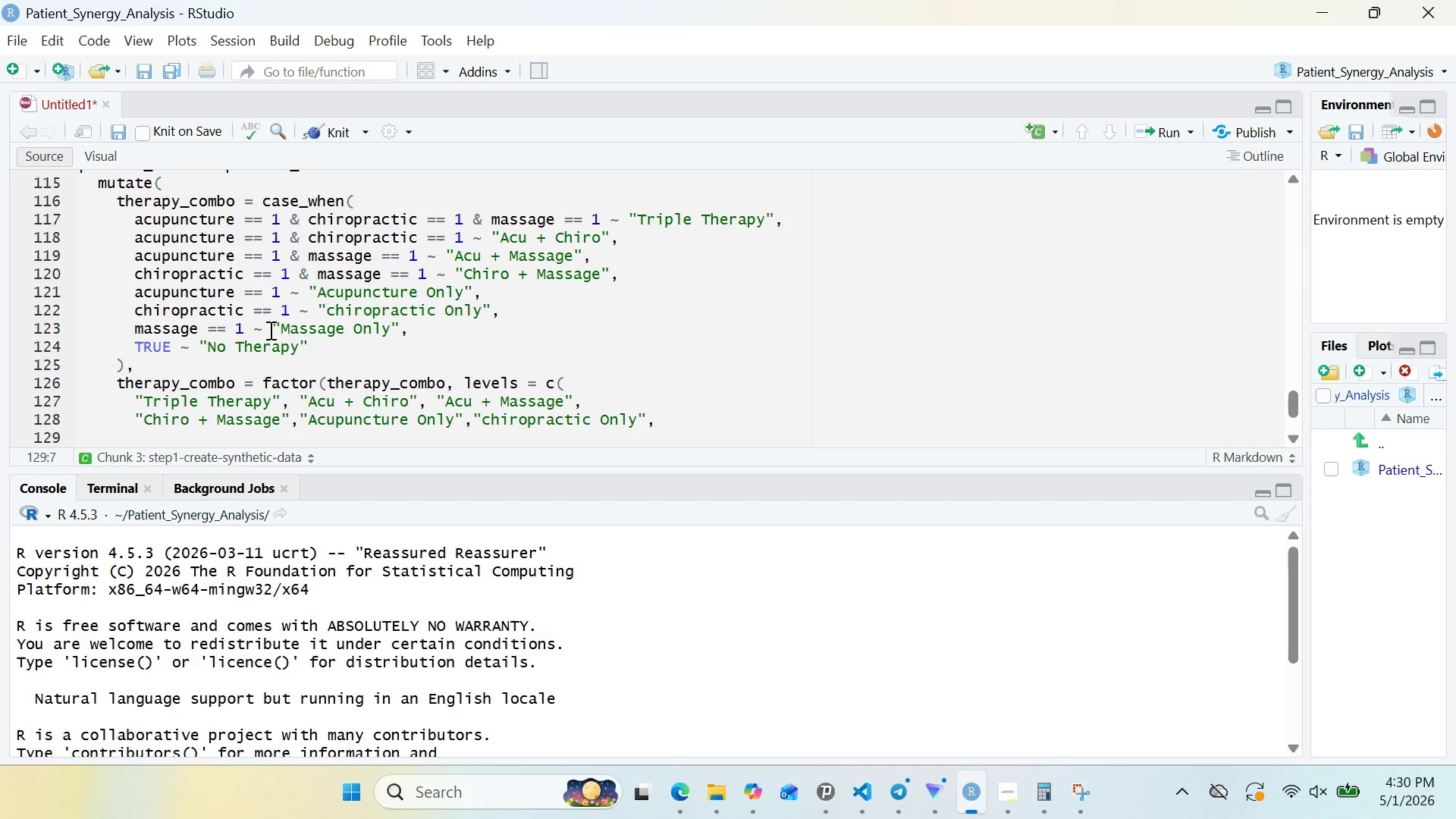 
left_click_drag(start_coordinate=[269, 330], to_coordinate=[417, 327])
 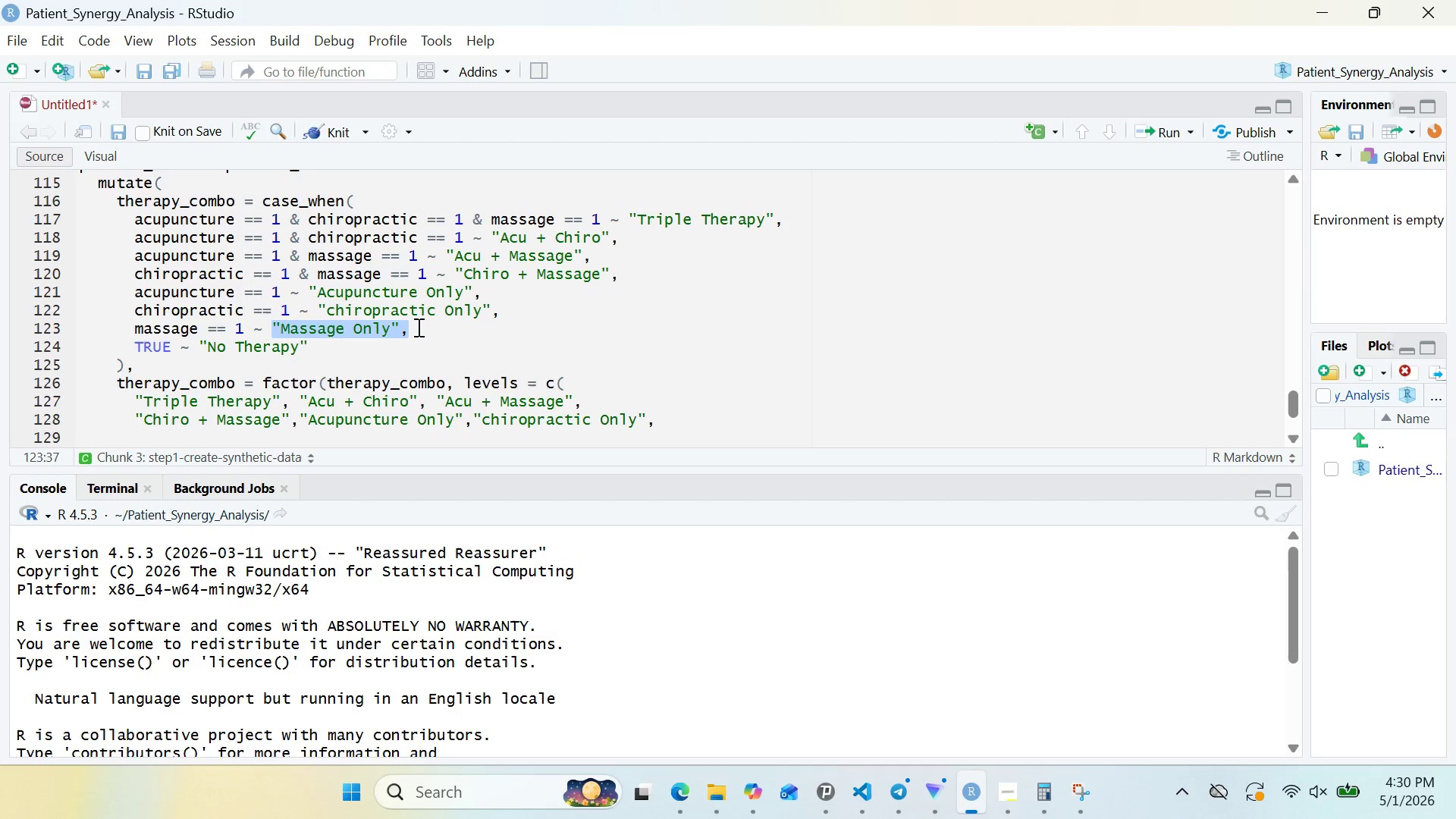 
key(Control+ControlLeft)
 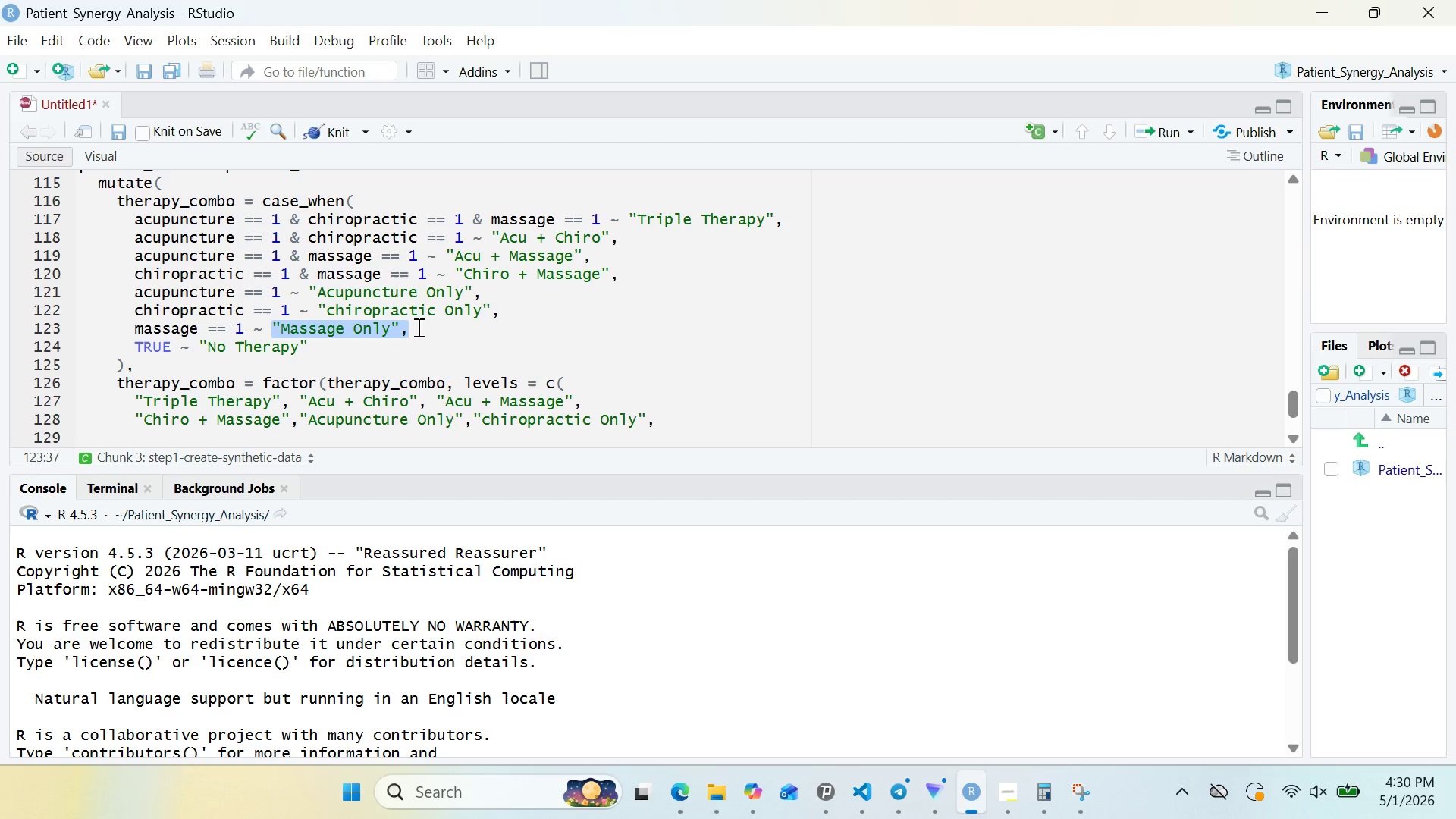 
key(Control+C)
 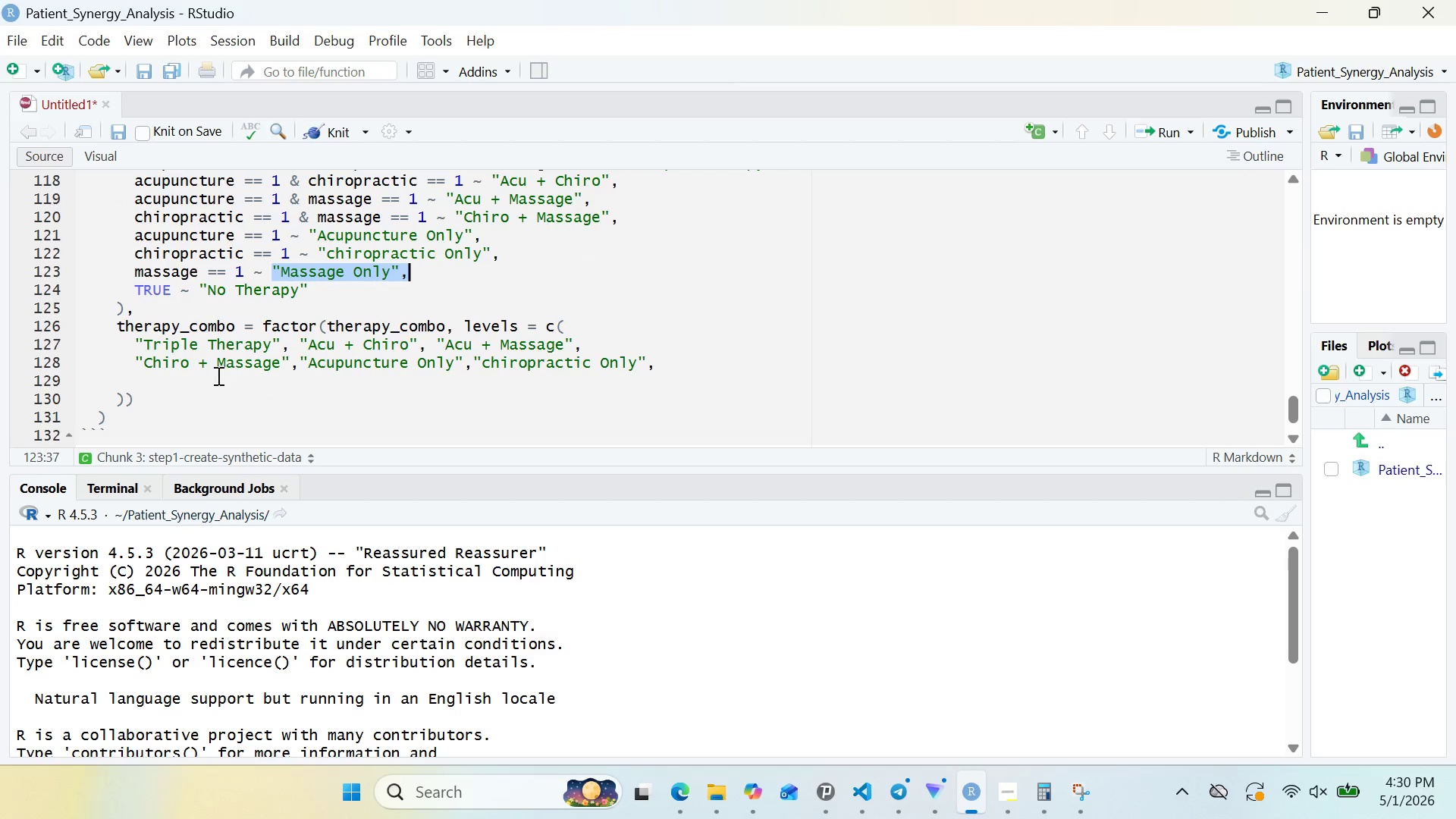 
left_click([199, 379])
 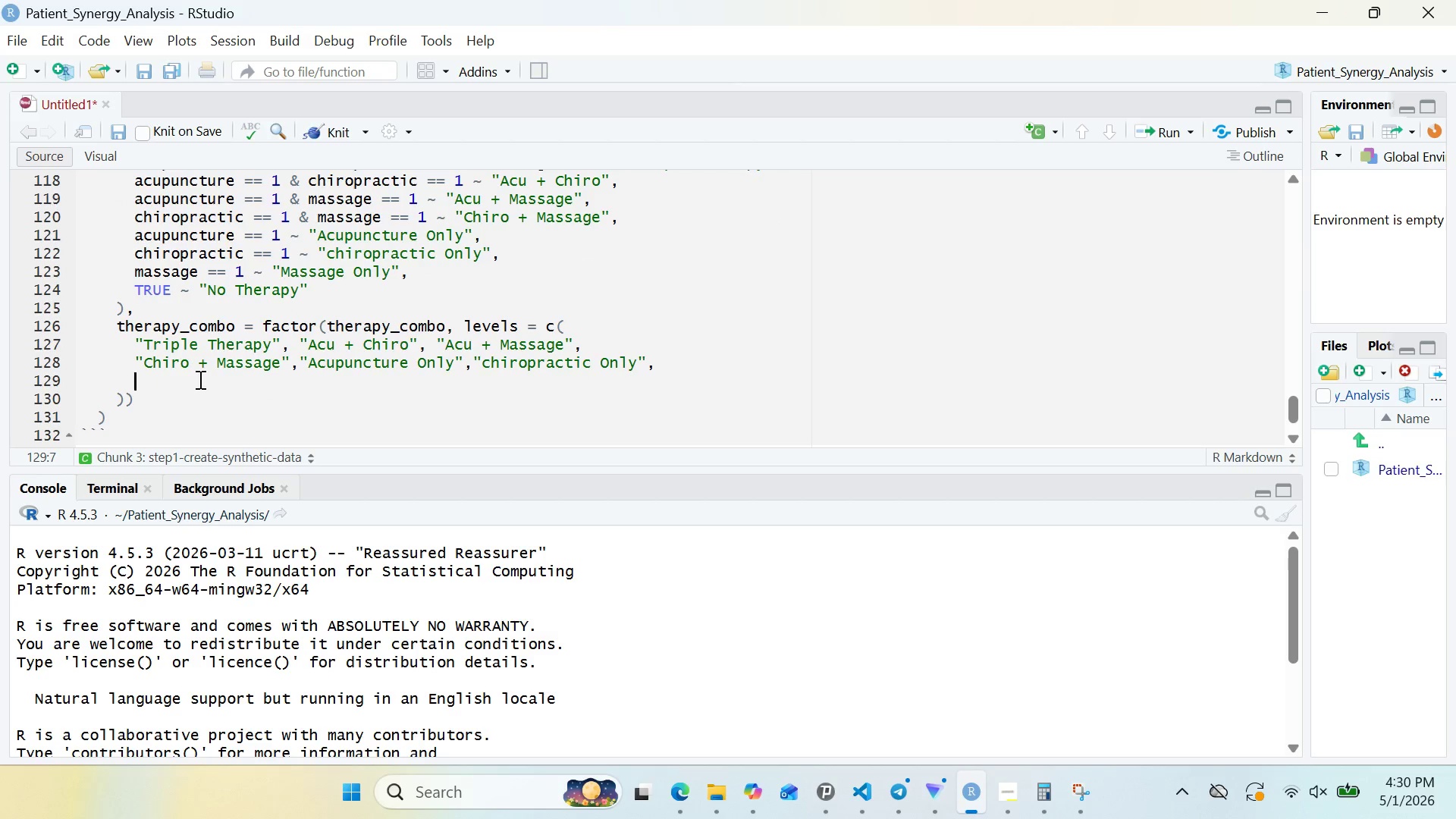 
key(Control+V)
 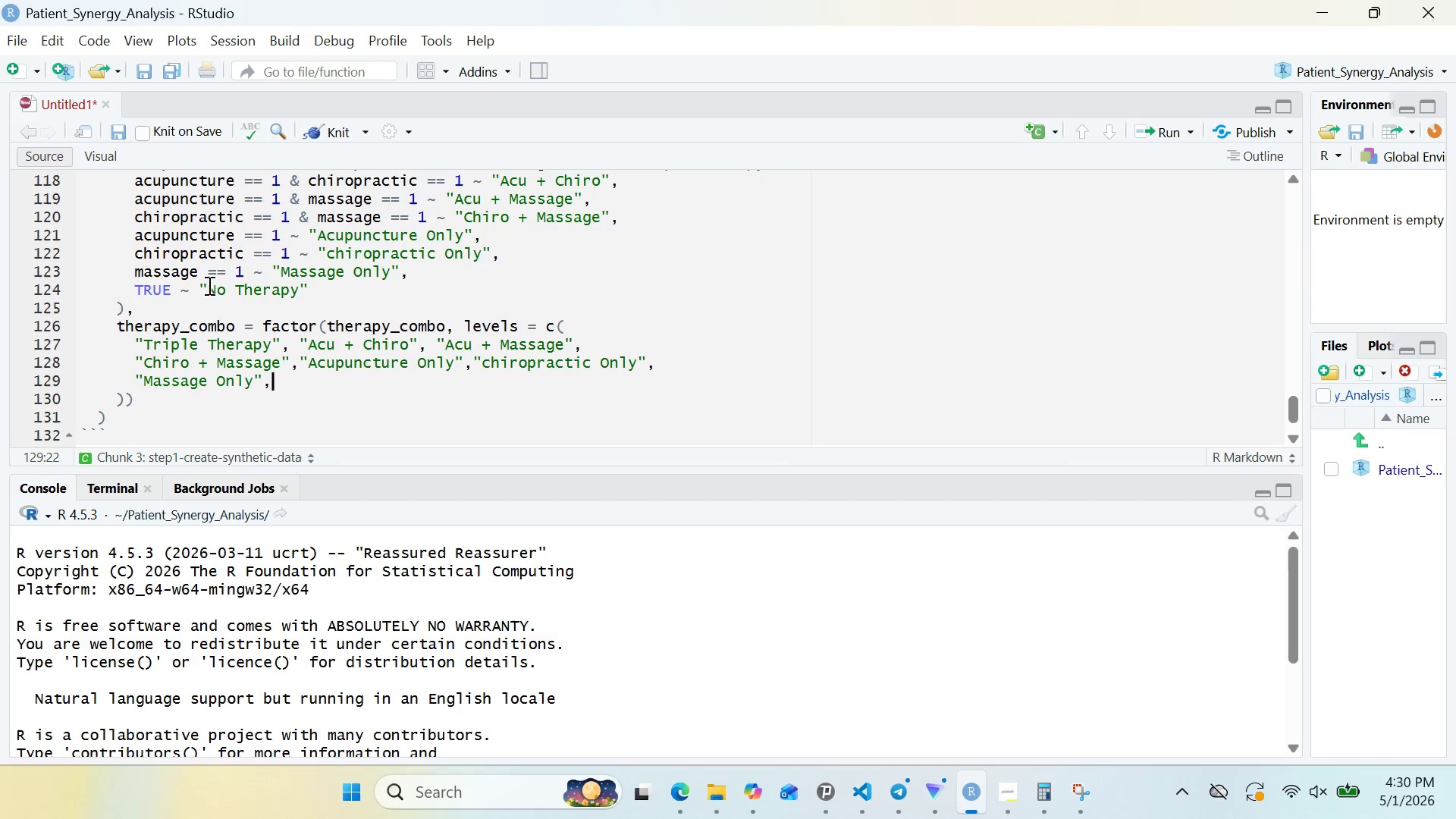 
left_click_drag(start_coordinate=[199, 287], to_coordinate=[318, 286])
 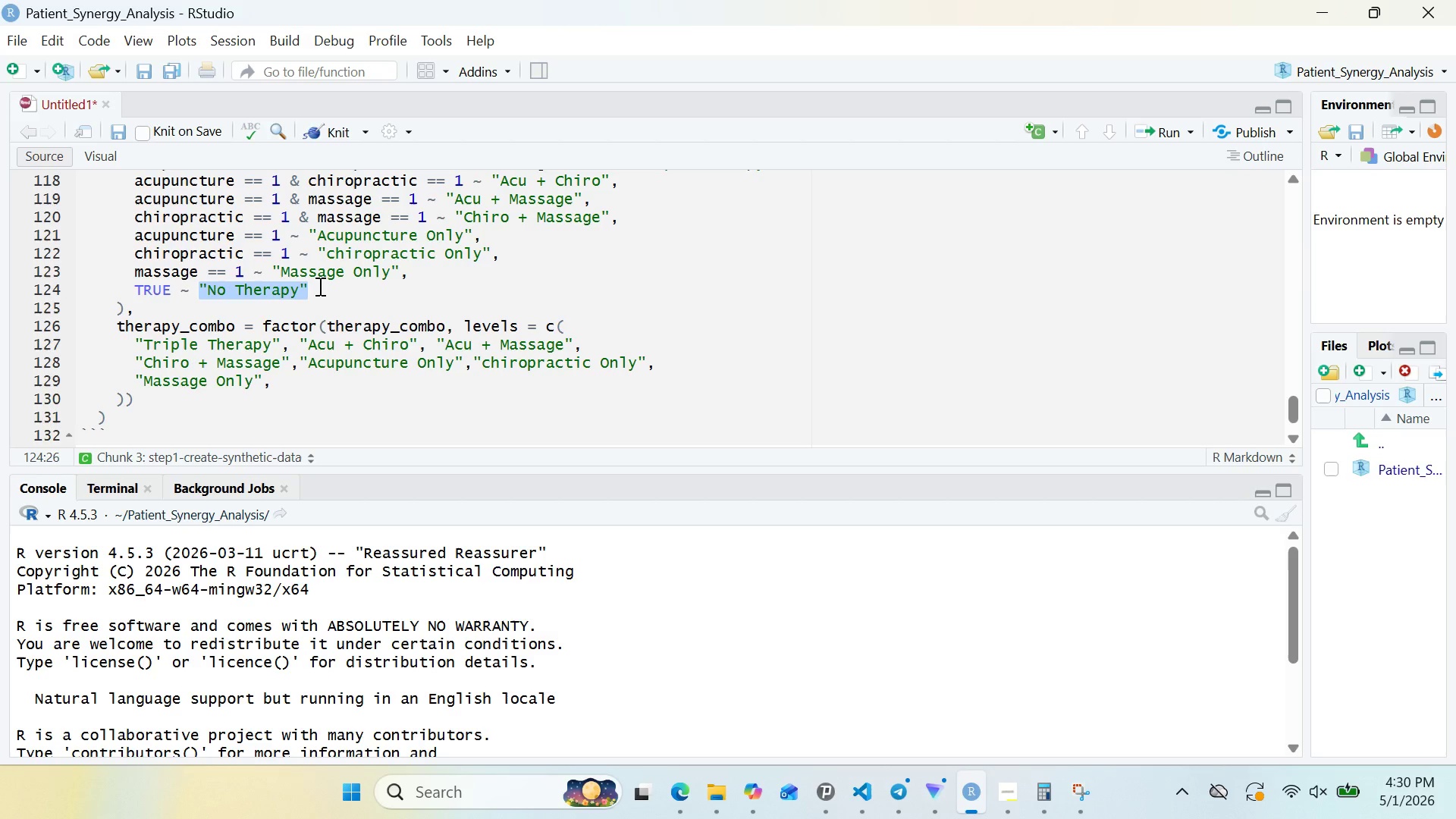 
key(Control+ControlLeft)
 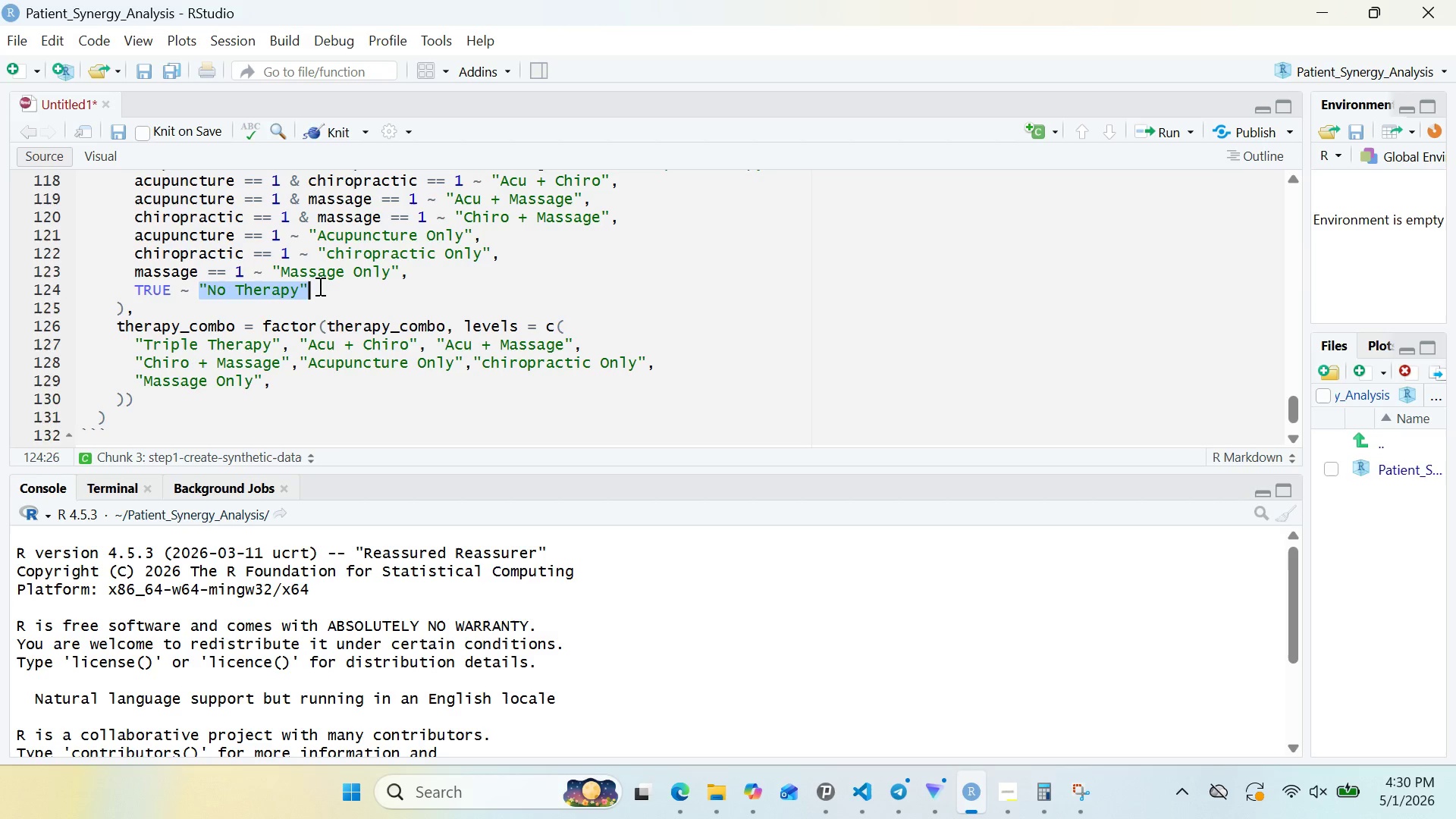 
key(Control+C)
 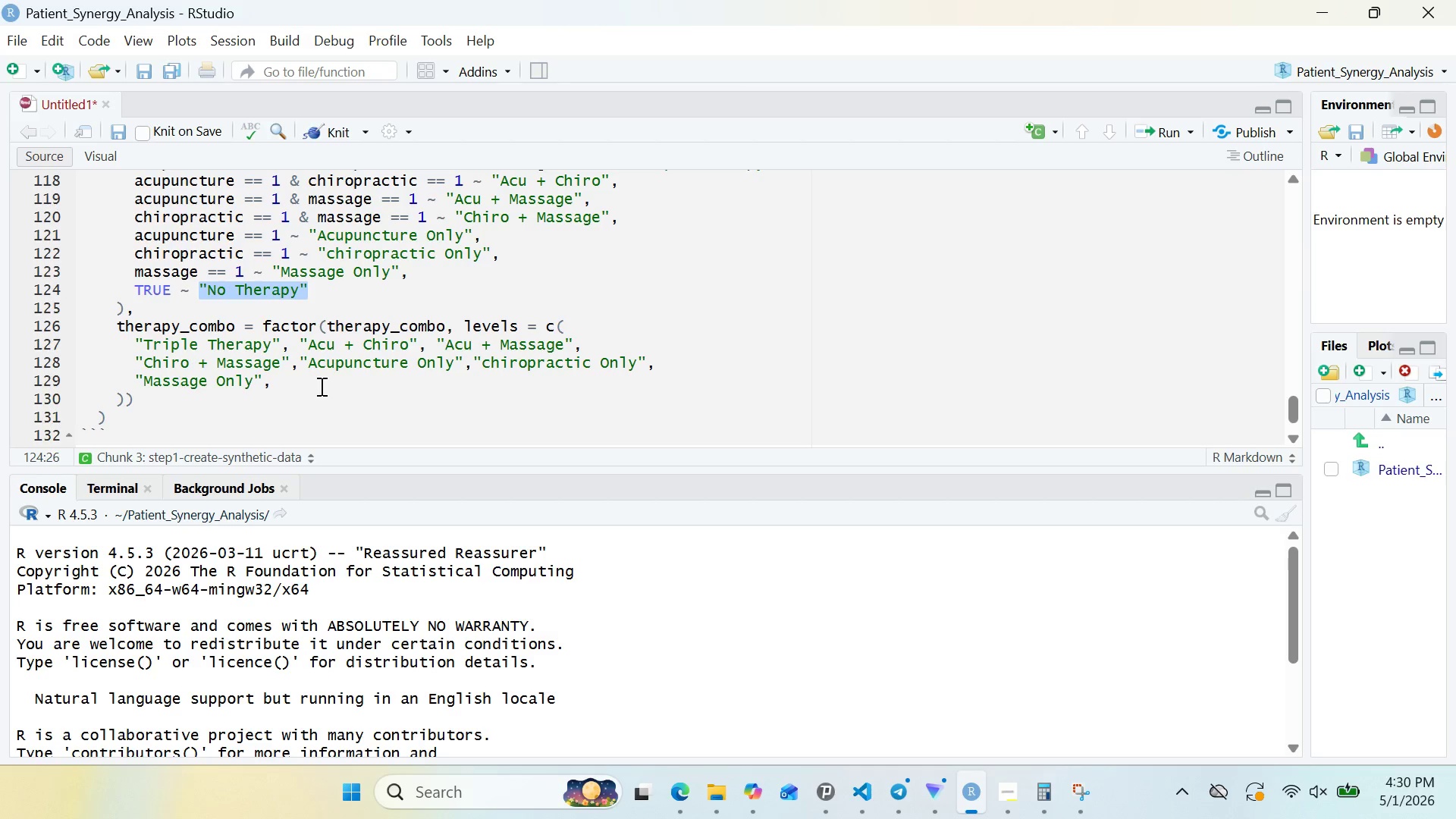 
left_click([320, 386])
 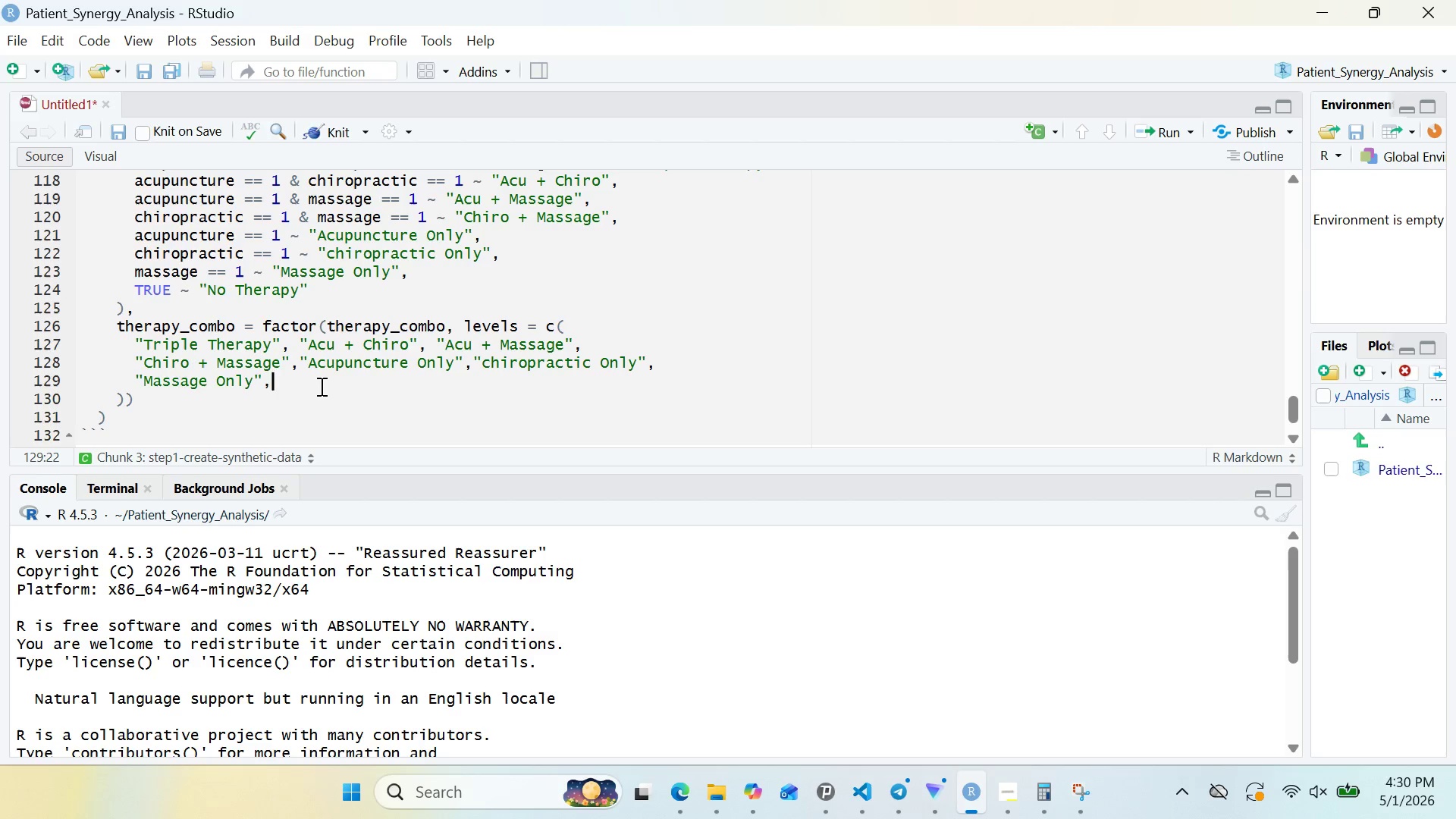 
key(Space)
 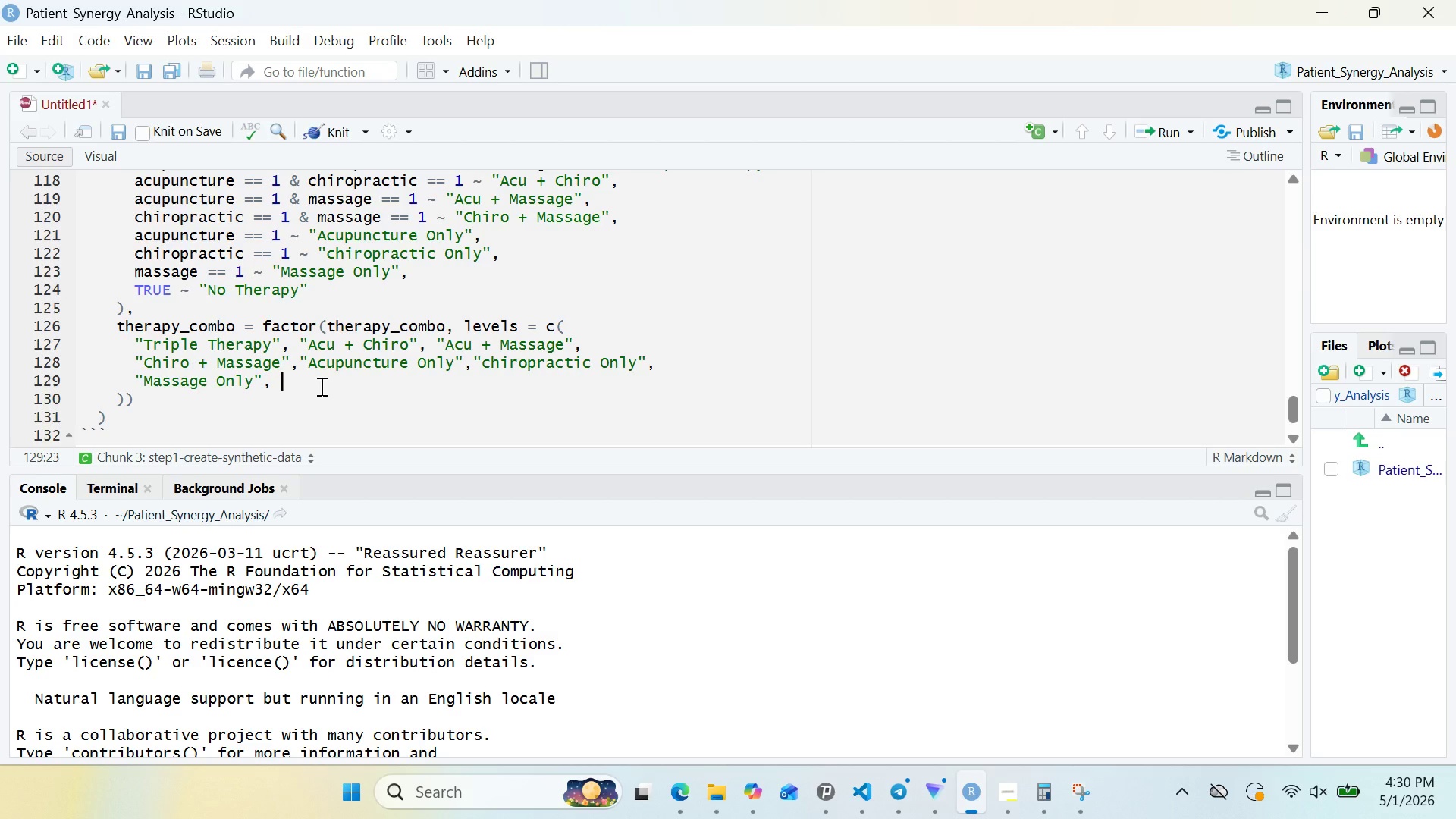 
key(Control+ControlLeft)
 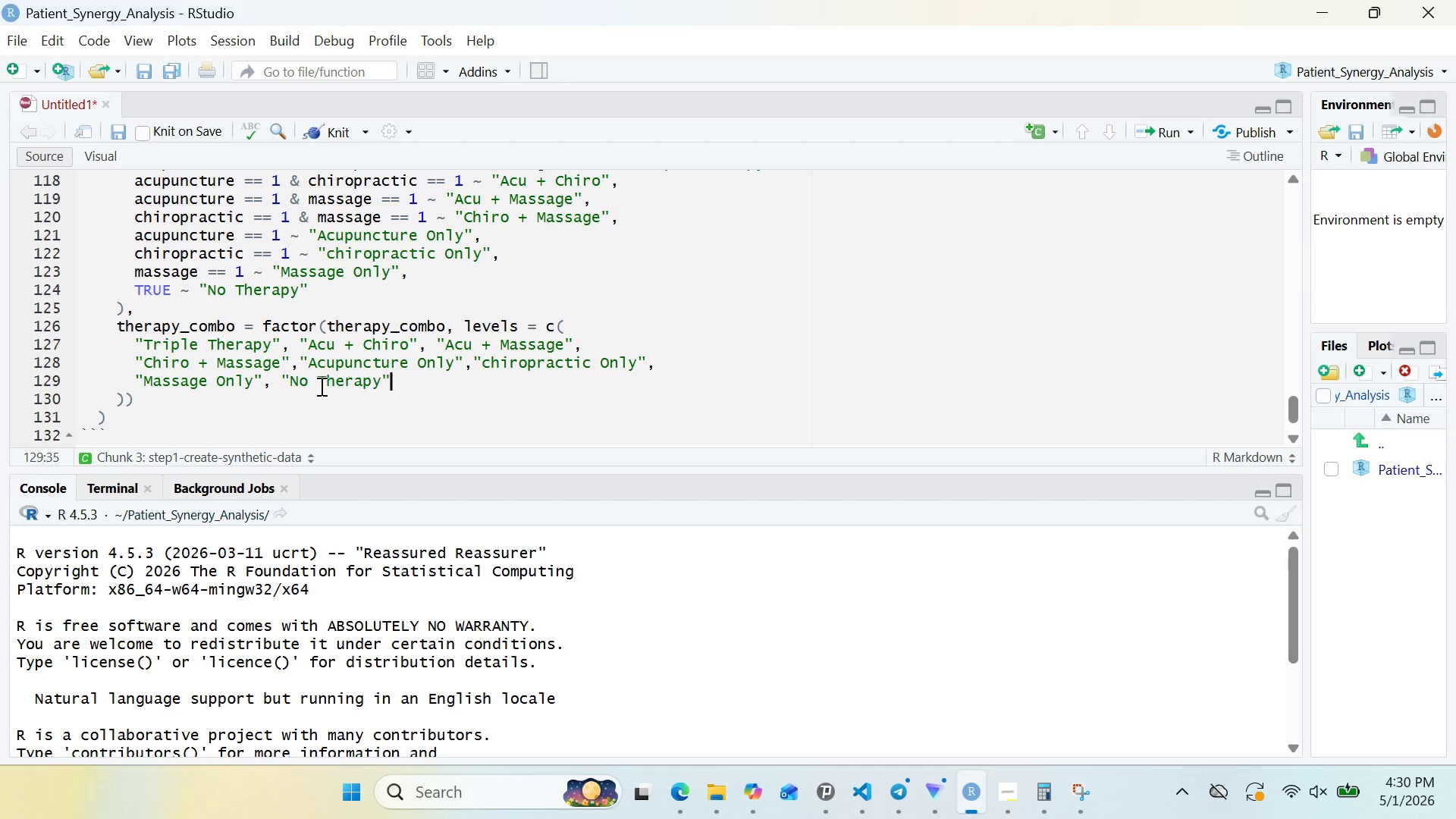 
key(Control+V)
 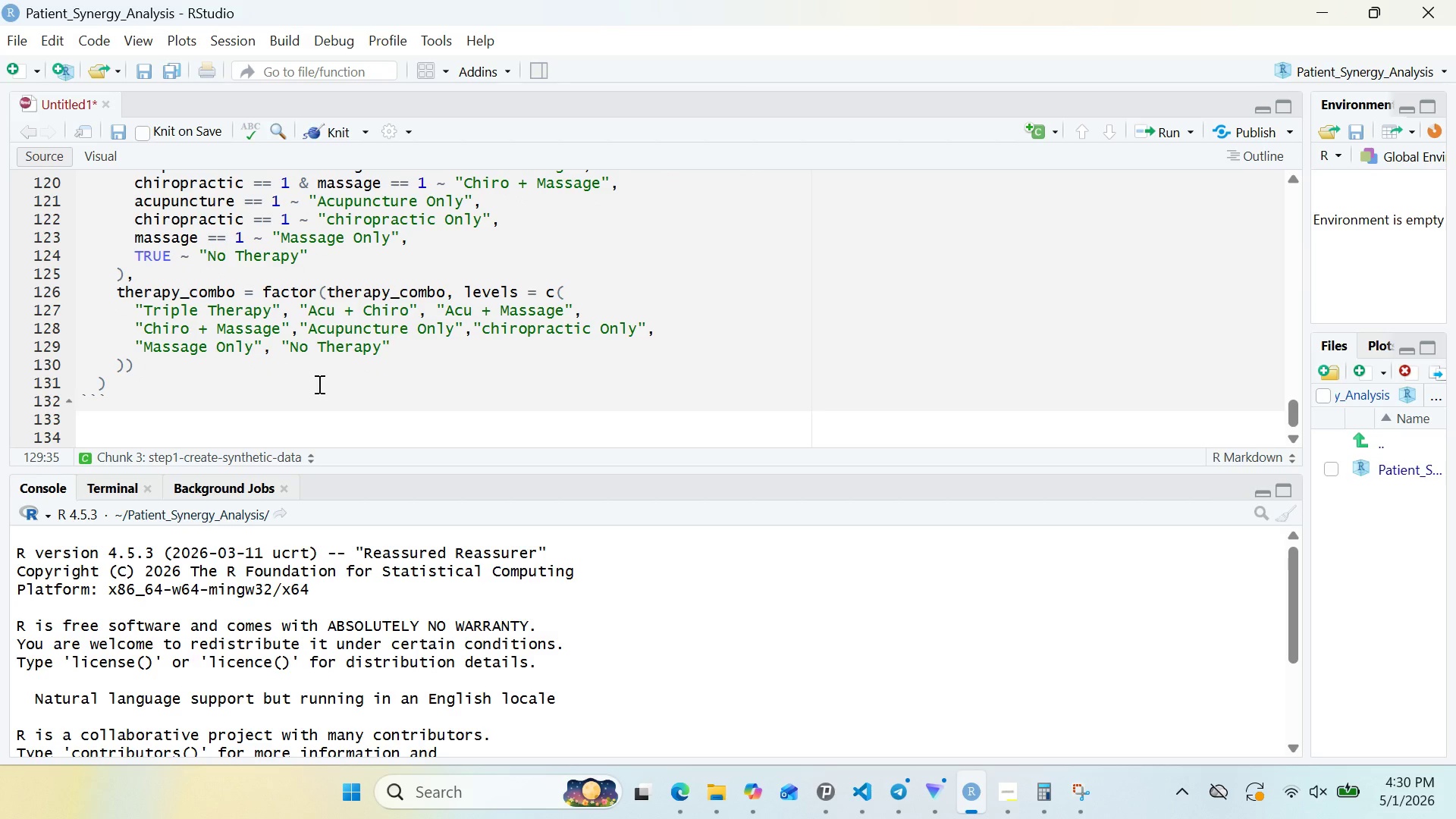 
wait(5.52)
 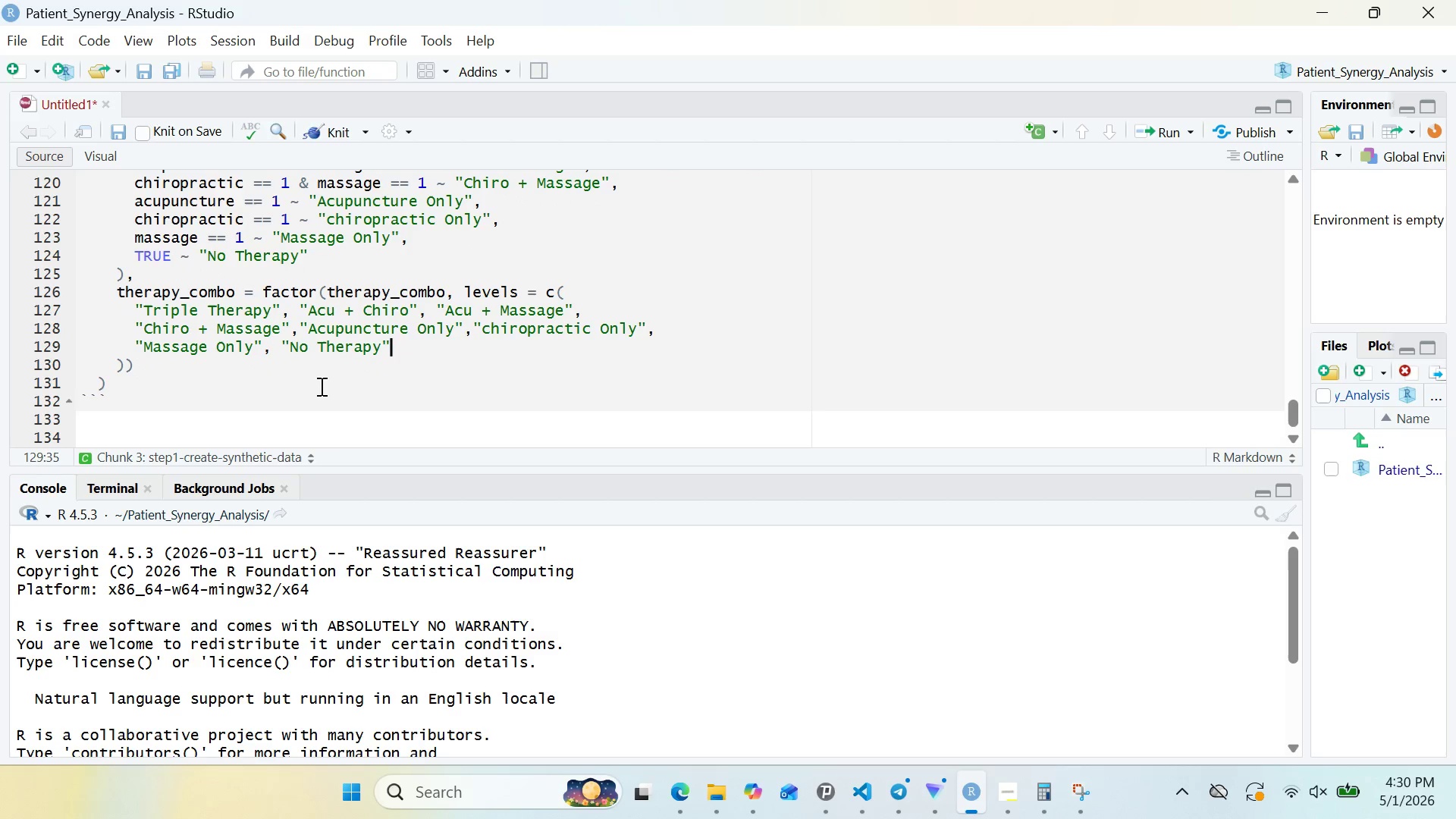 
left_click([171, 366])
 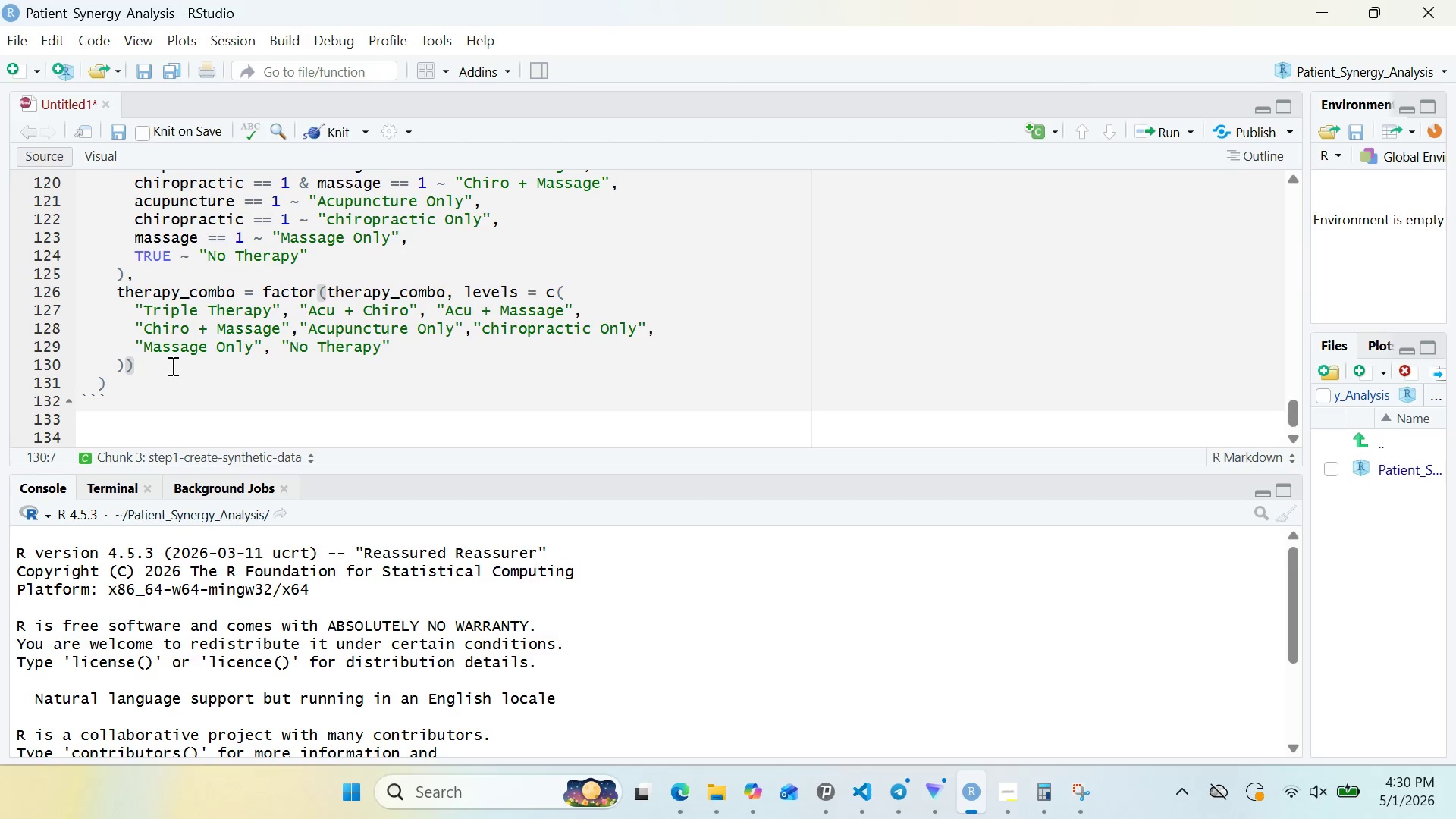 
key(Comma)
 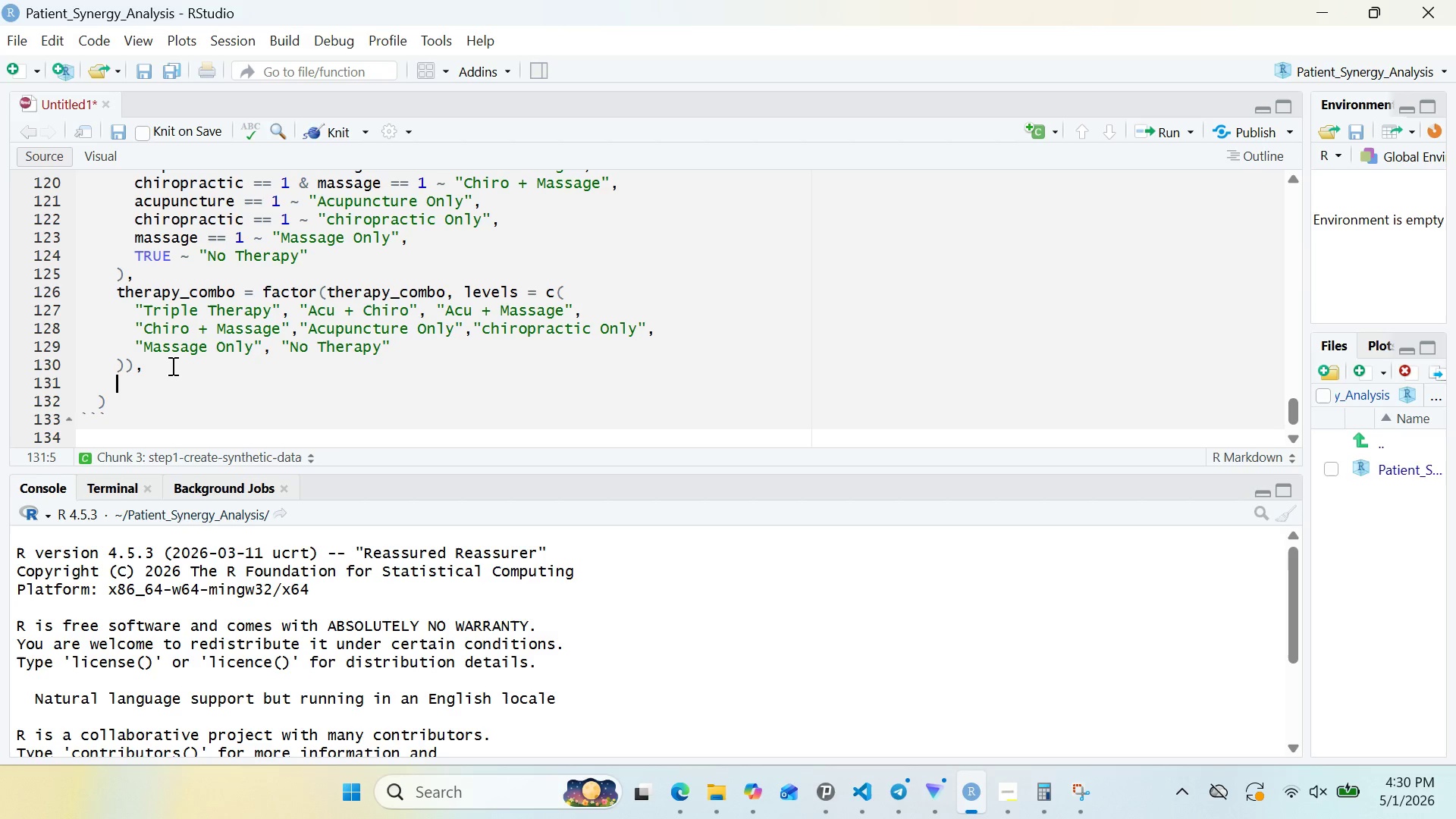 
key(Enter)
 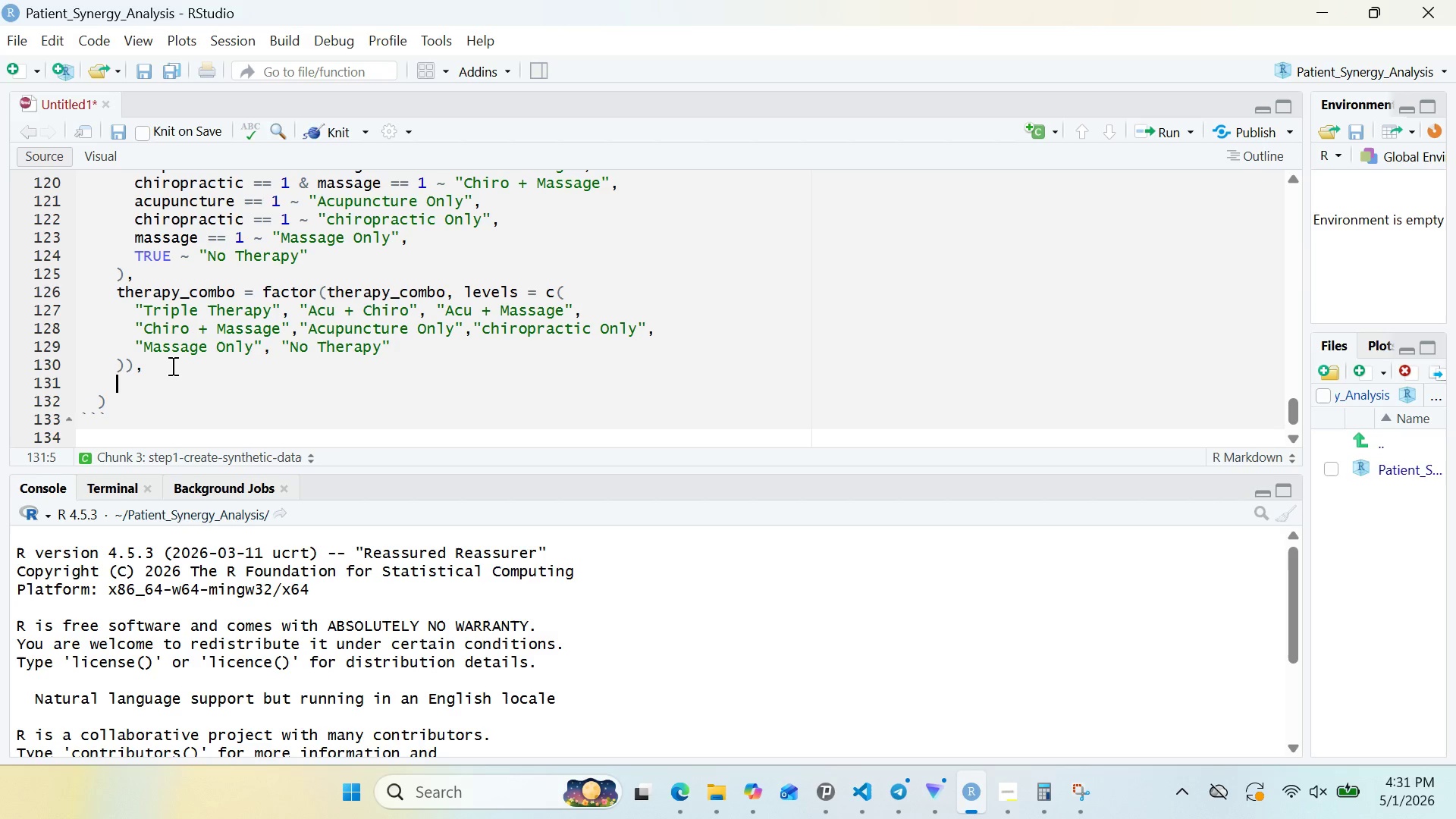 
wait(7.14)
 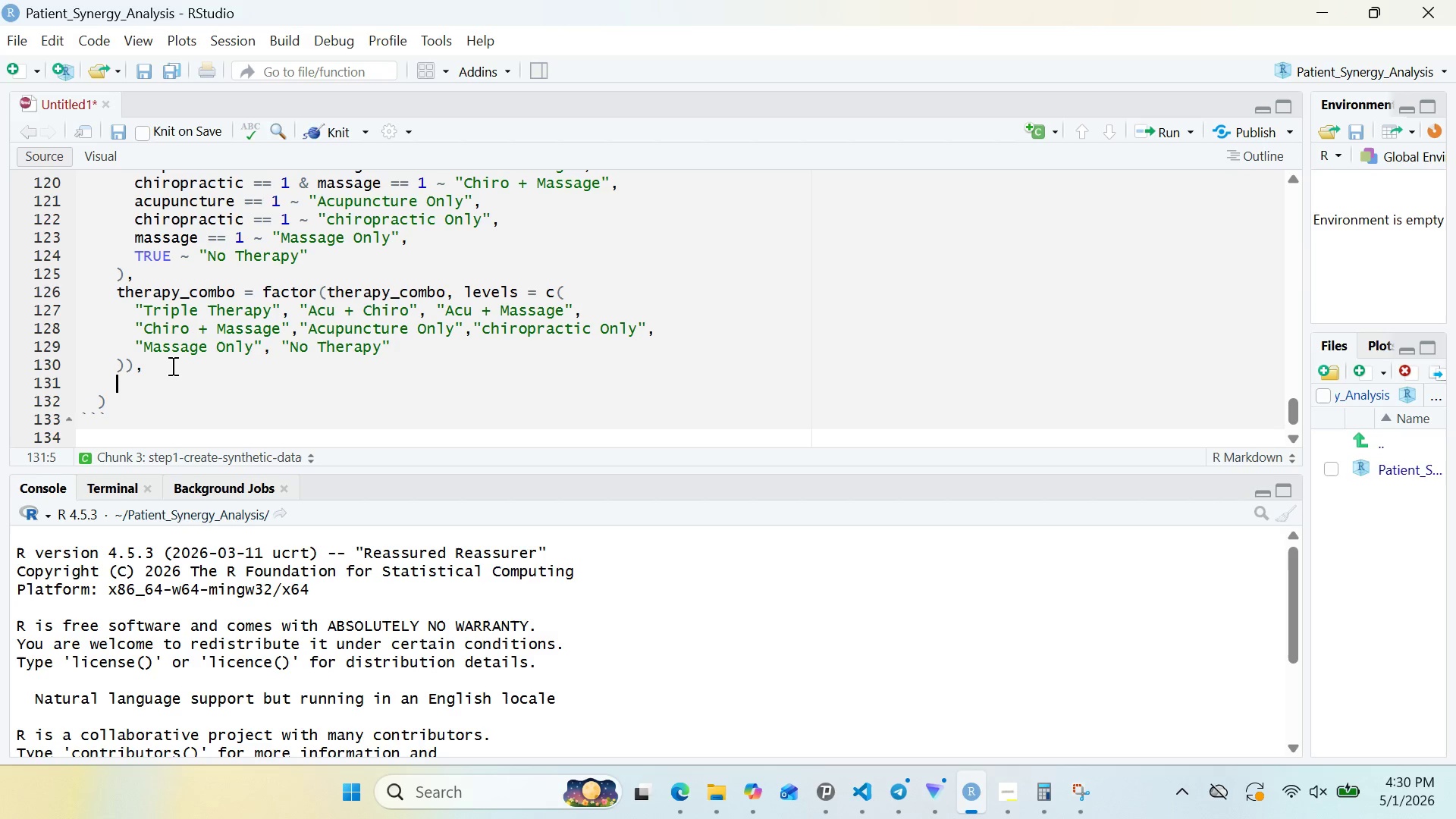 
type(sat)
 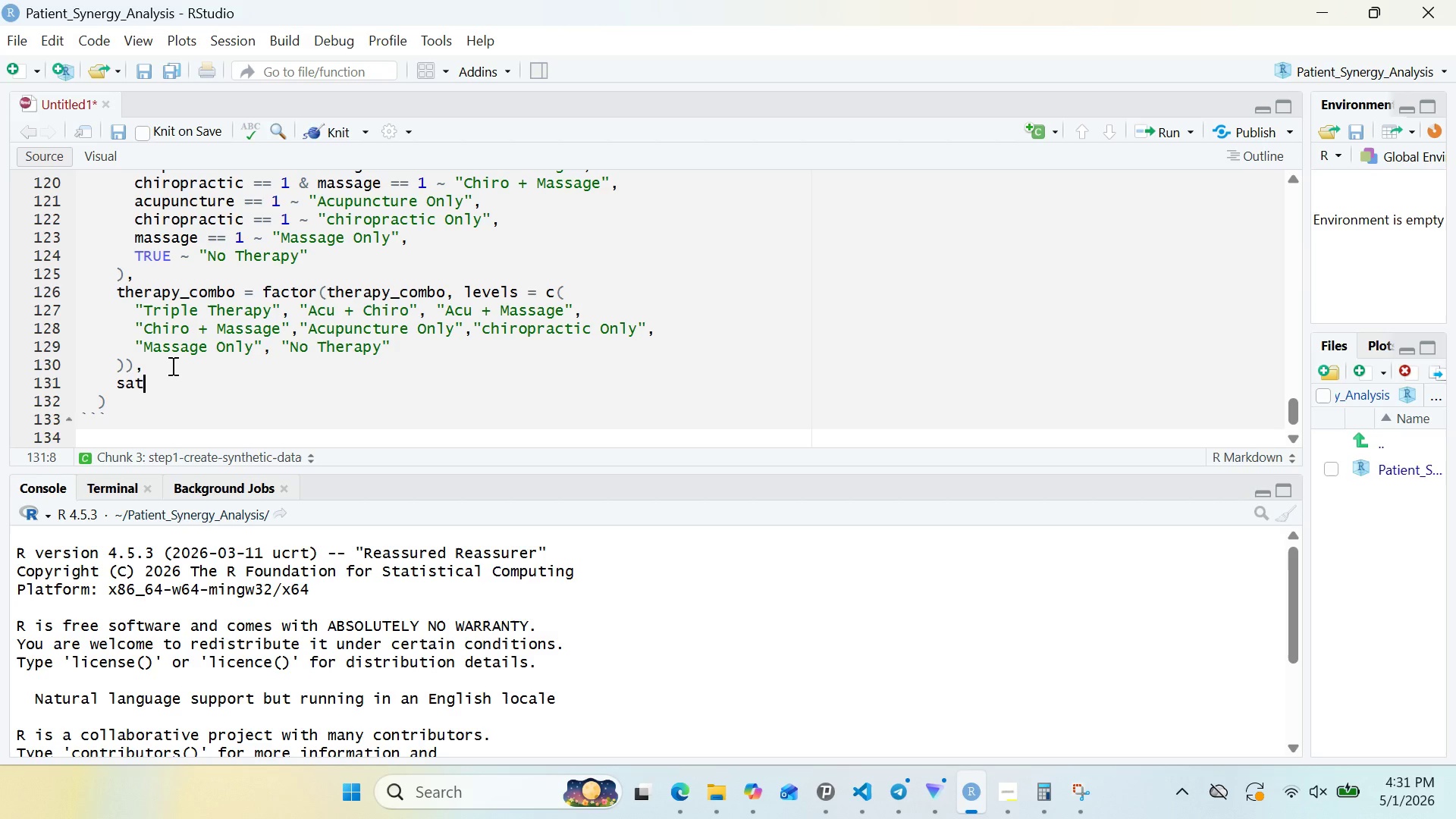 
wait(39.97)
 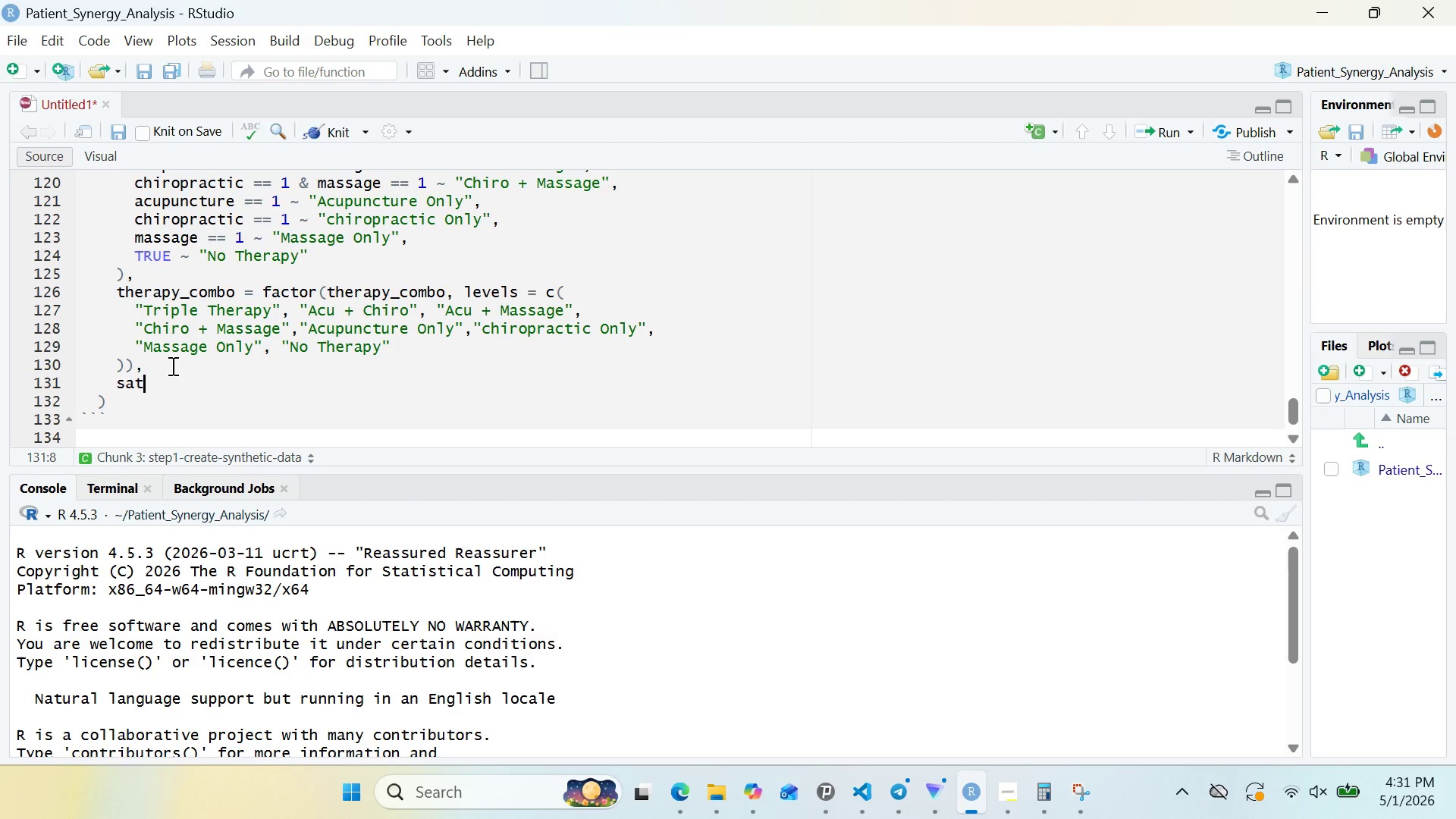 
type(isfaction_category = case_when()
 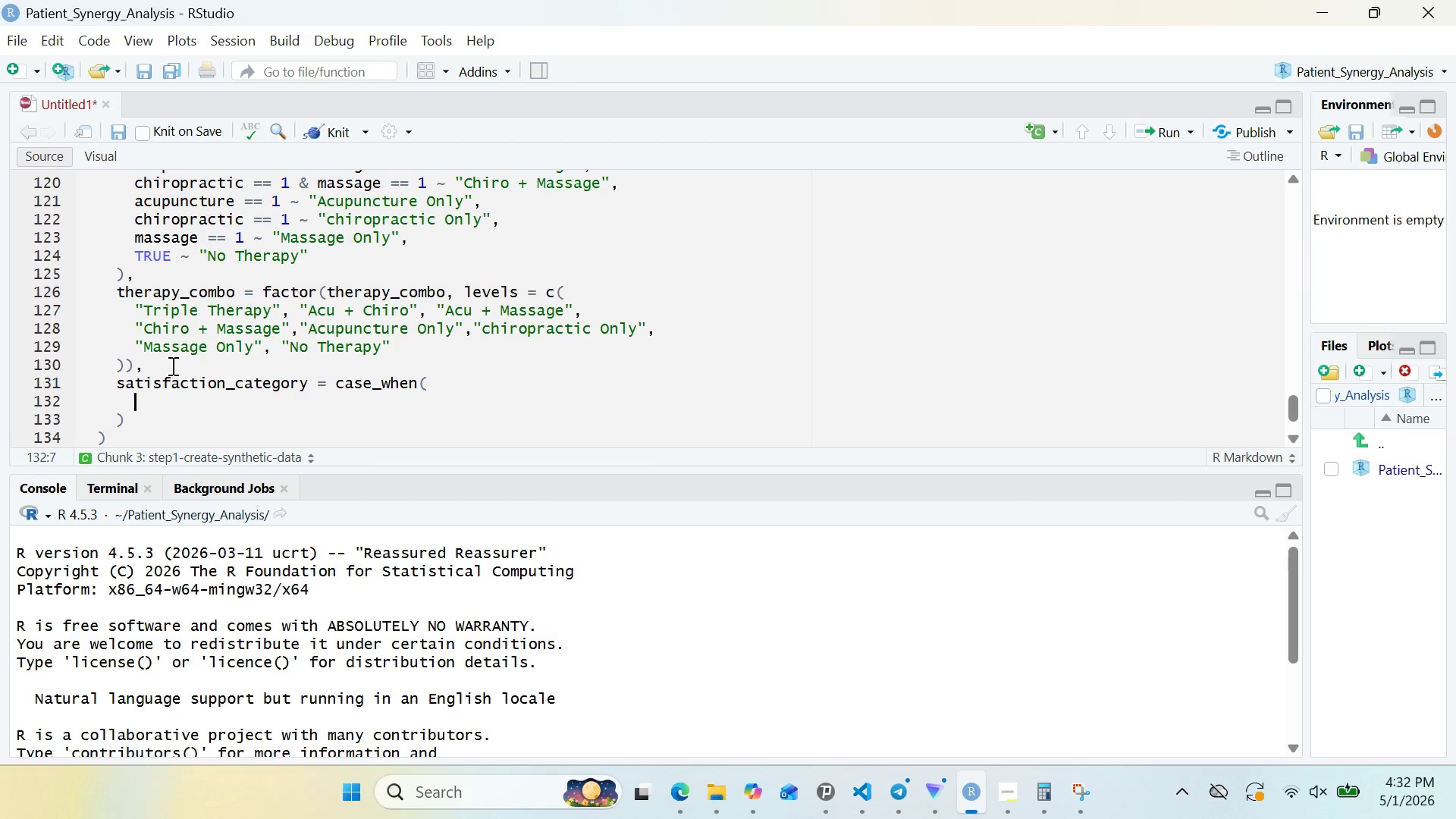 
 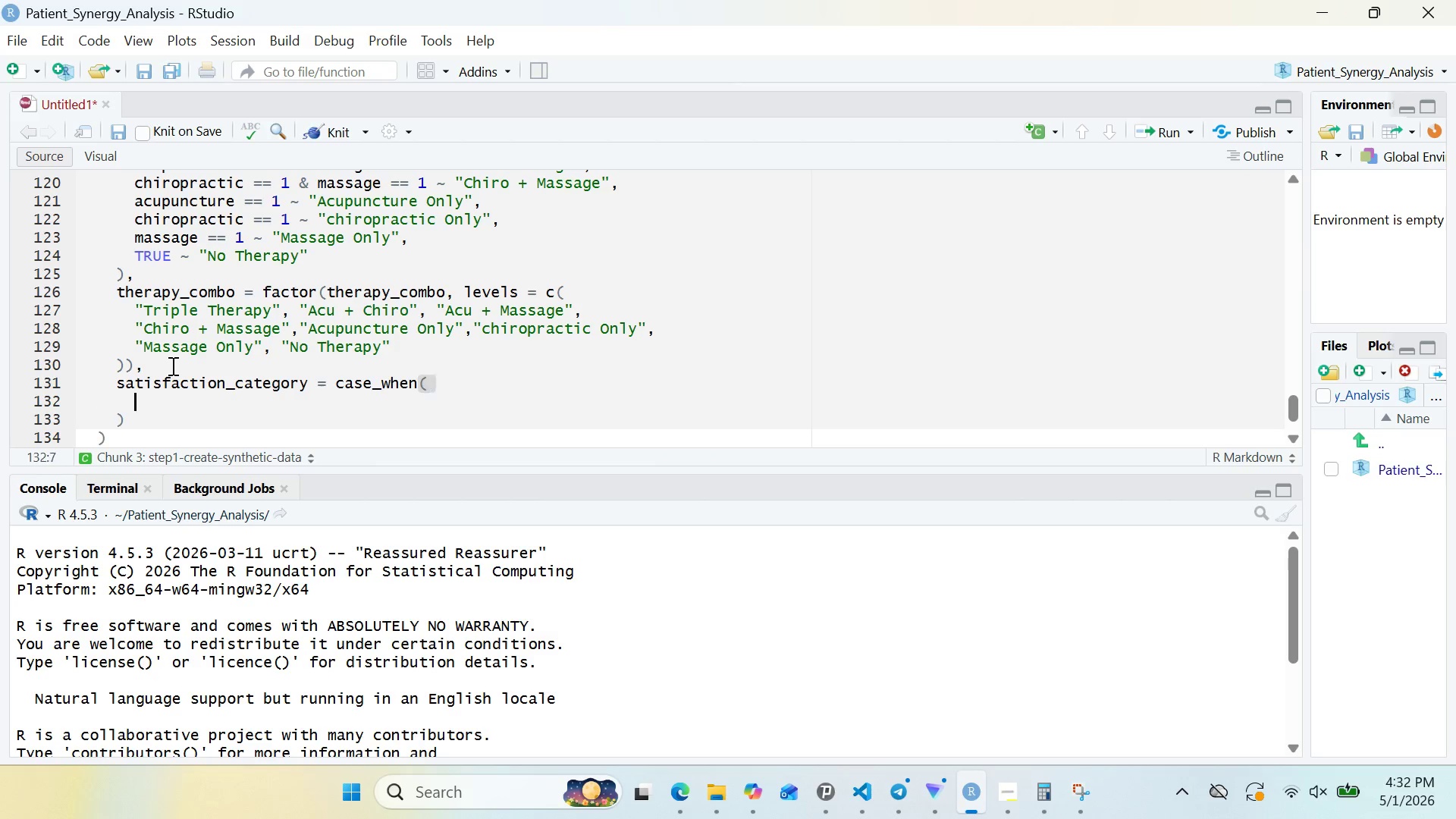 
key(Enter)
 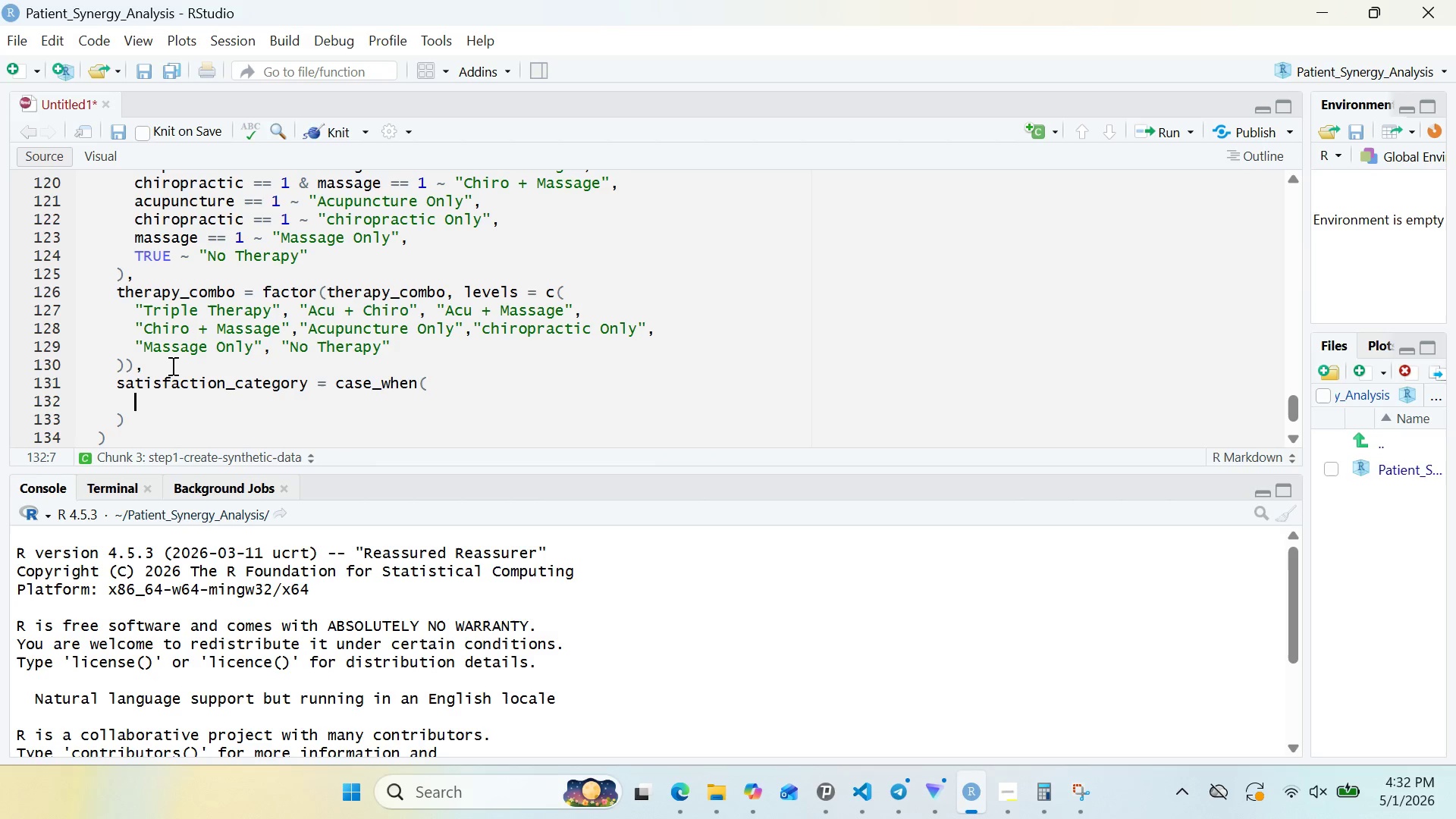 
type(satisfaction >= 4.5 ~)
 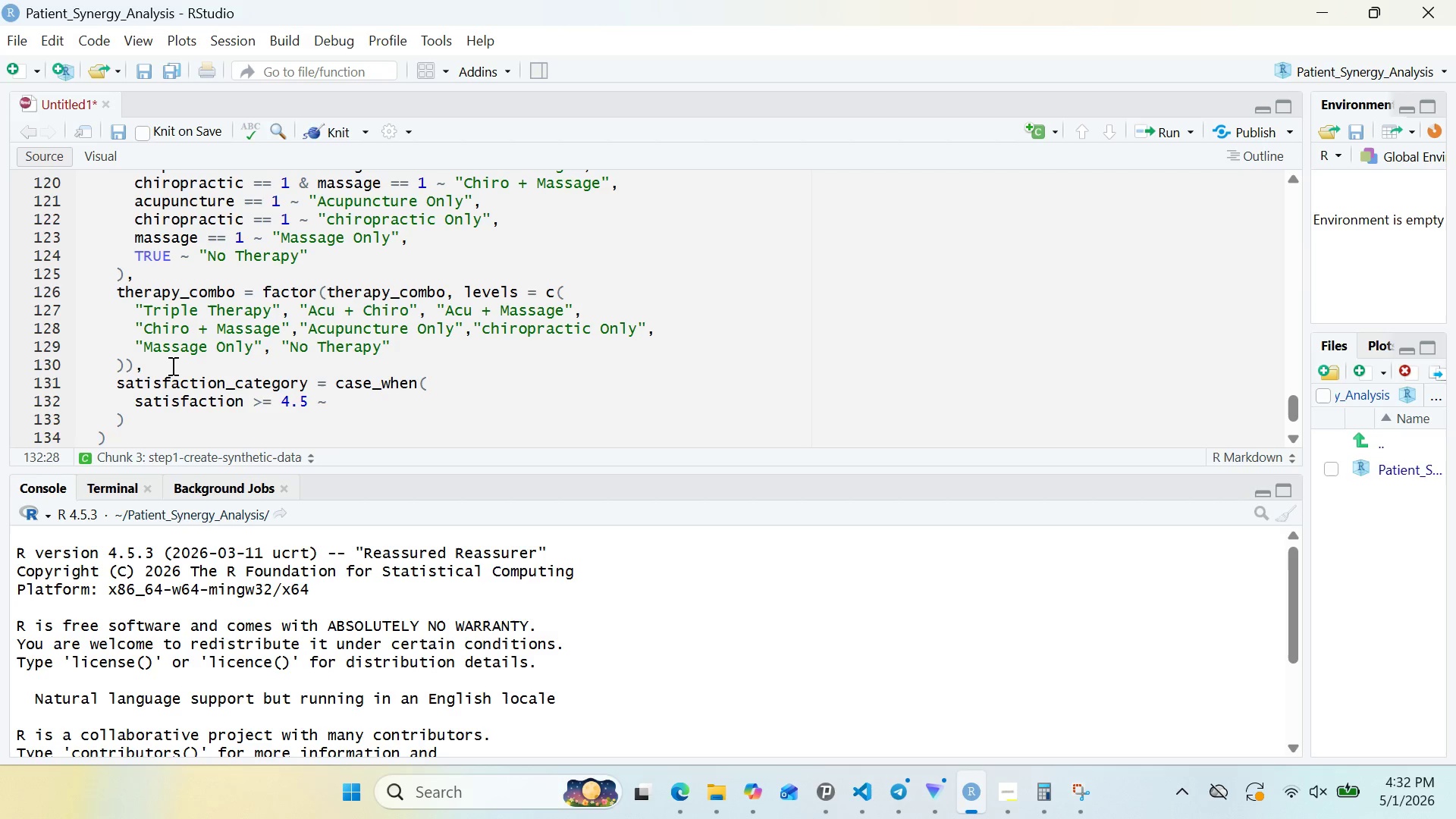 
wait(8.72)
 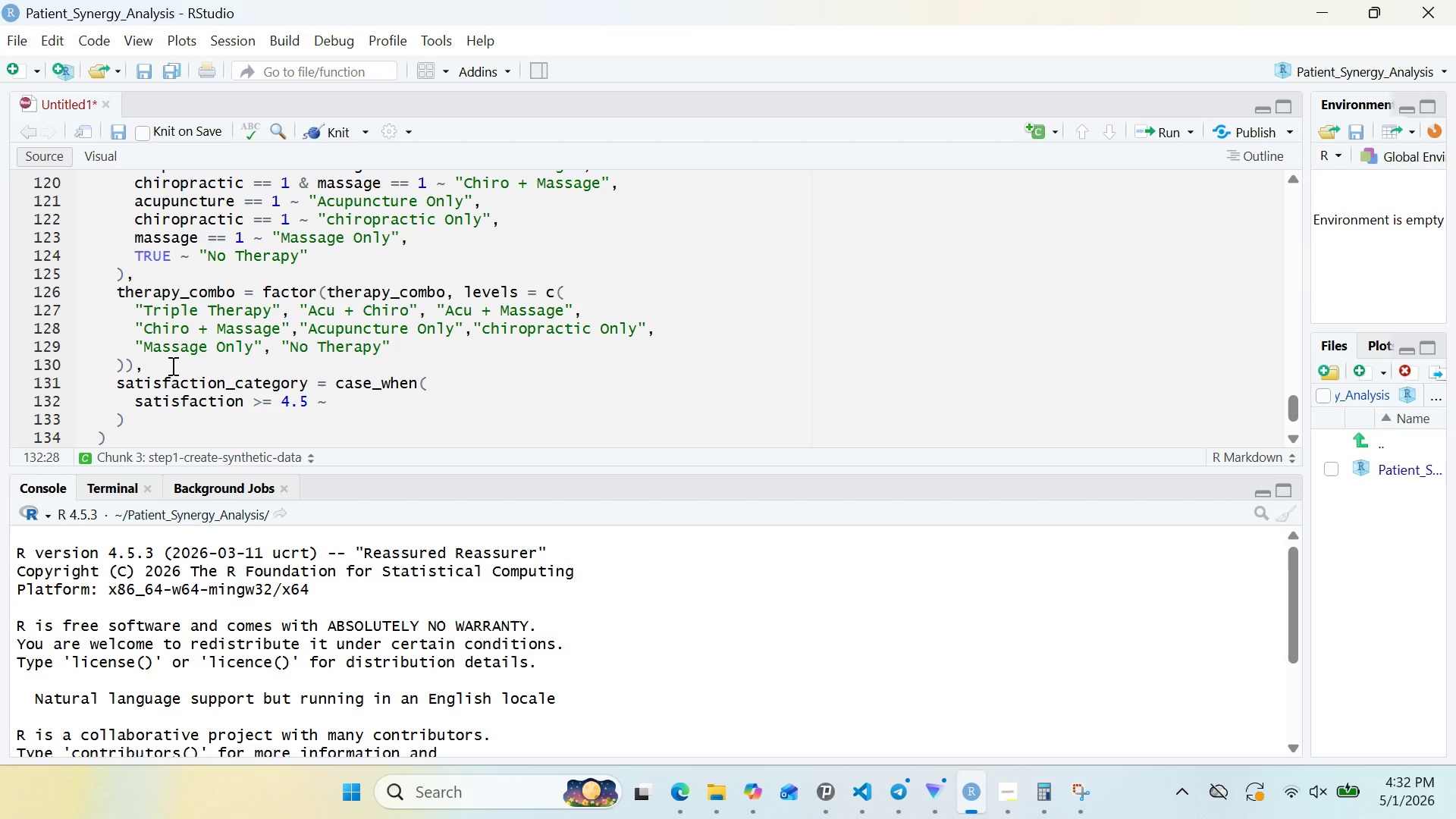 
type( "VRY High)
 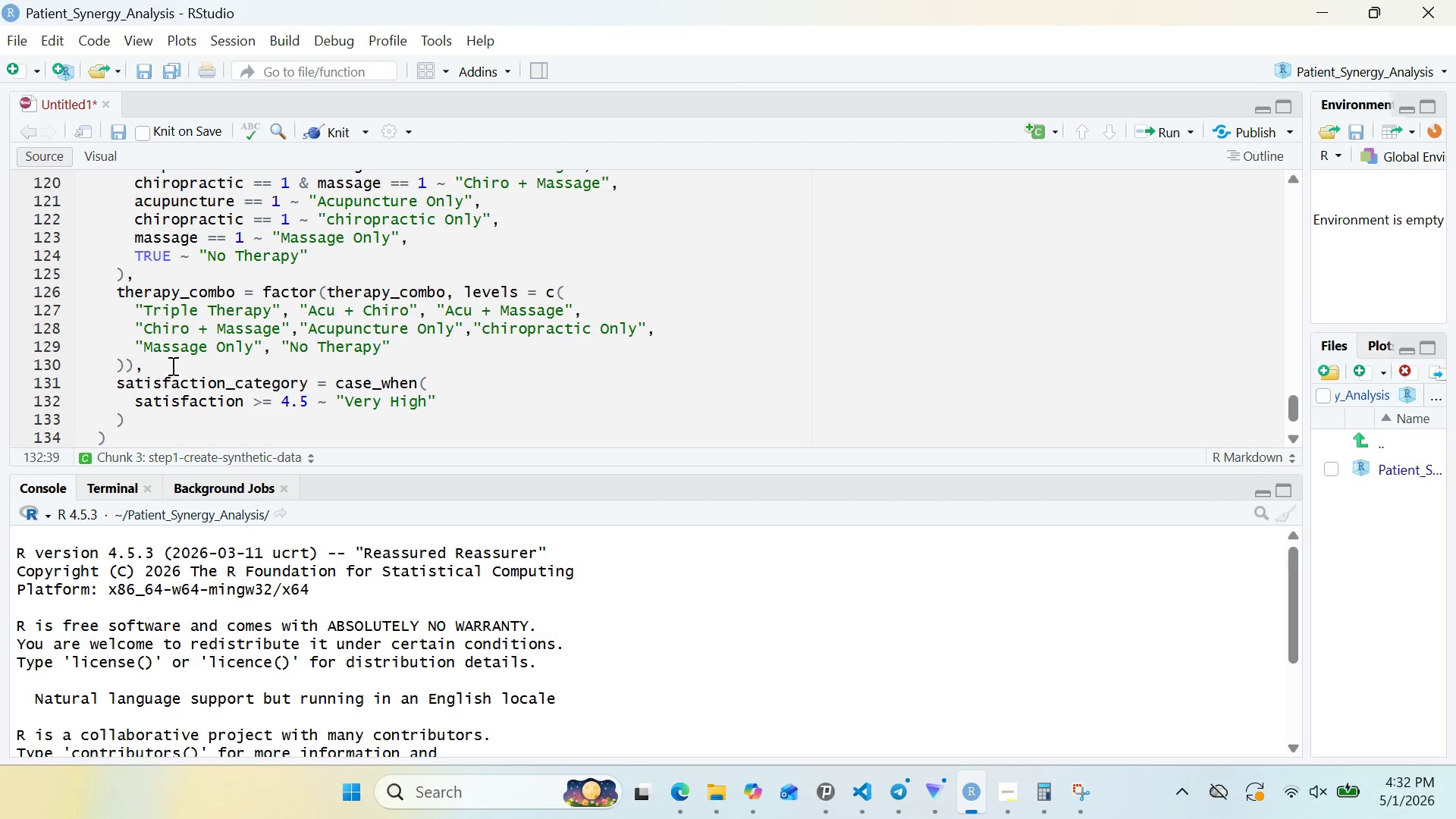 
 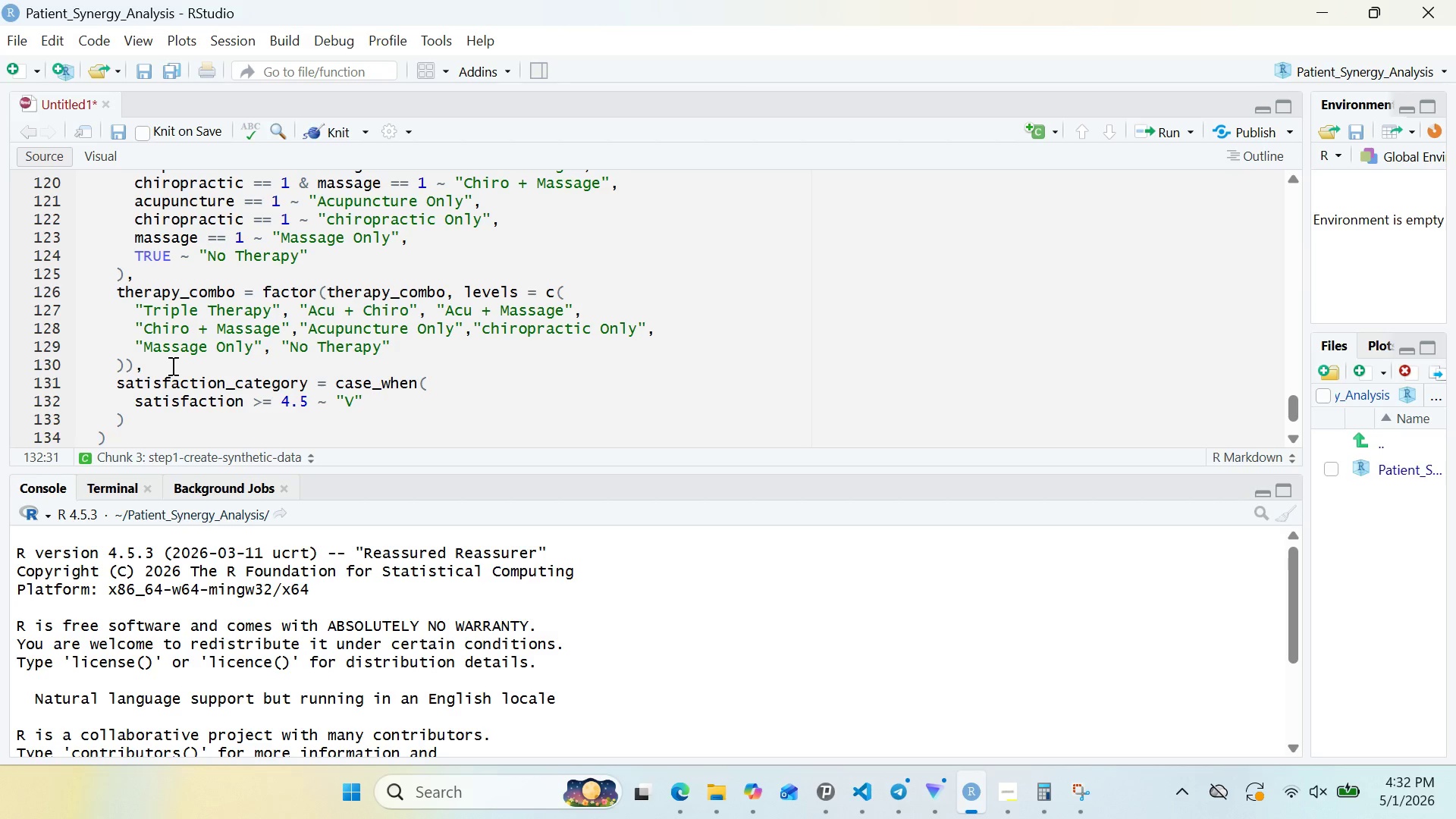 
hold_key(key=E, duration=0.44)
 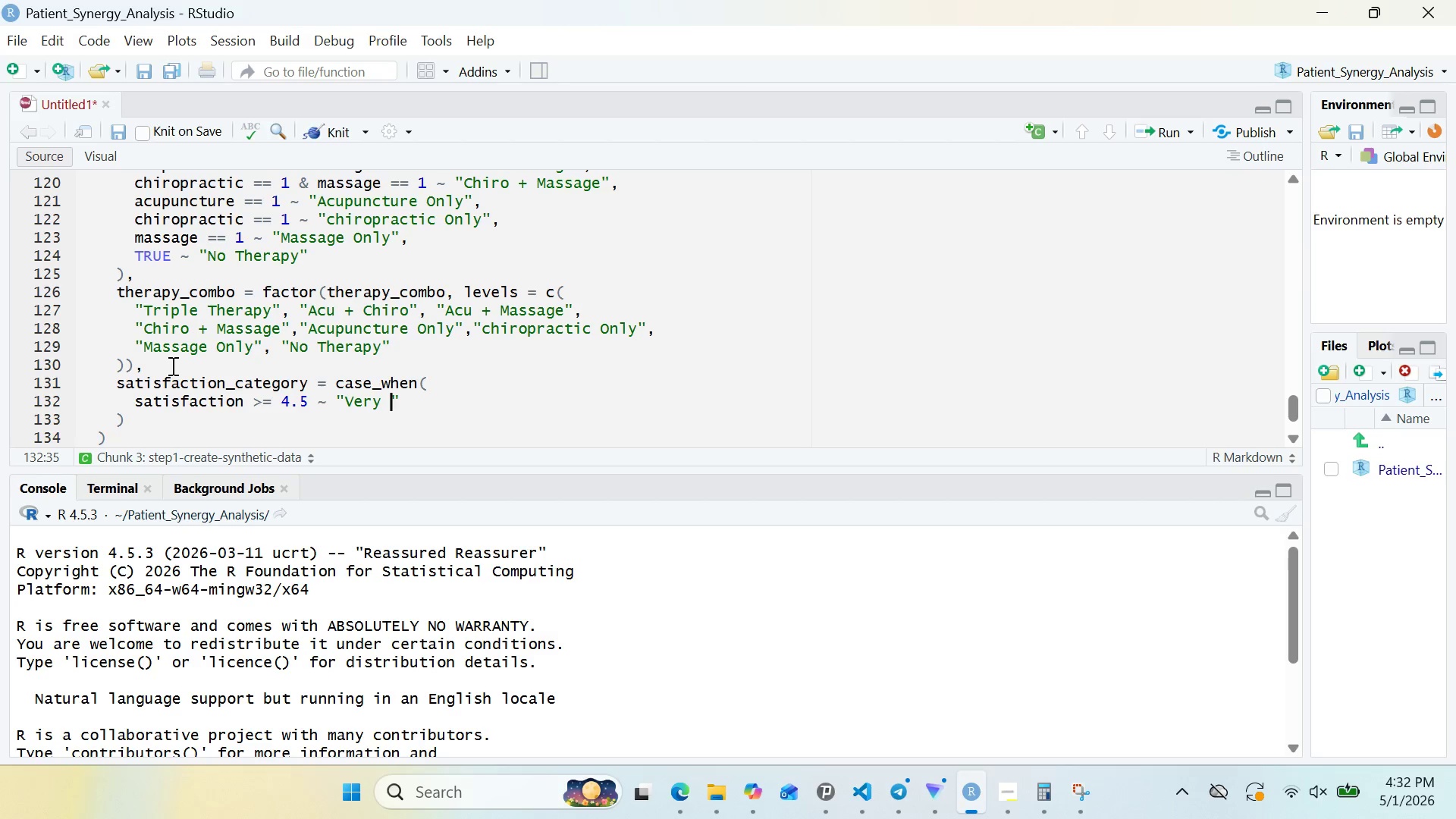 
key(ArrowRight)
 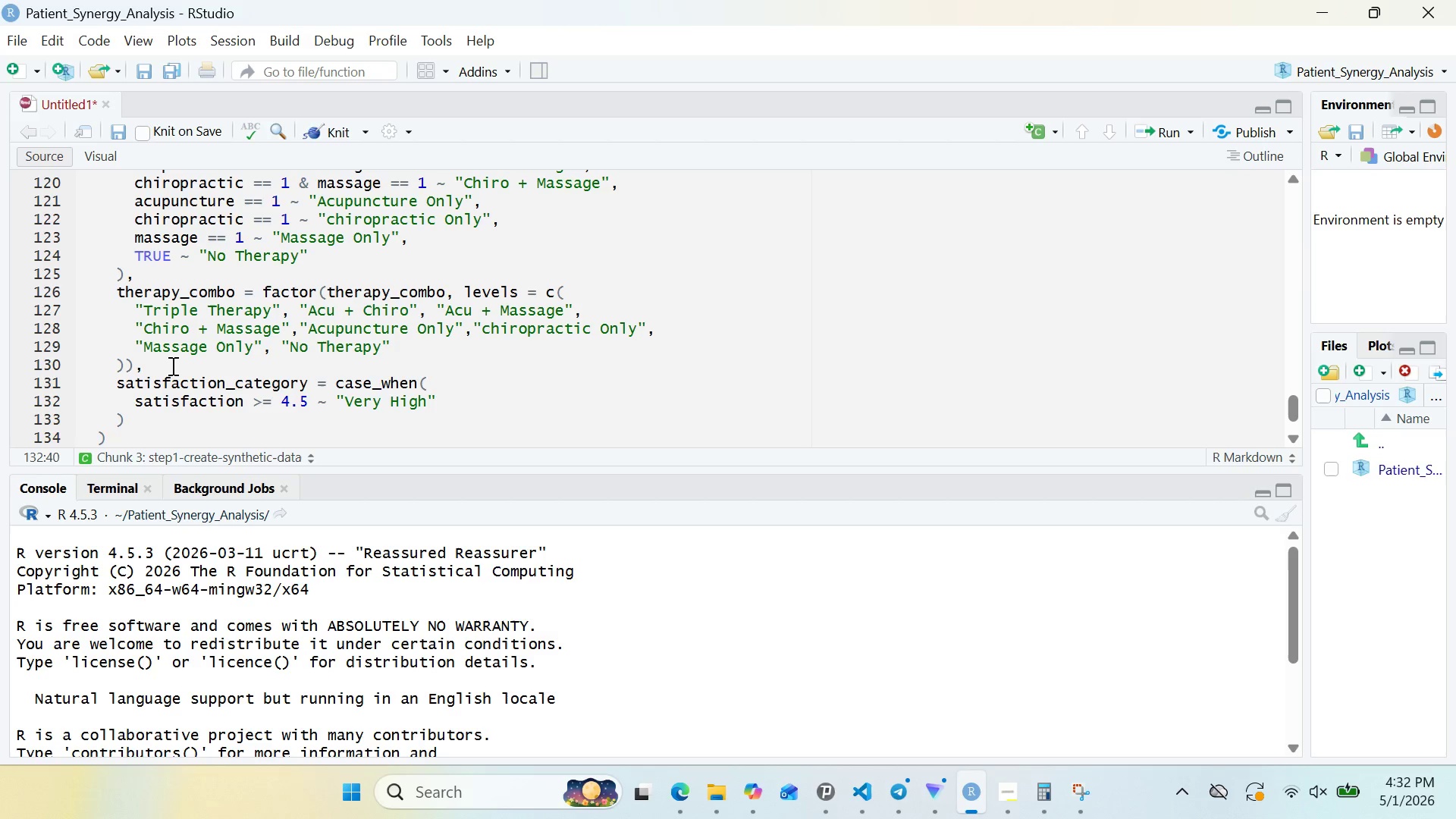 
key(Comma)
 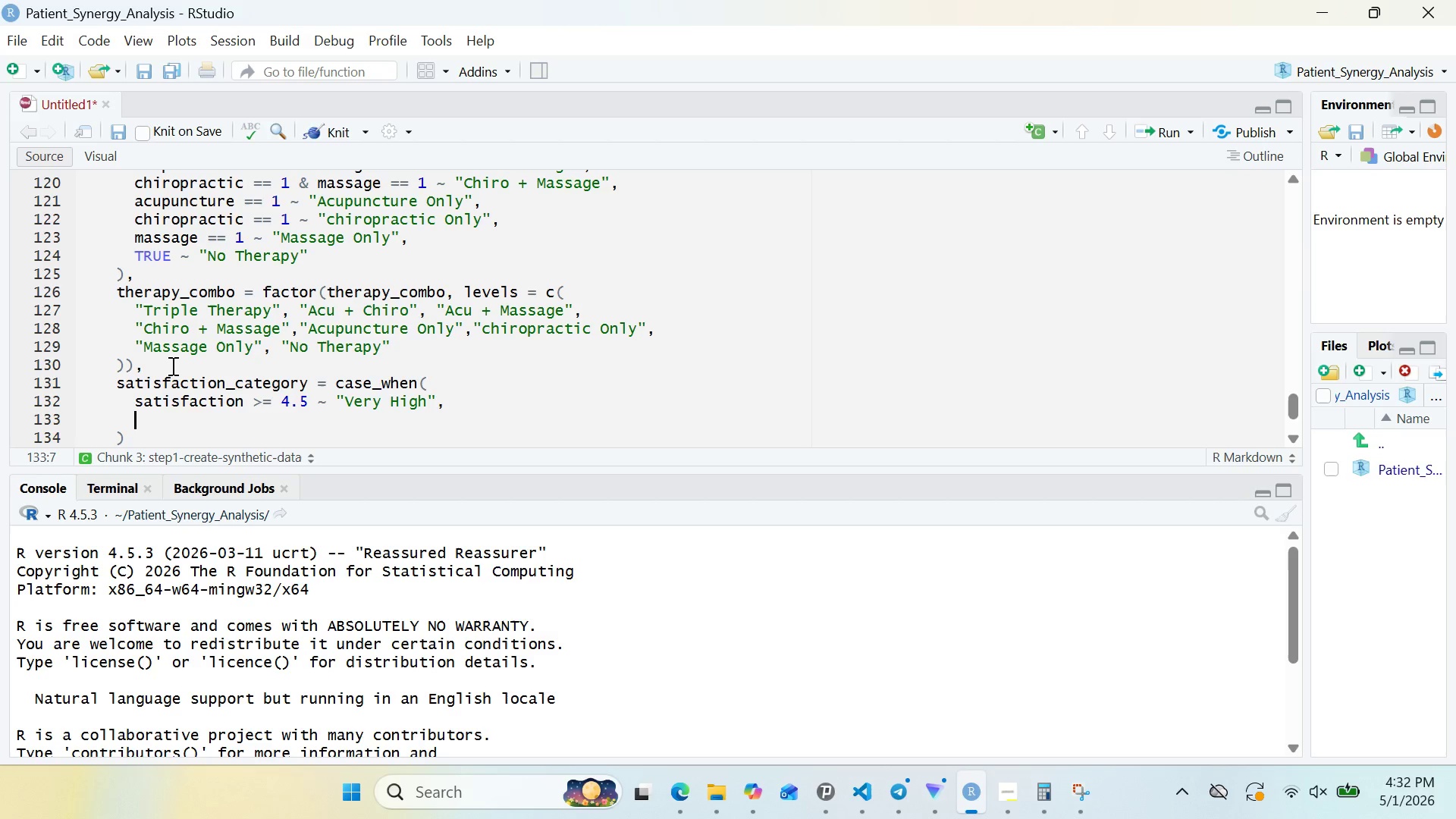 
key(Enter)
 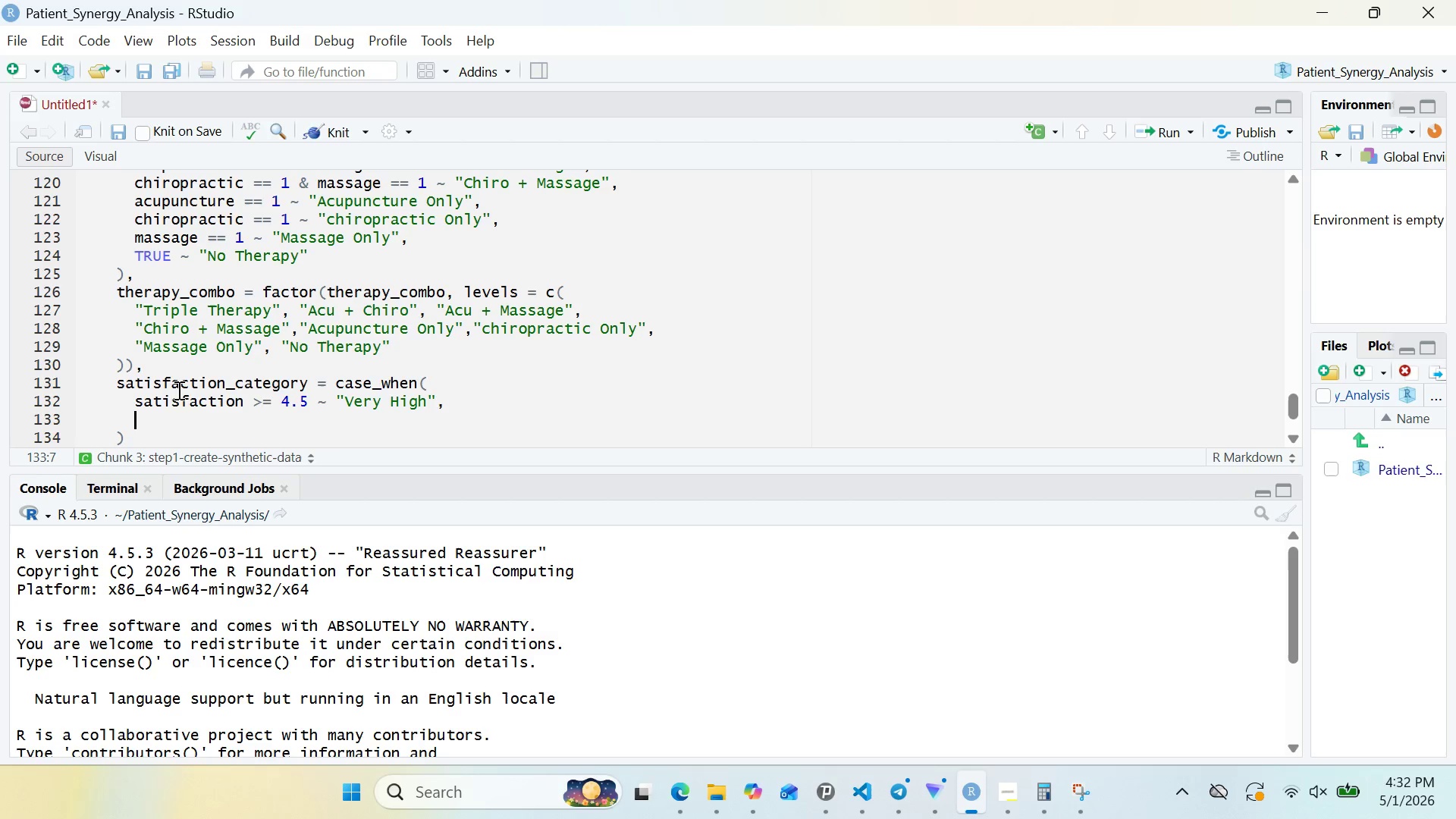 
double_click([173, 403])
 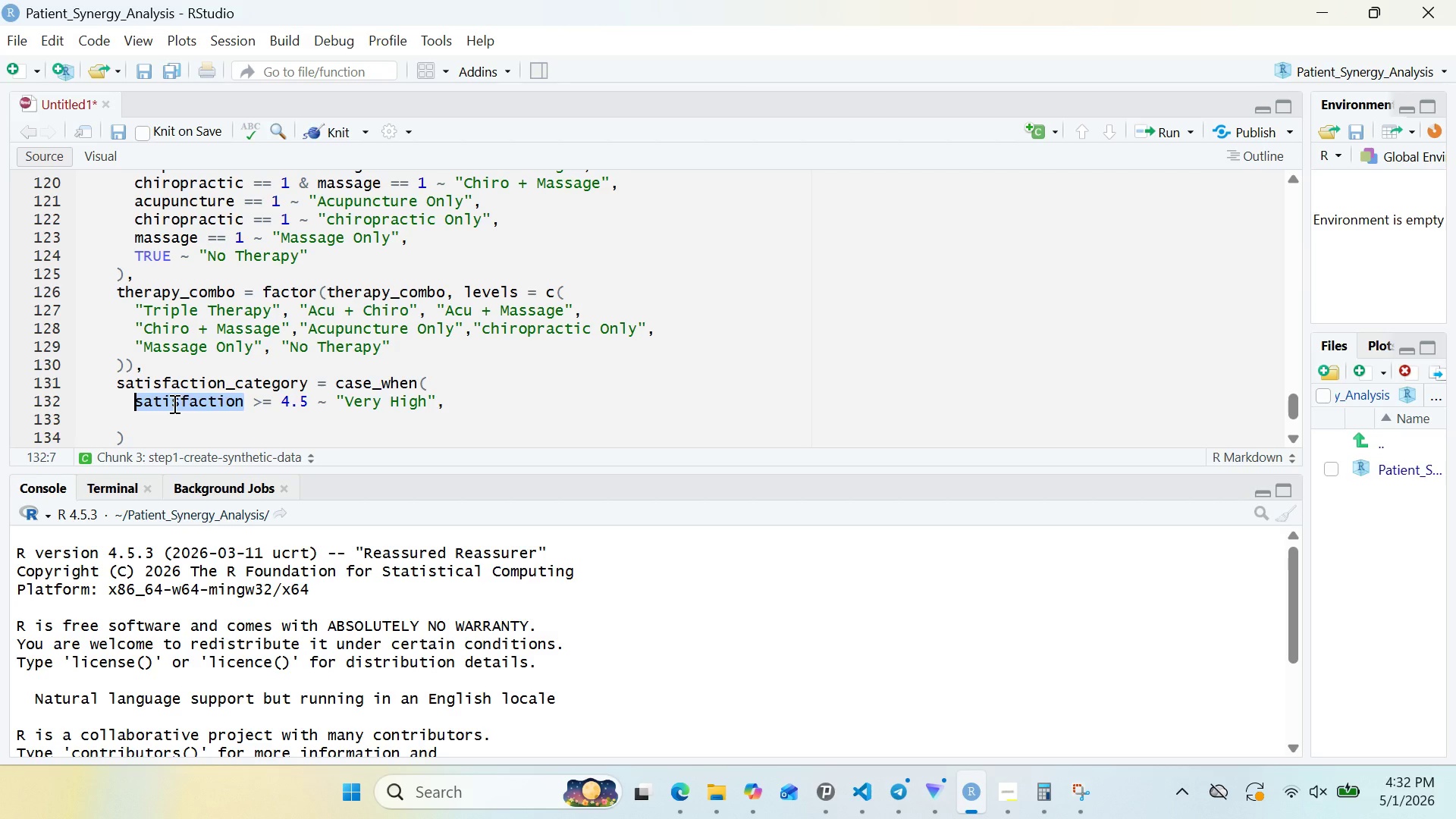 
key(Control+ControlLeft)
 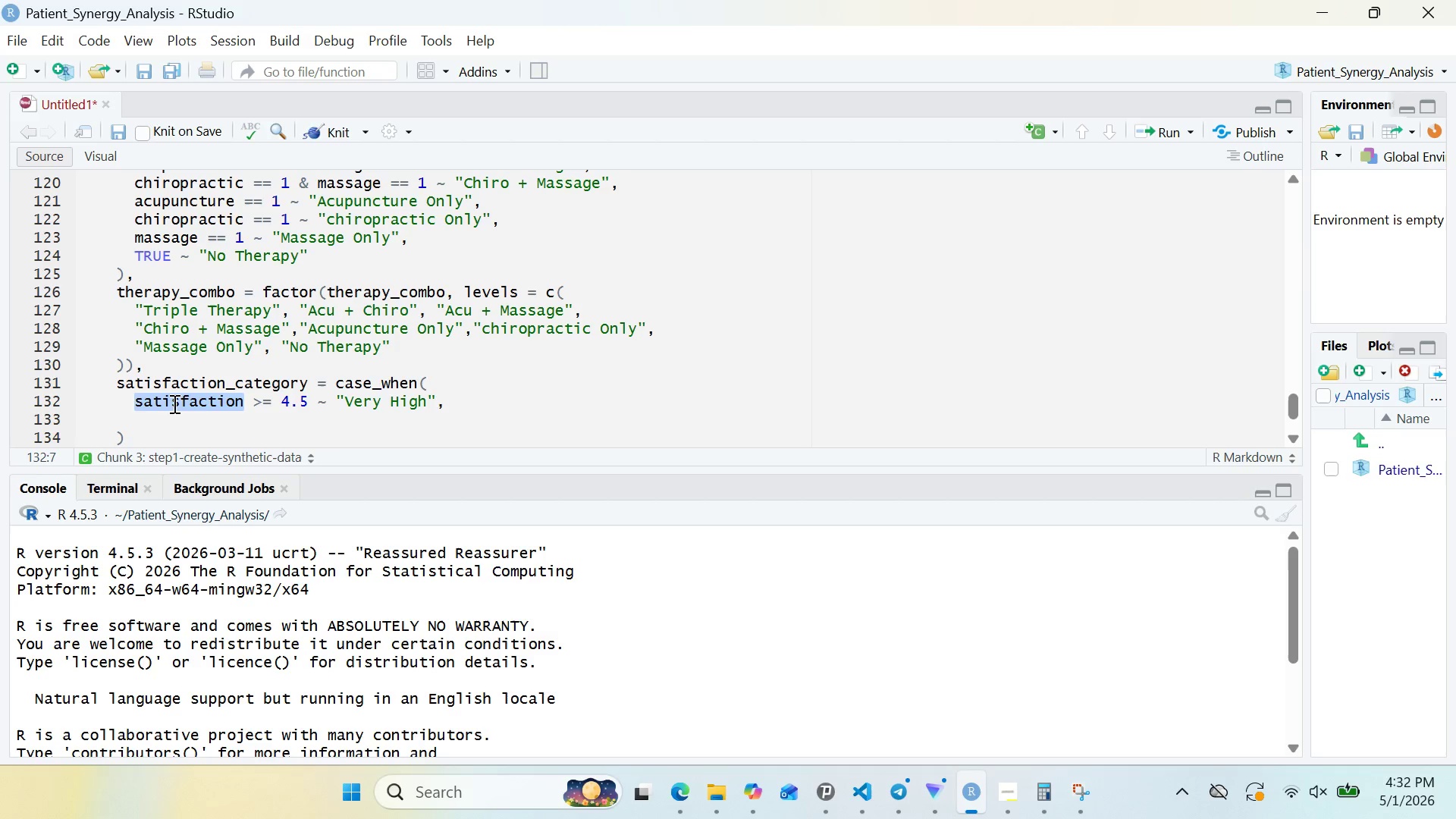 
key(Control+C)
 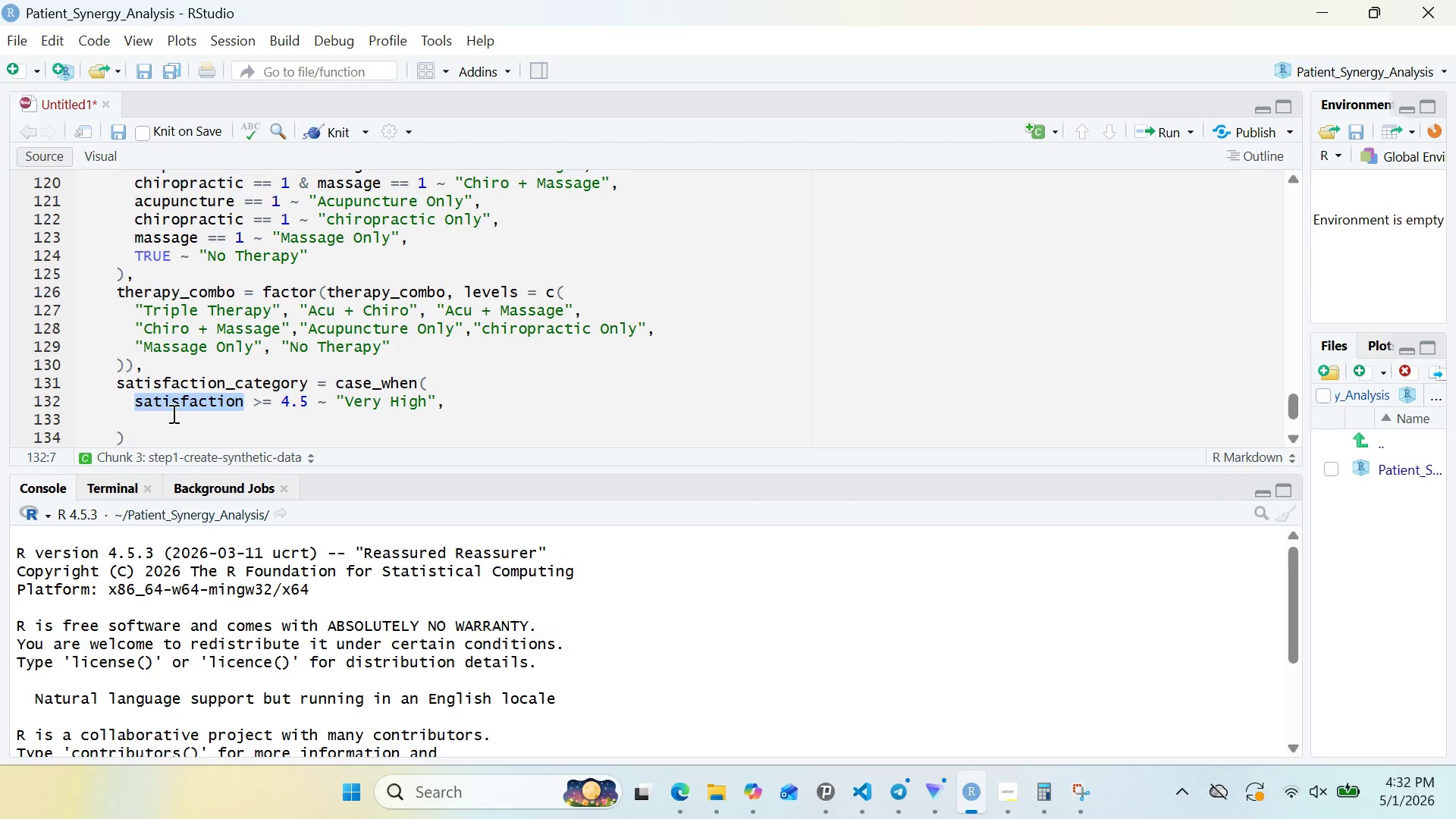 
left_click([171, 417])
 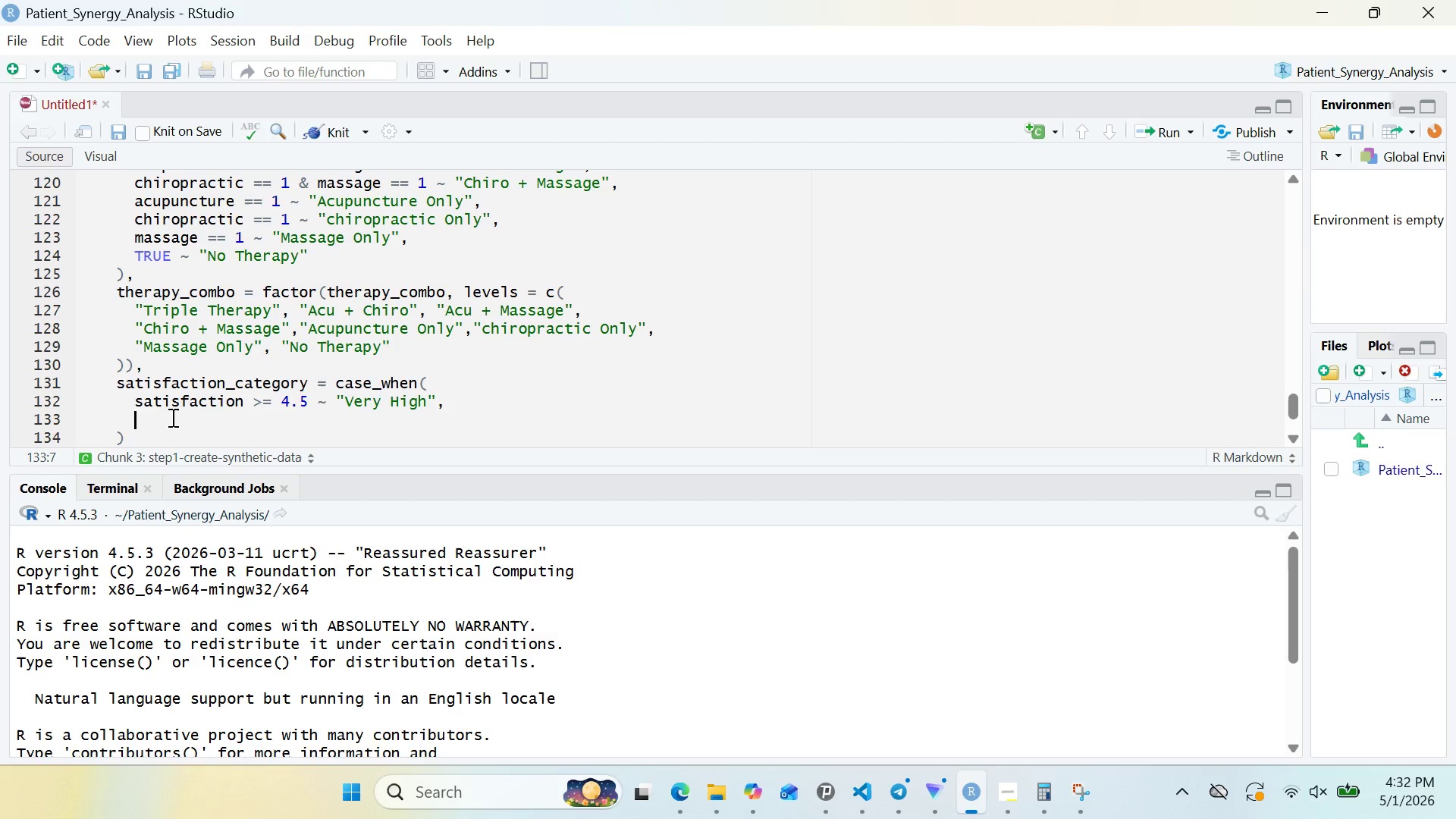 
key(Control+ControlLeft)
 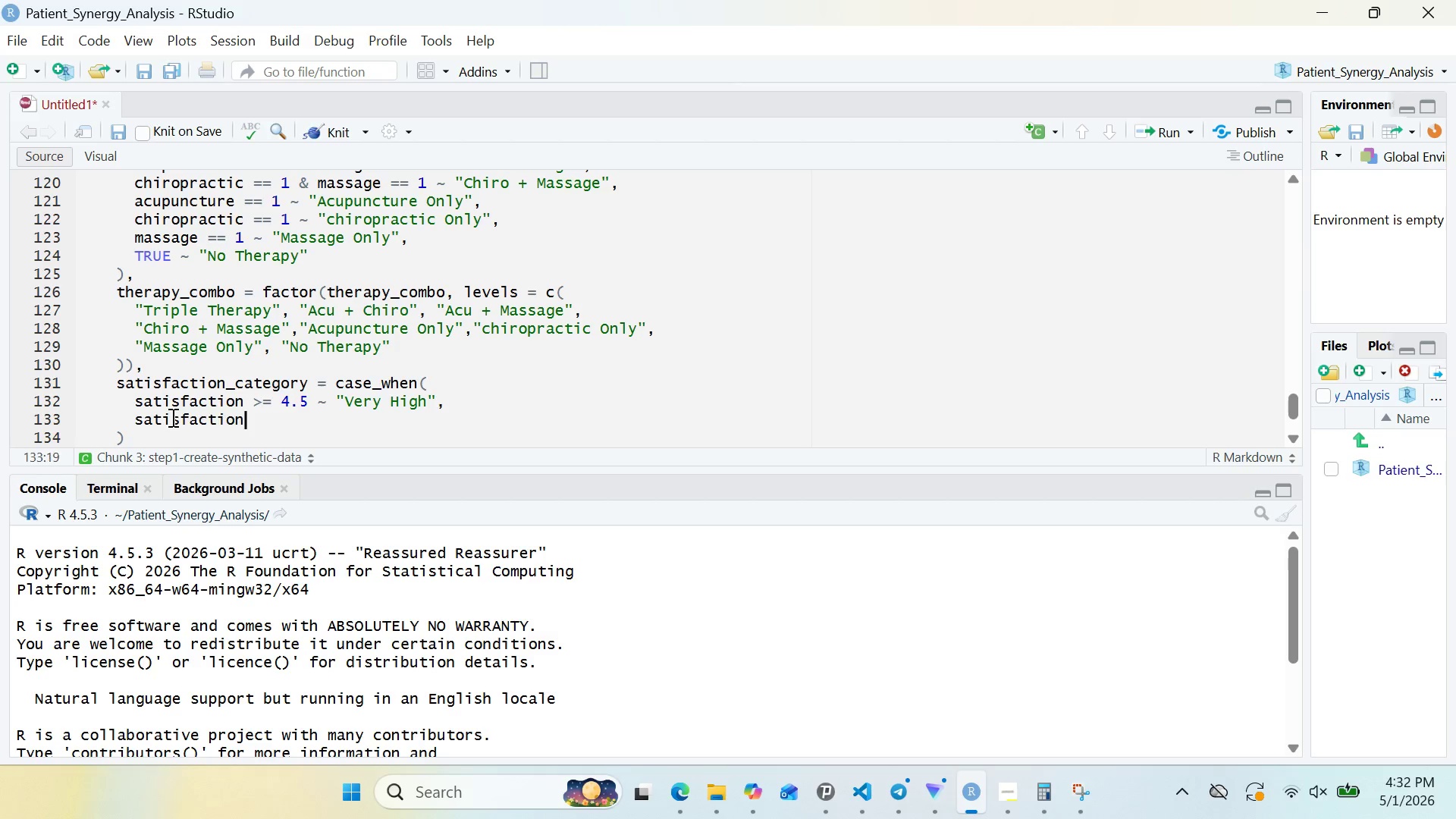 
key(Control+V)
 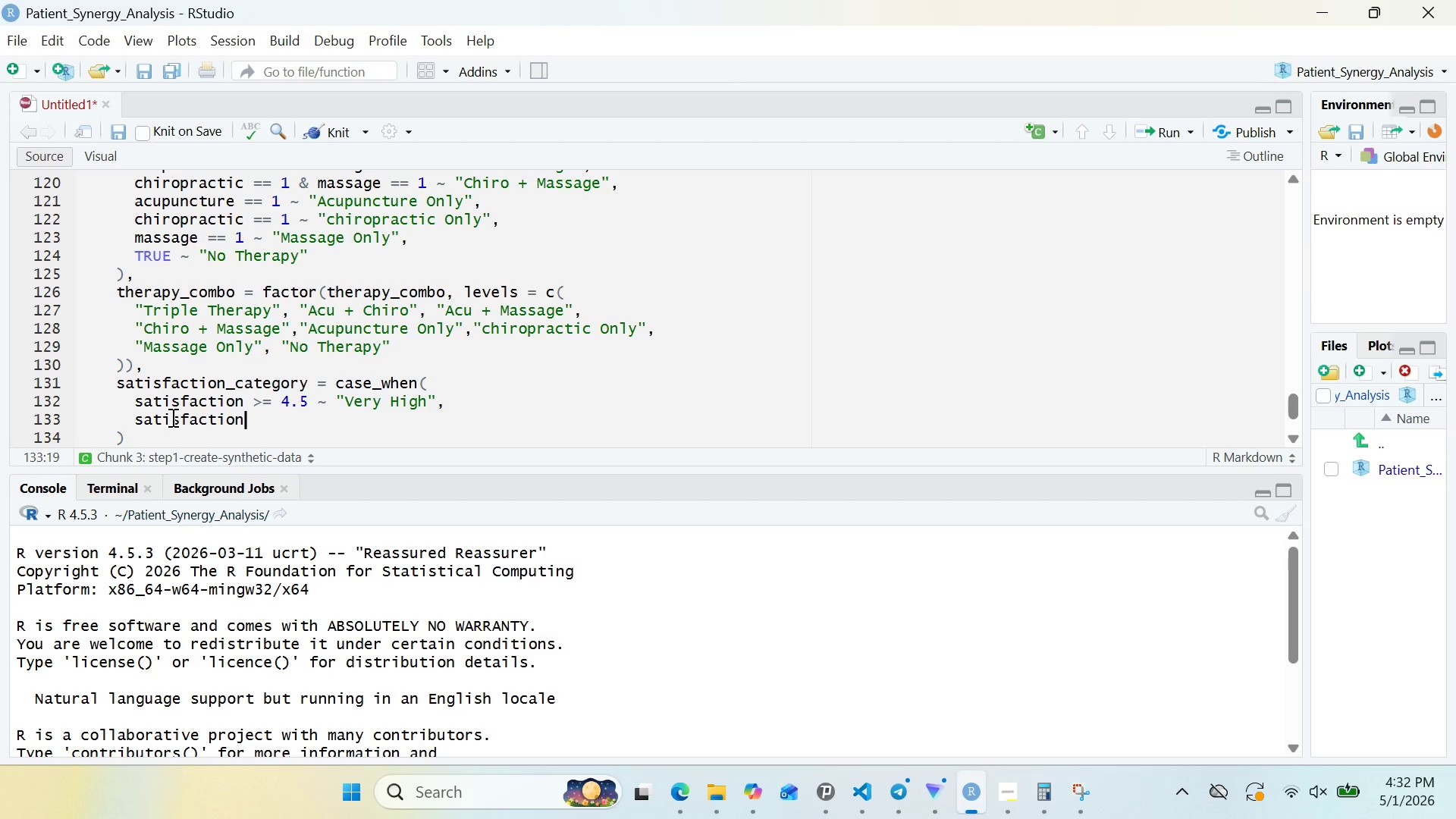 
type( >= 3.5 ~ "High)
 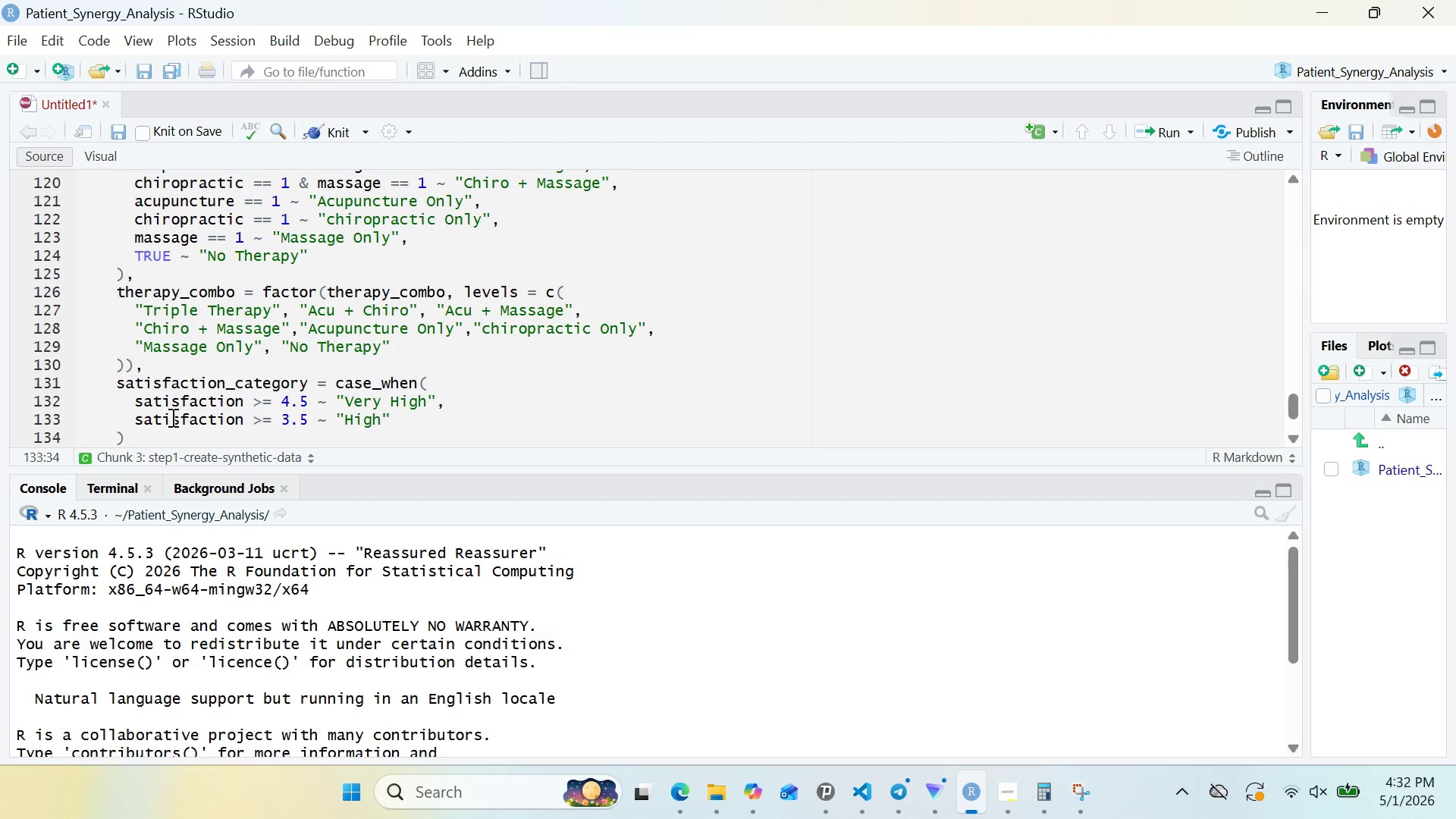 
key(ArrowRight)
 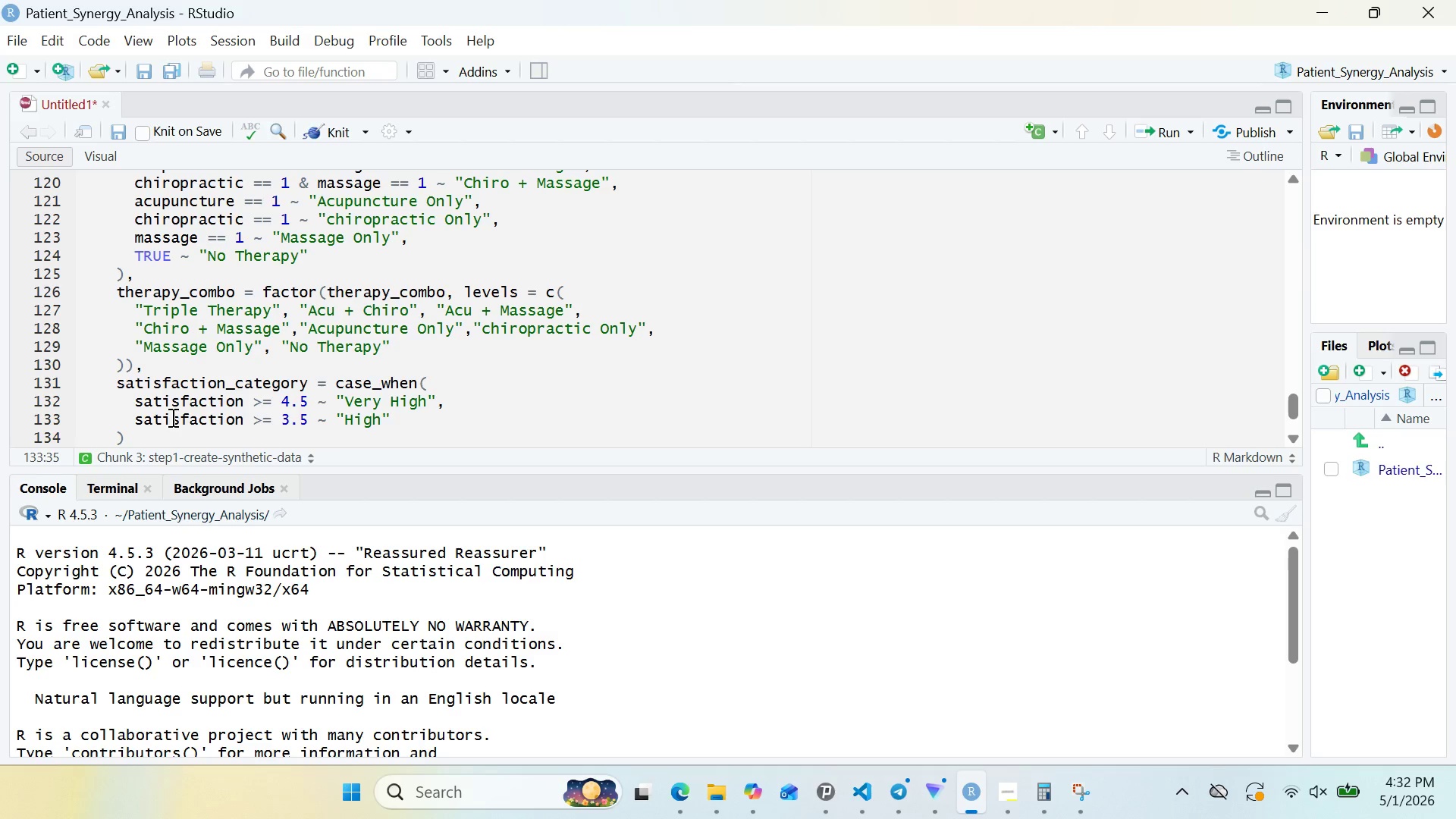 
key(Comma)
 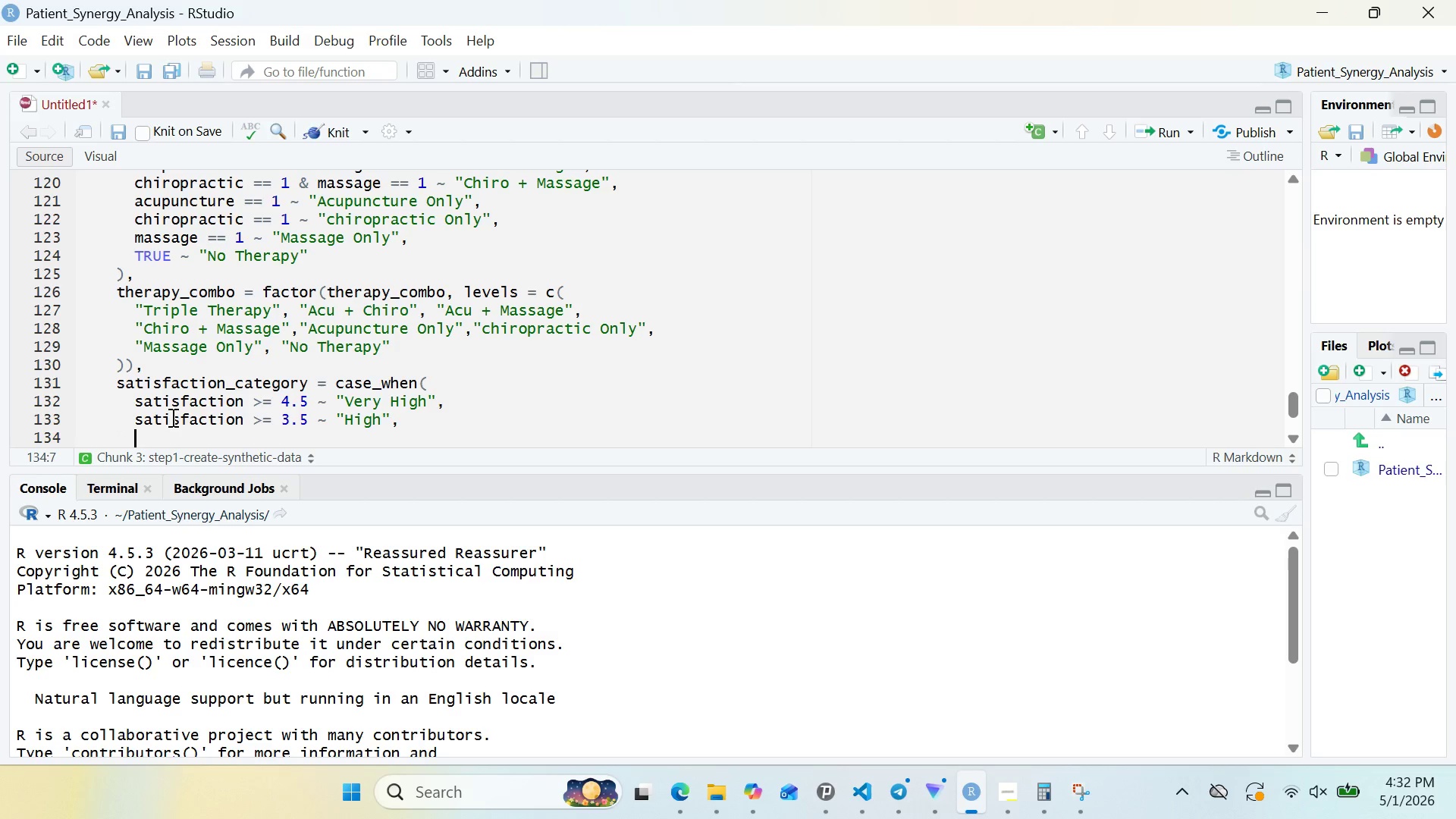 
key(Enter)
 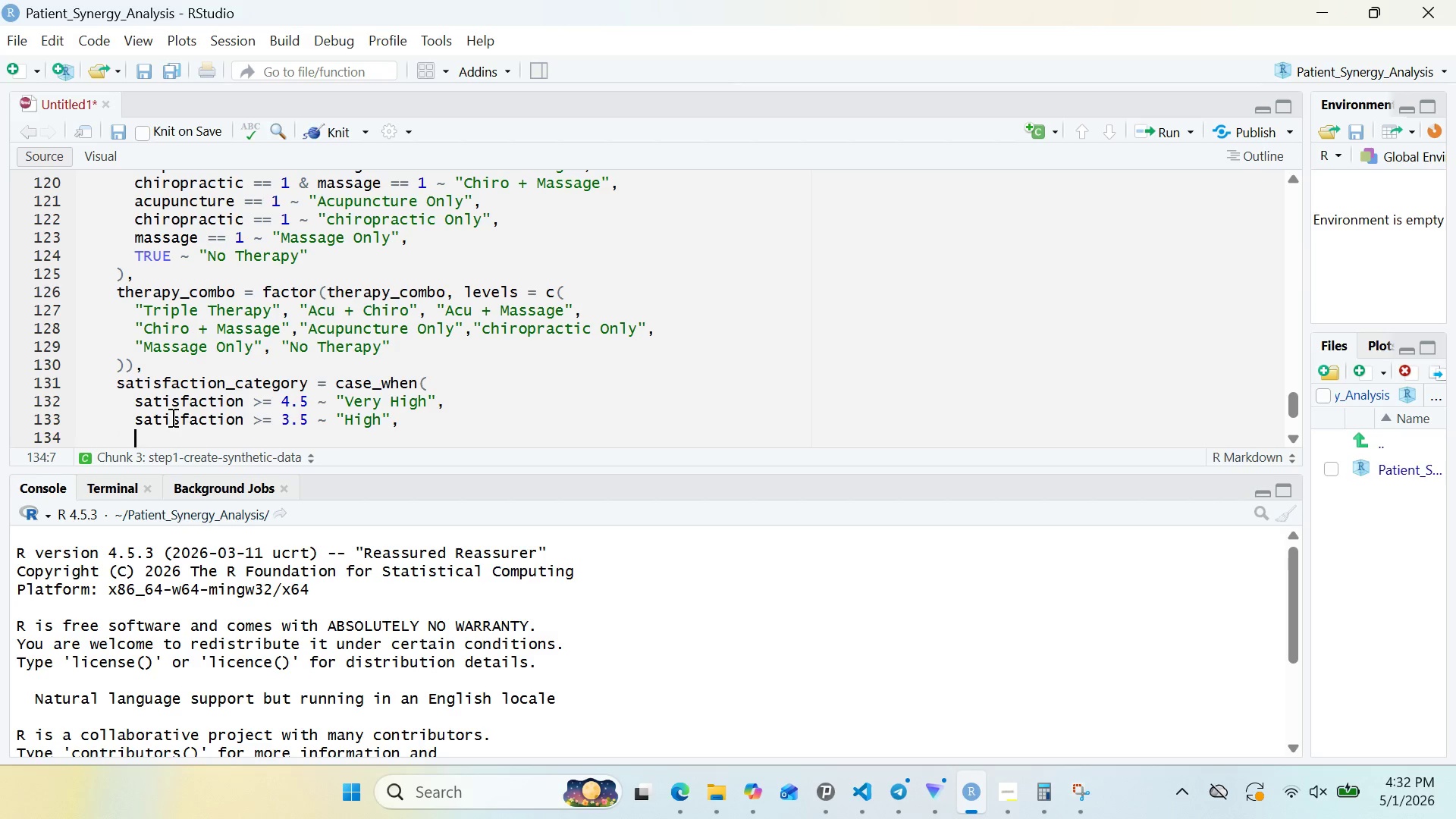 
key(Control+V)
 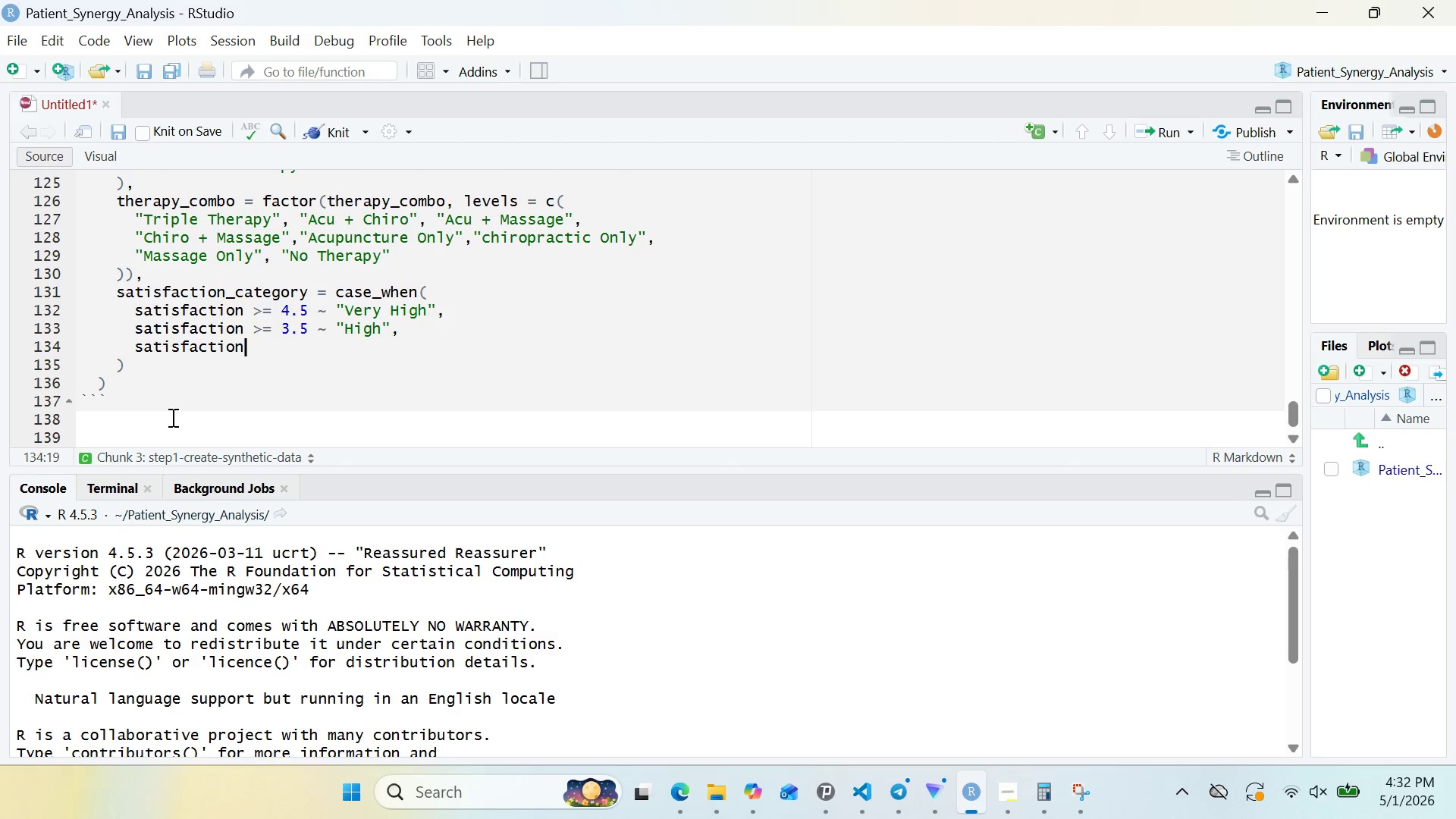 
key(Space)
 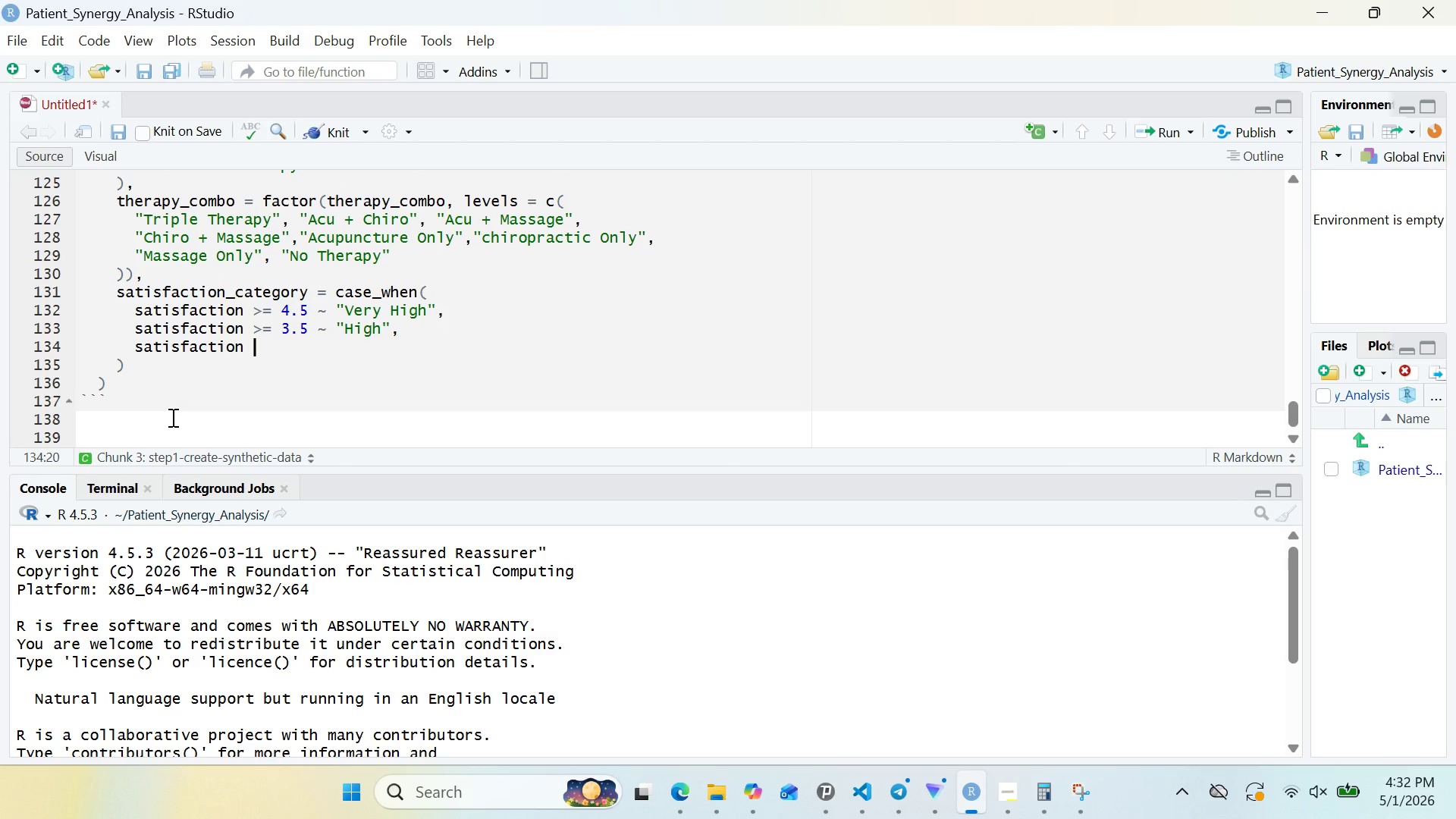 
key(Shift+Period)
 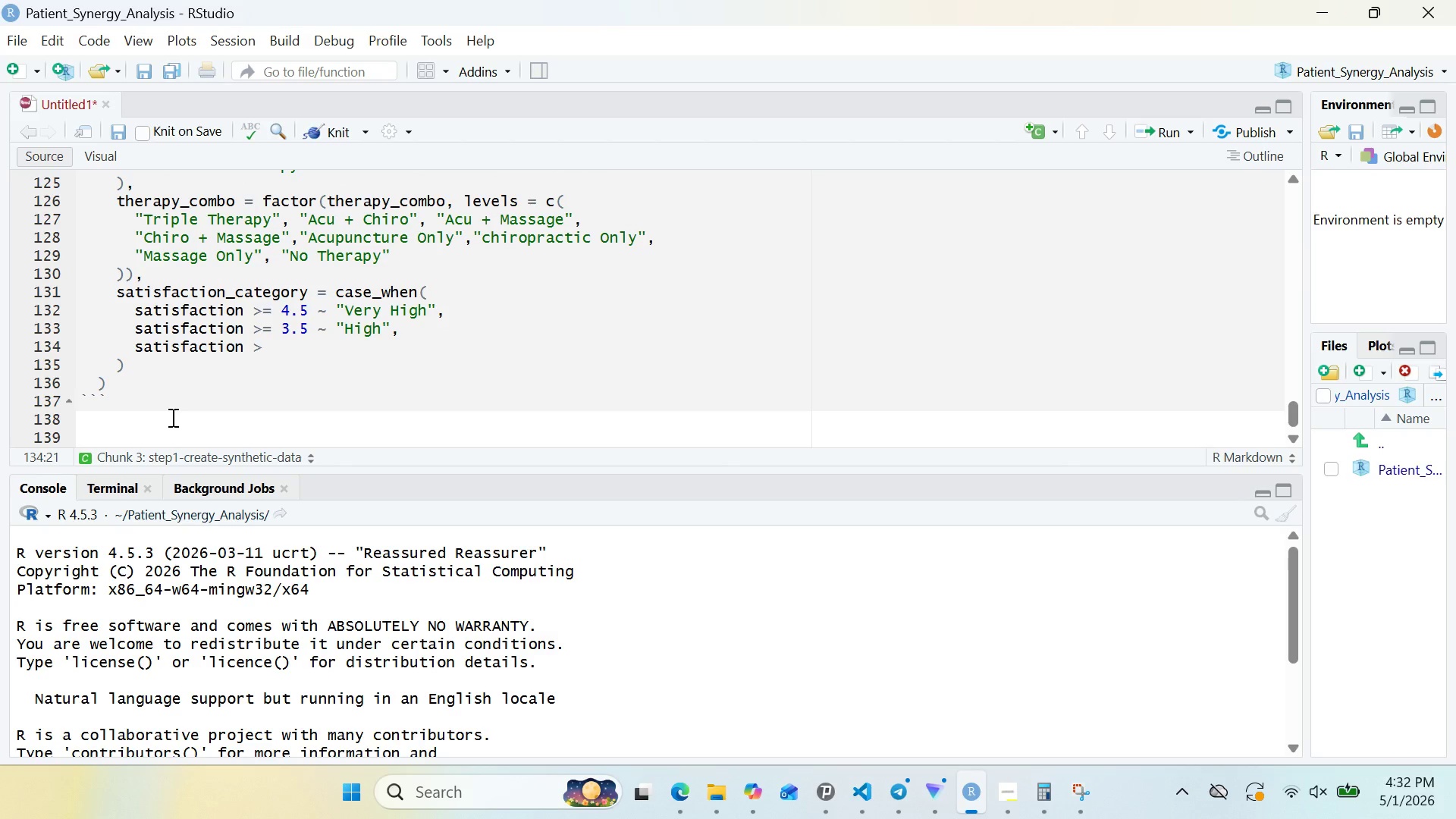 
key(Equal)
 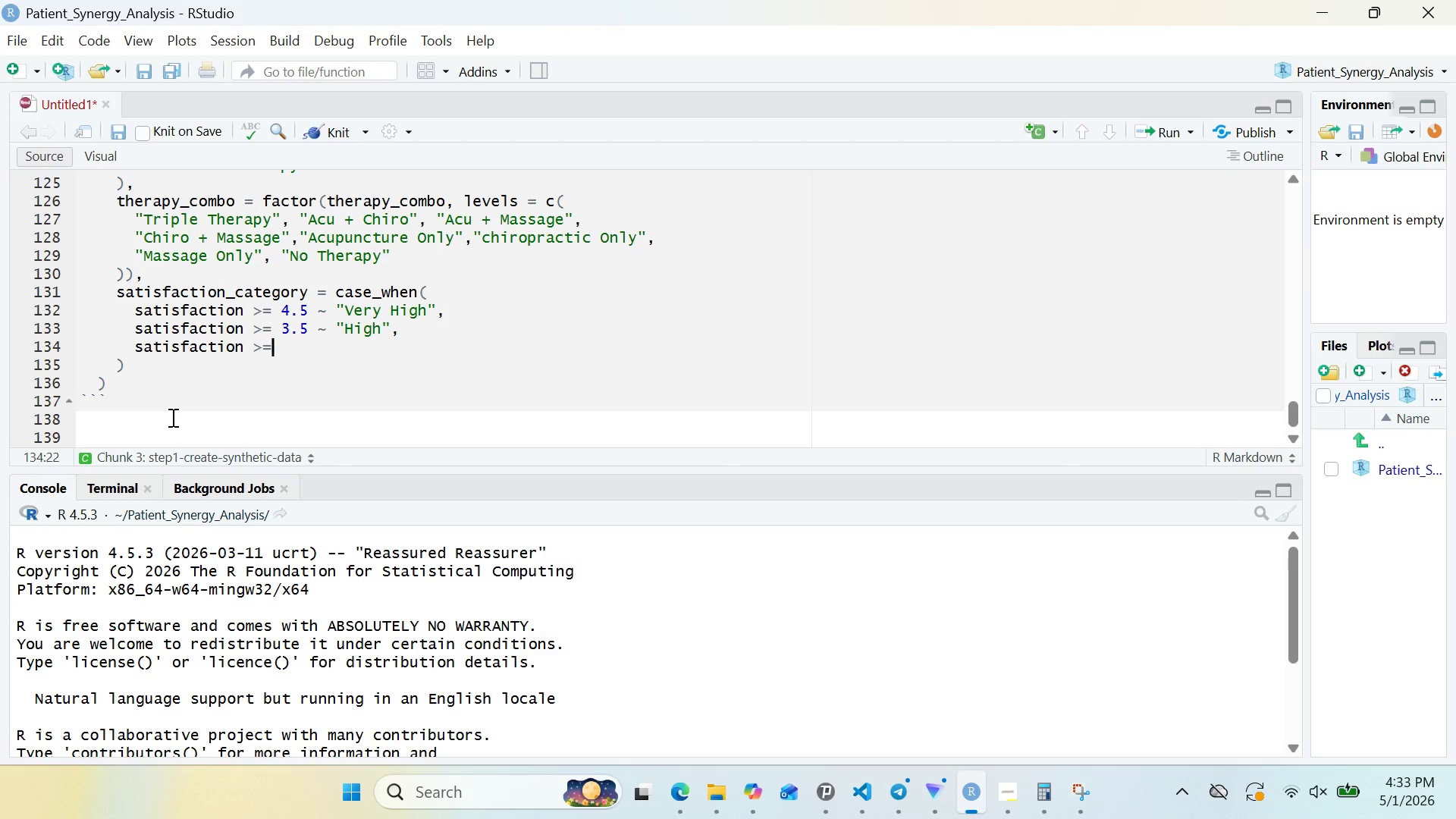 
key(Space)
 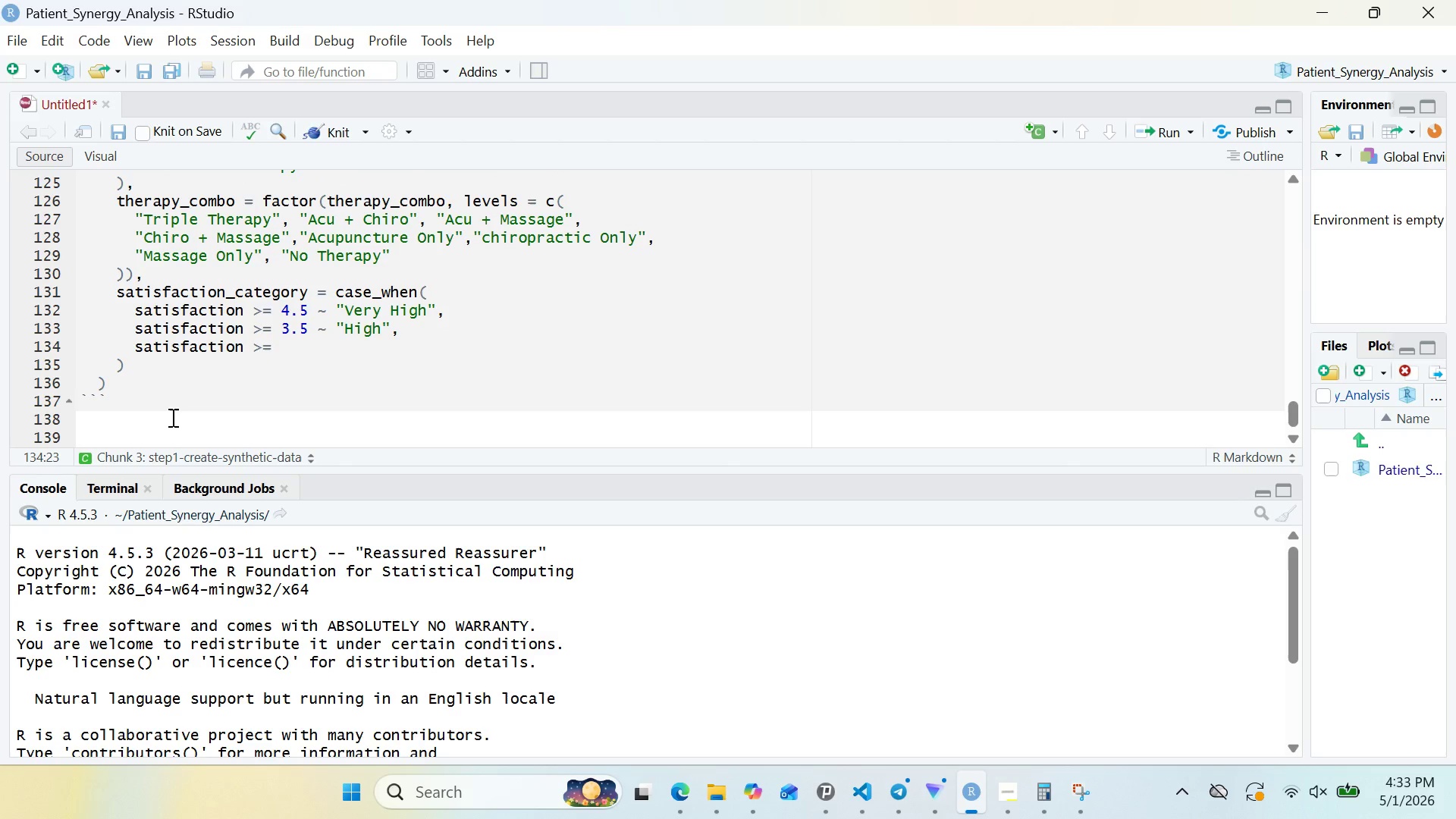 
key(2)
 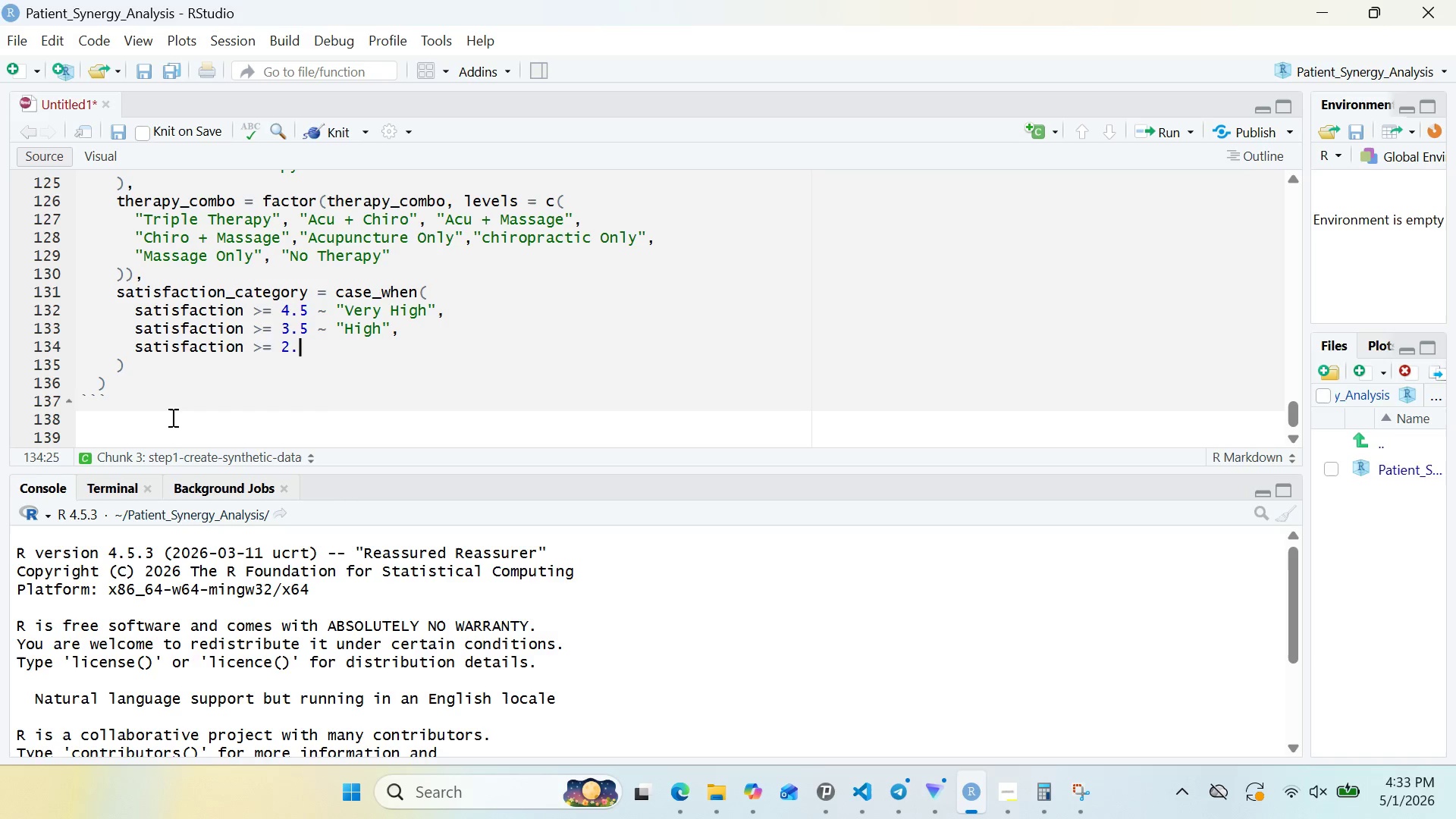 
key(Period)
 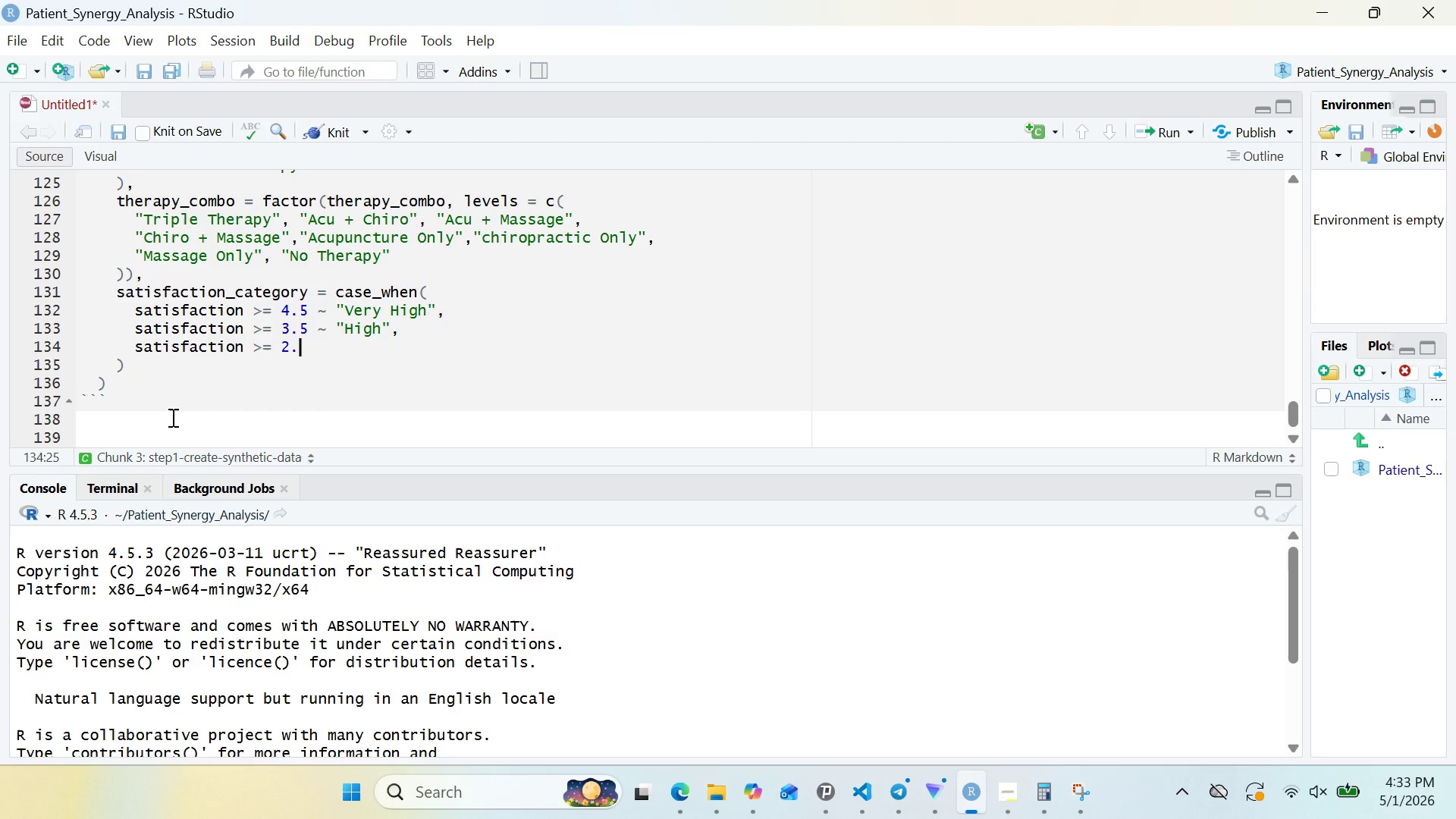 
key(5)
 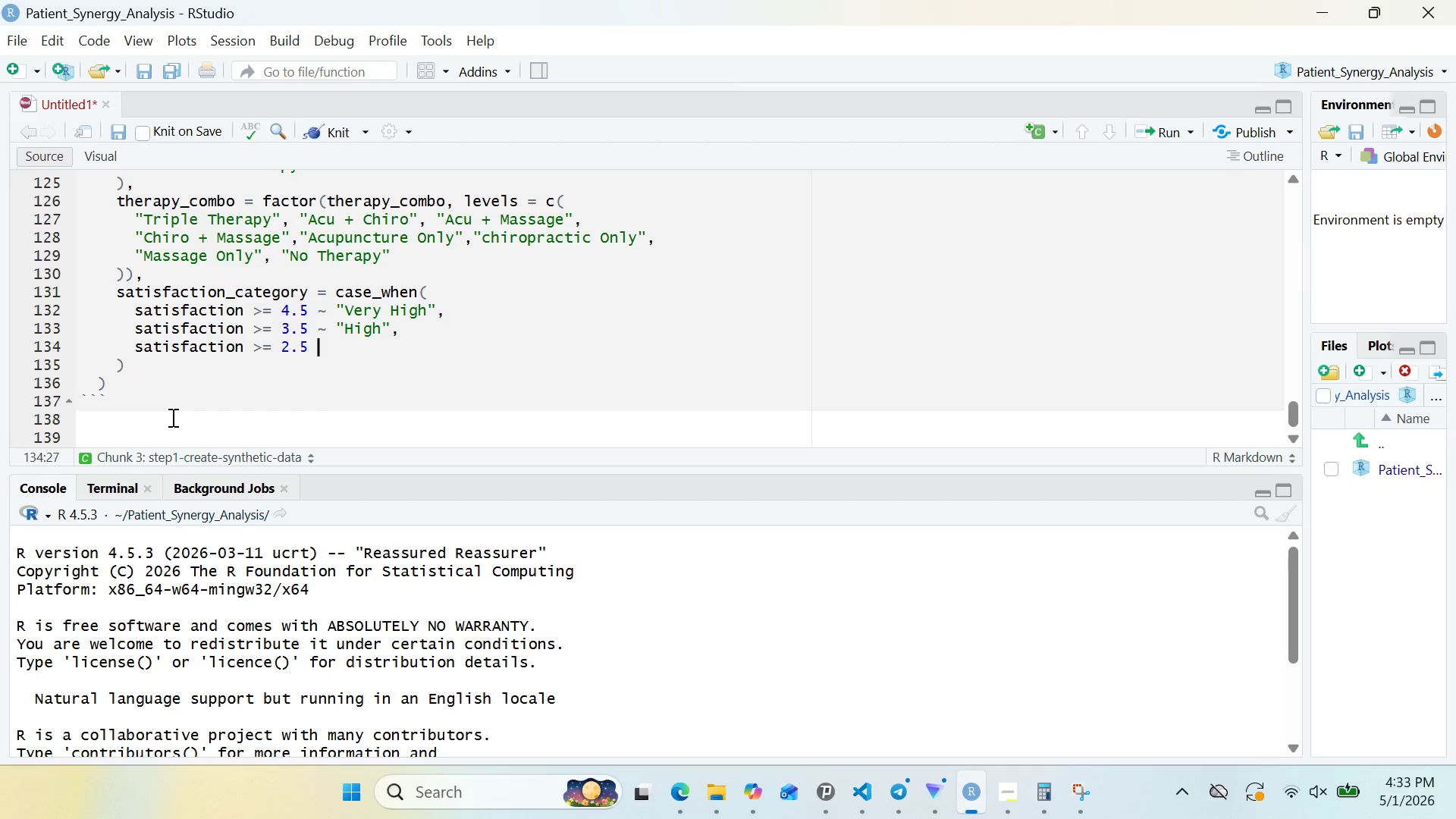 
key(Space)
 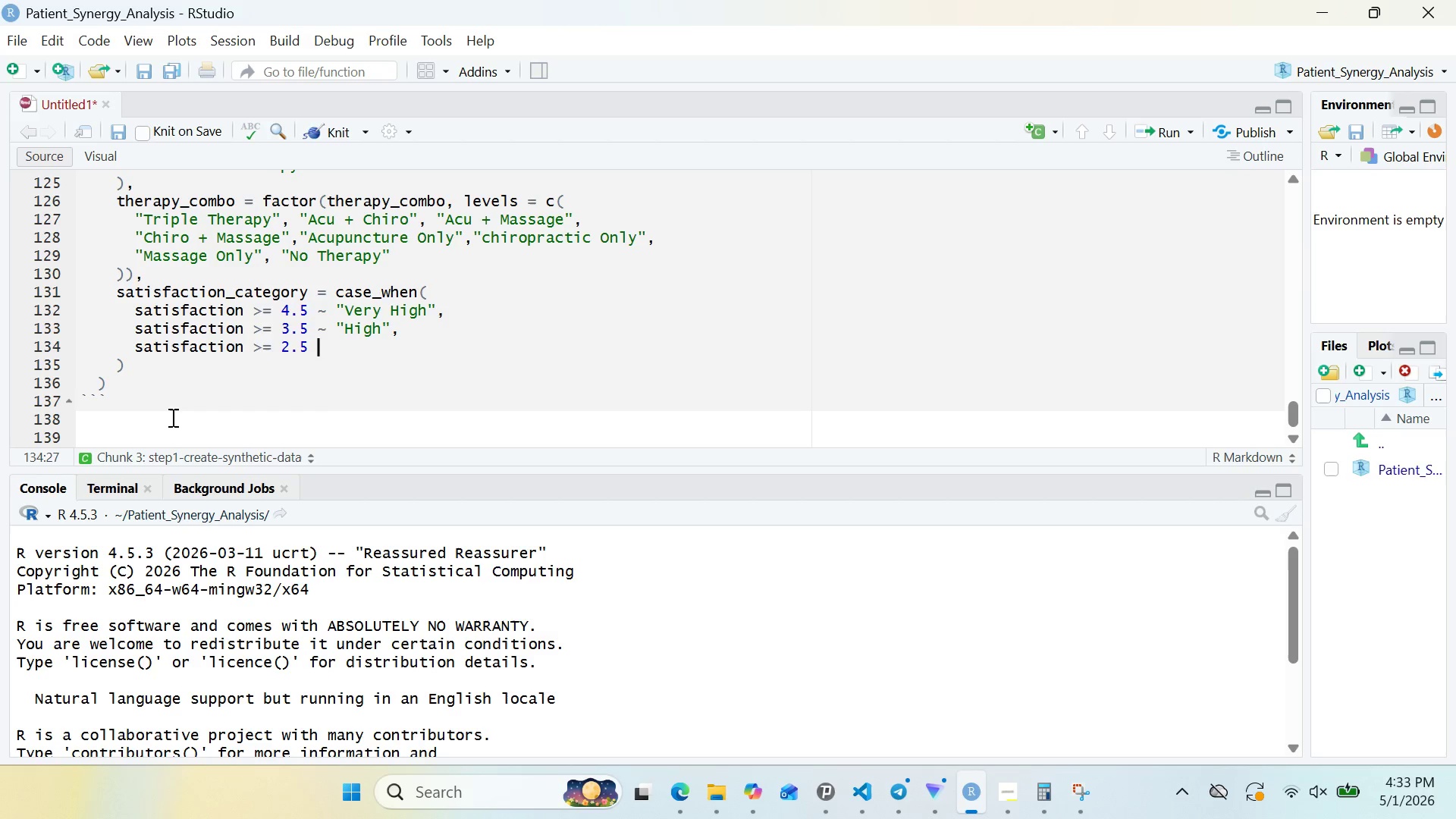 
key(Shift+Backquote)
 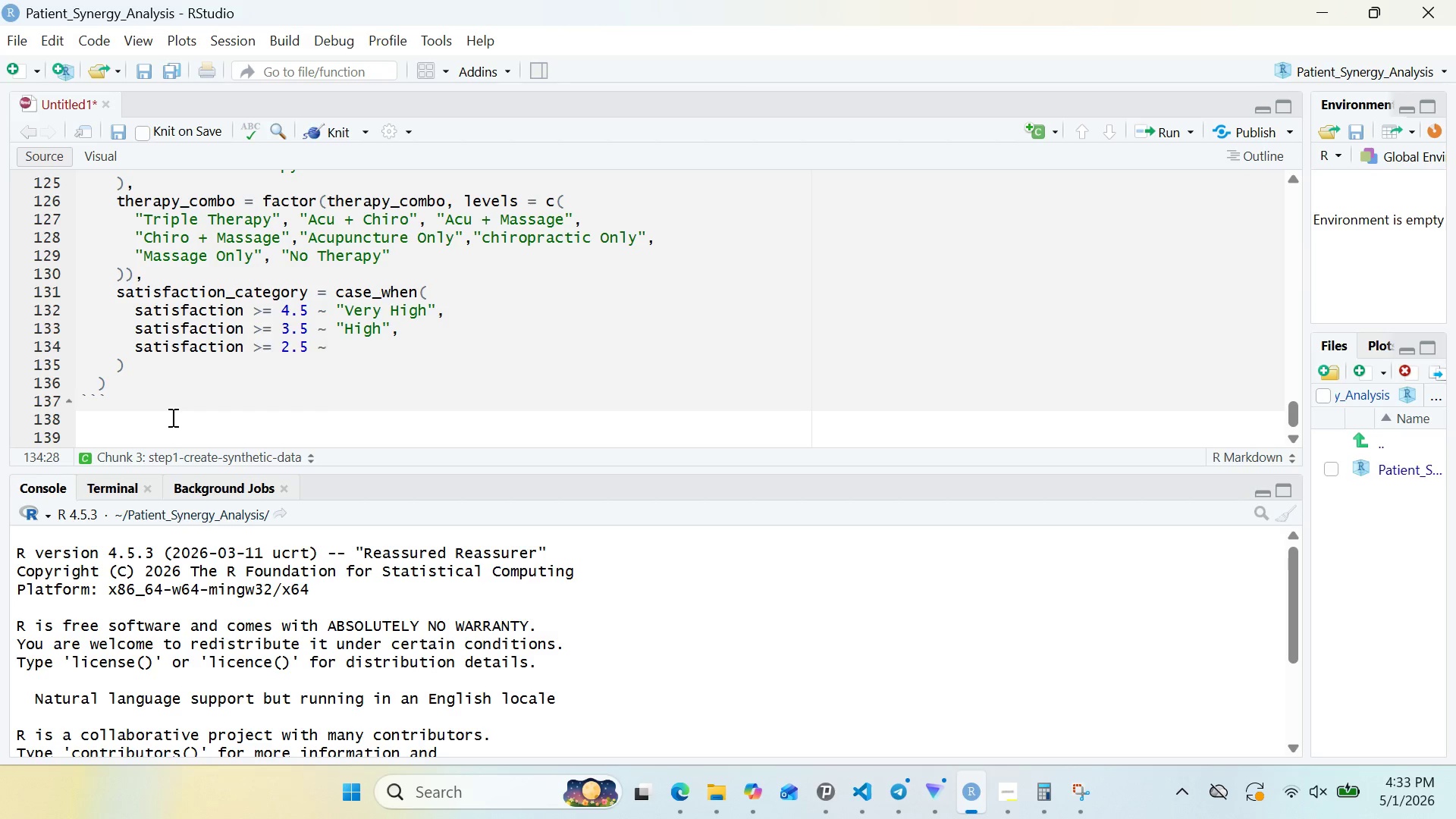 
wait(14.56)
 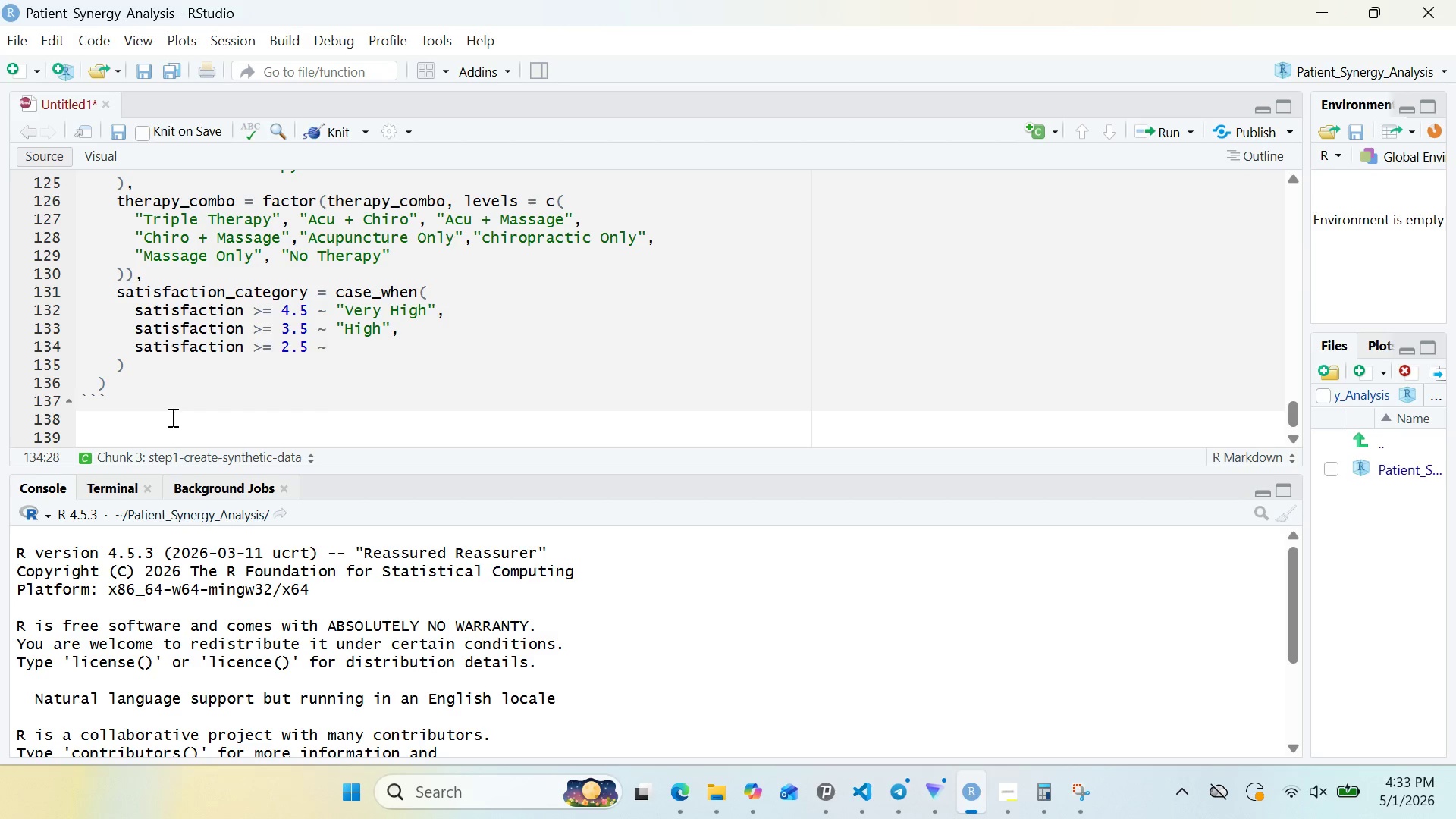 
type( "Moderate)
 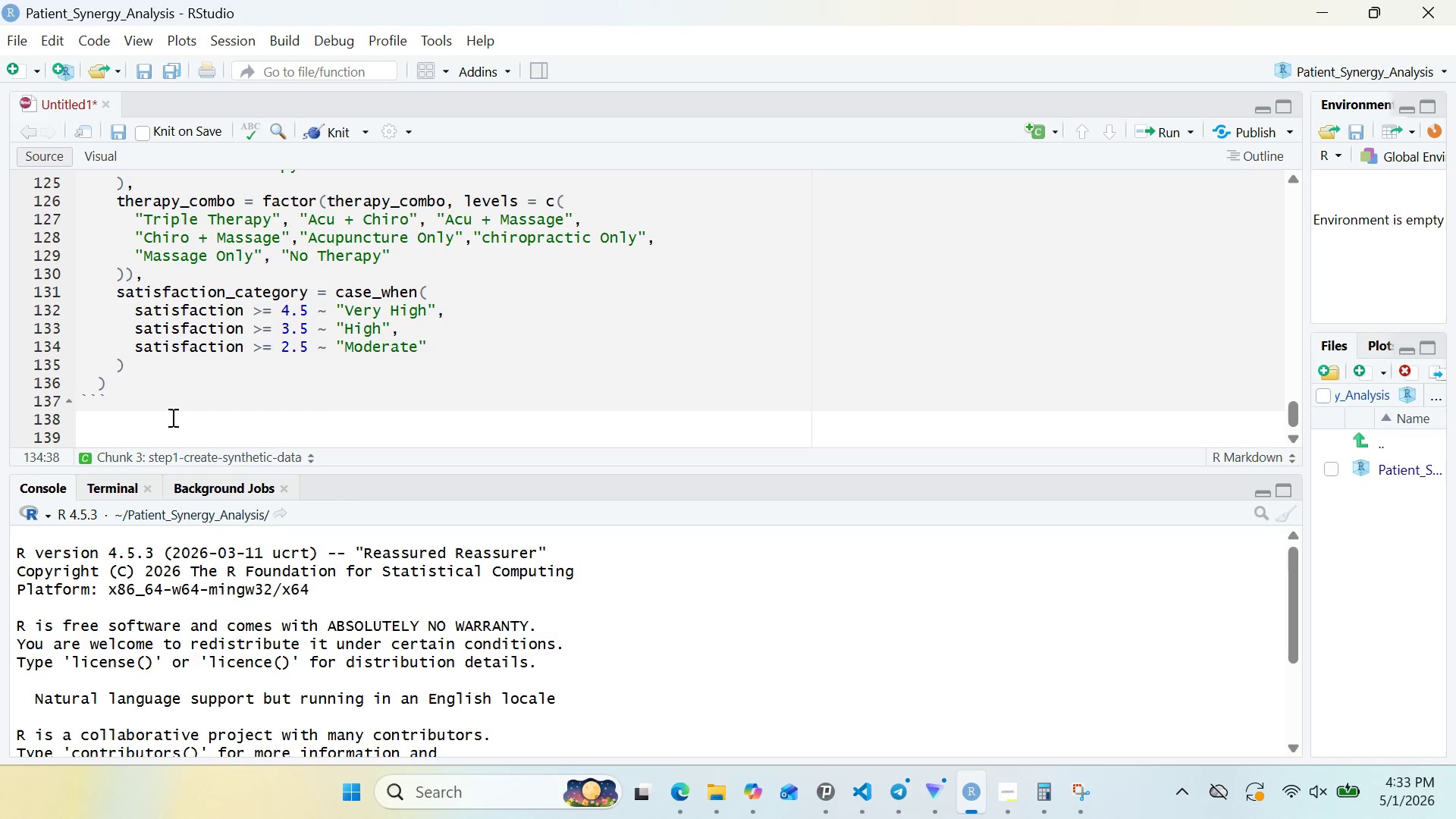 
key(ArrowRight)
 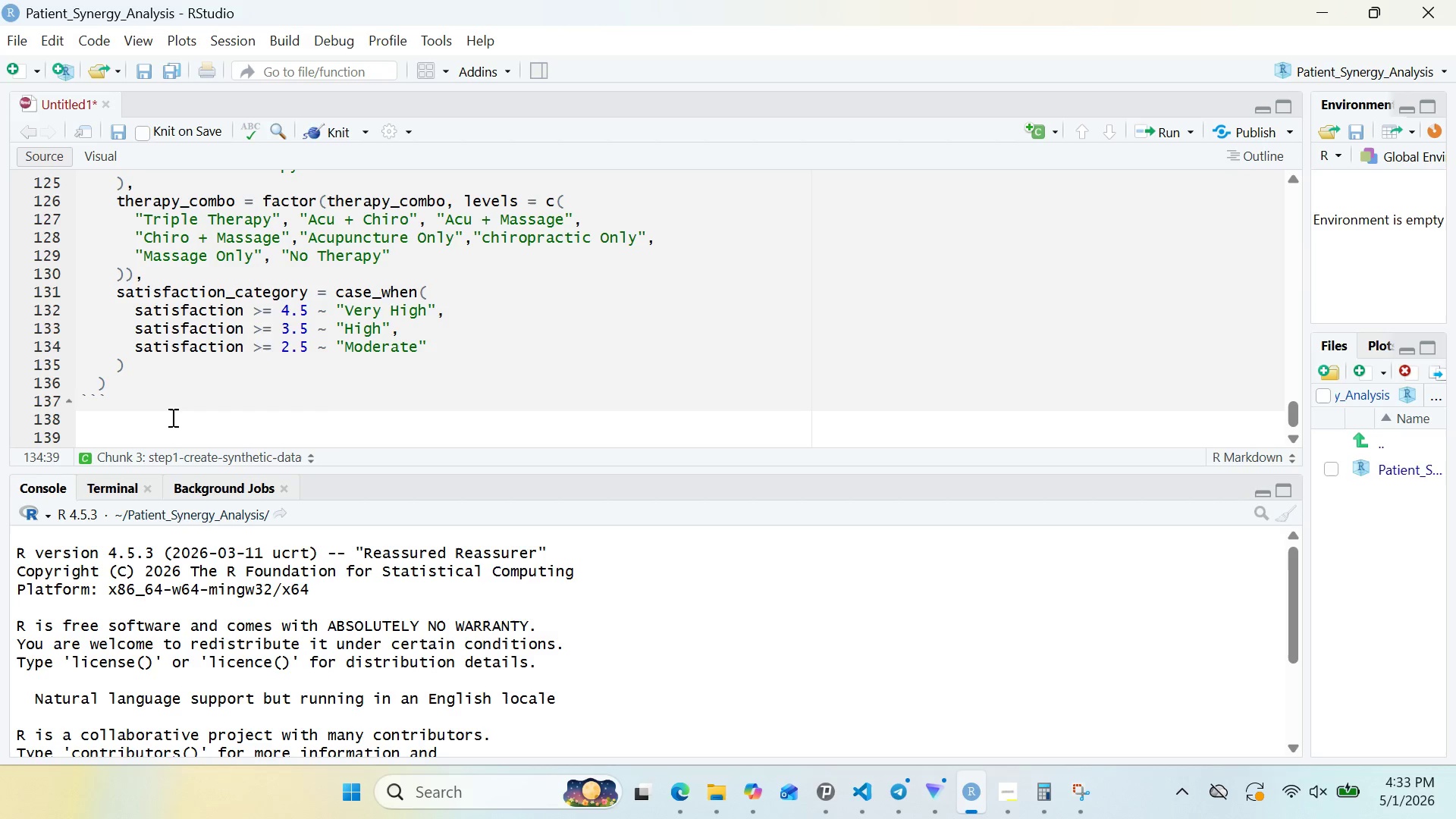 
key(Comma)
 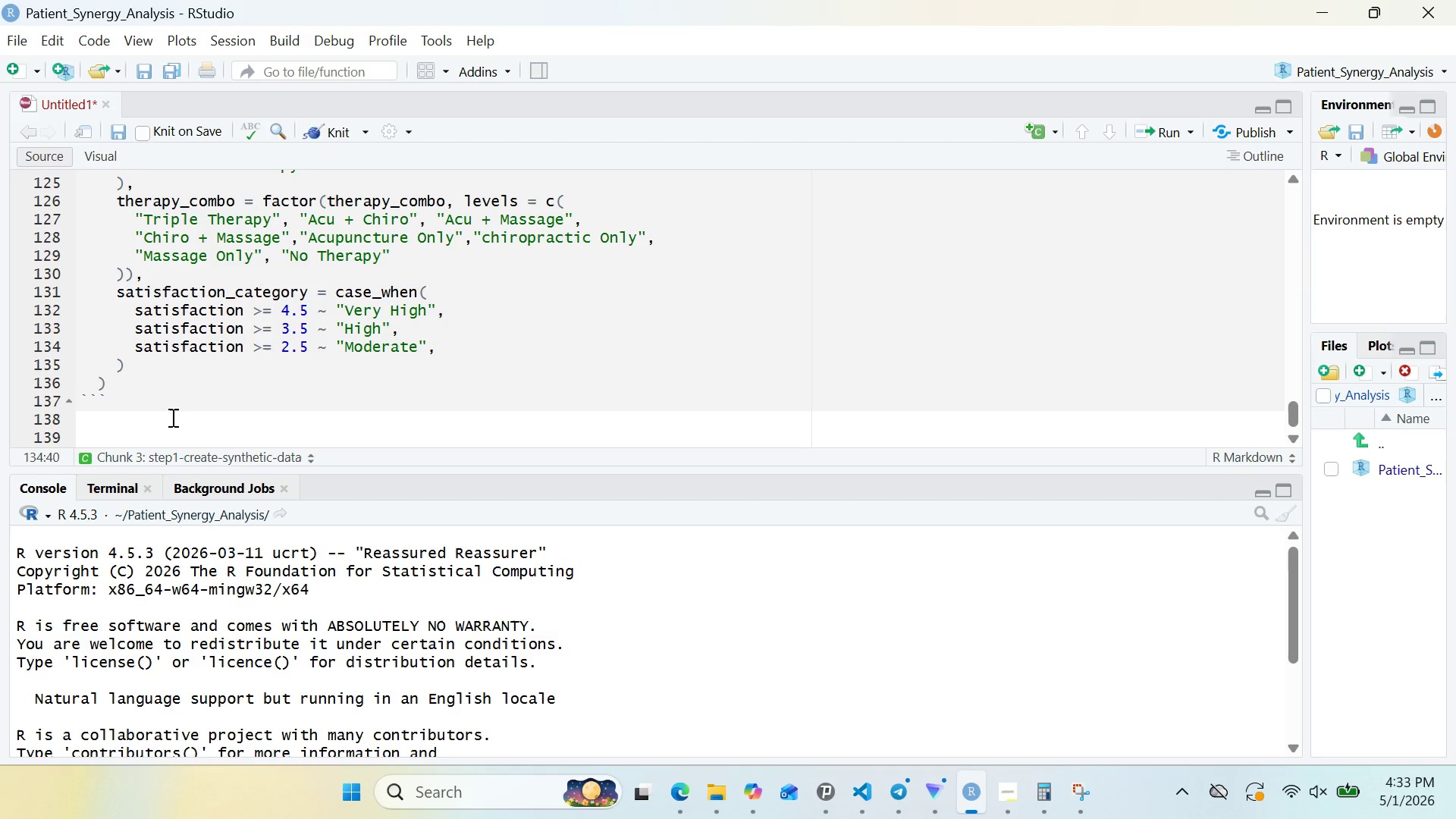 
key(Enter)
 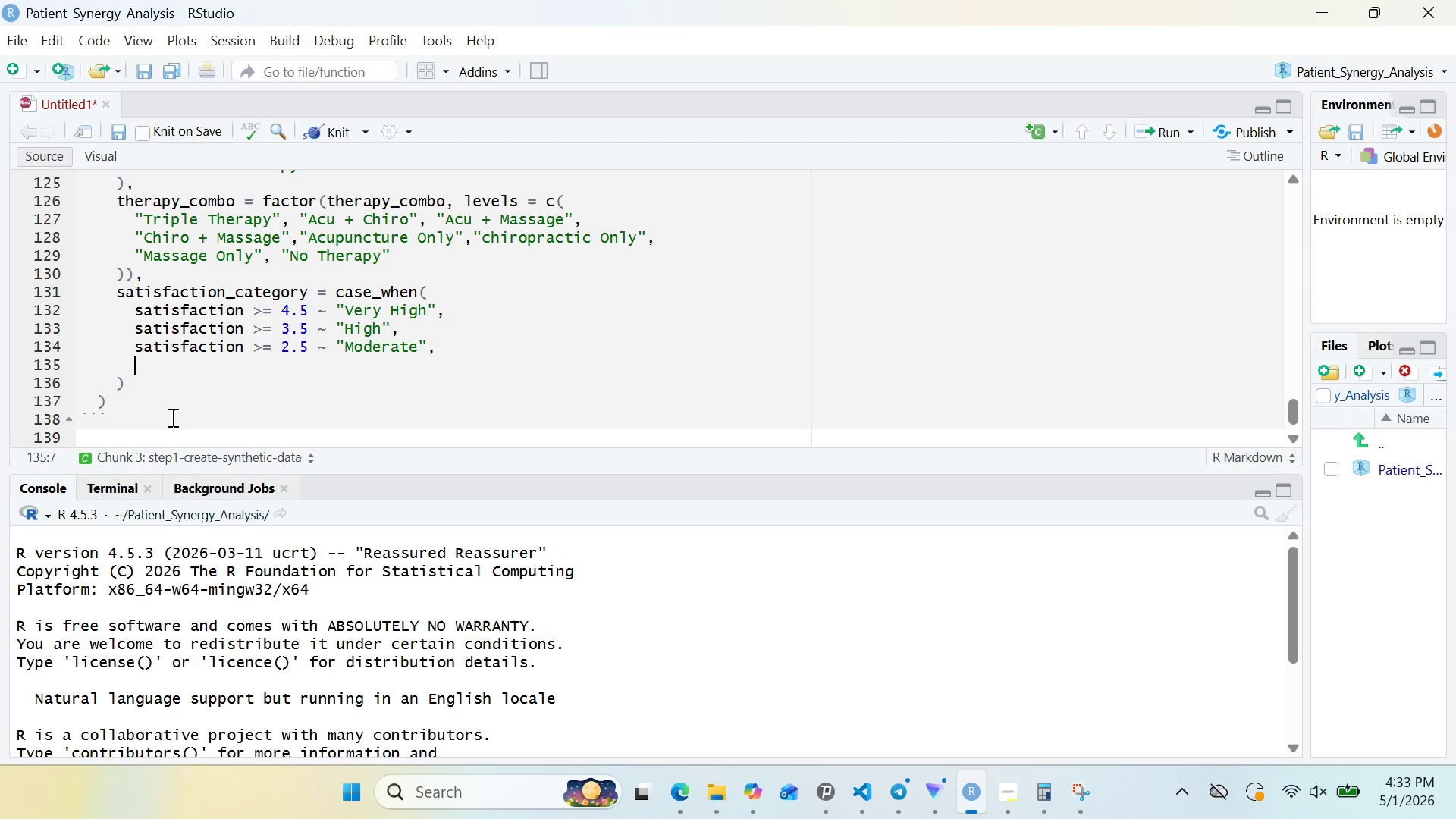 
type(TRUE ~ "Low)
 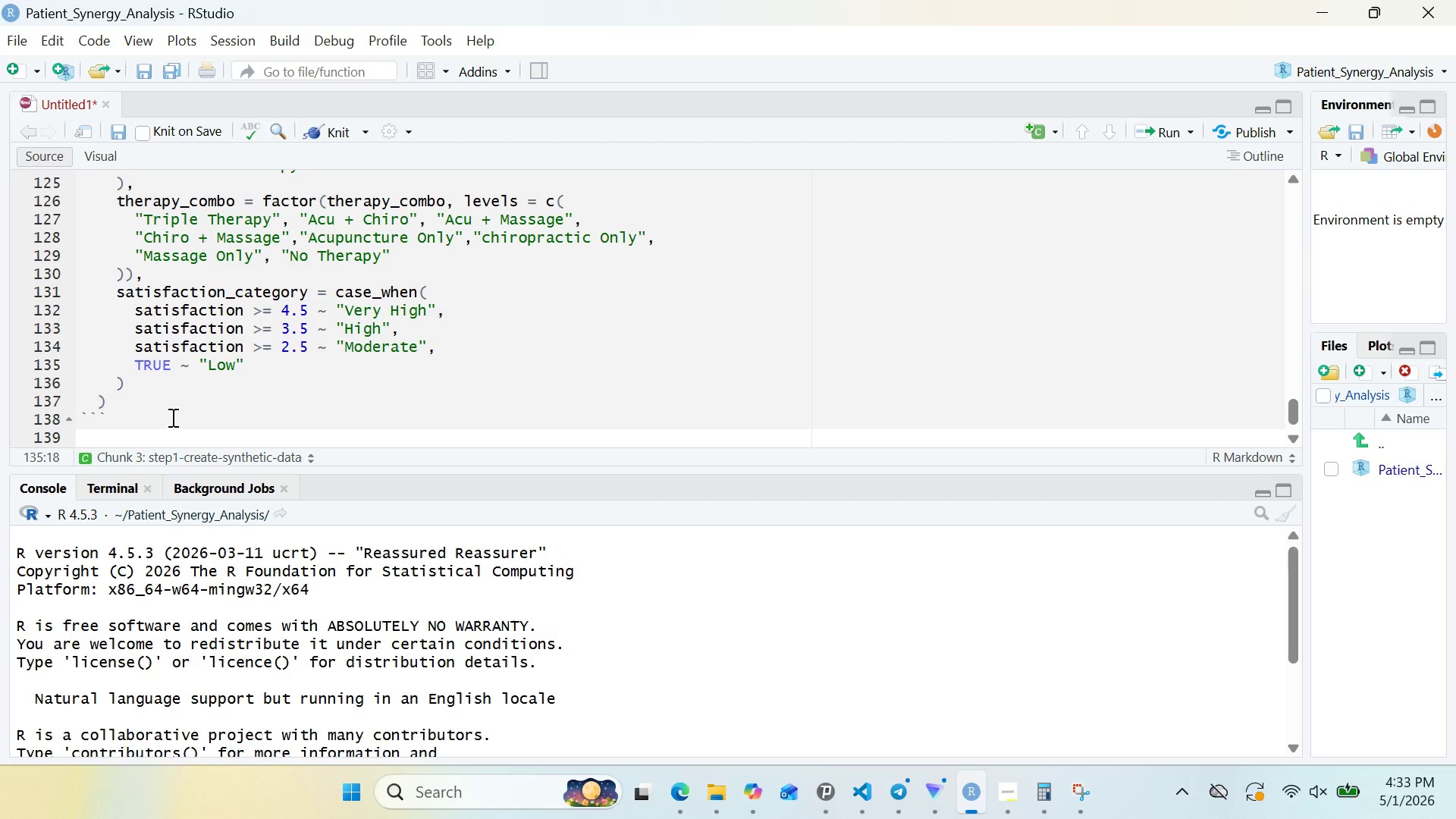 
wait(16.33)
 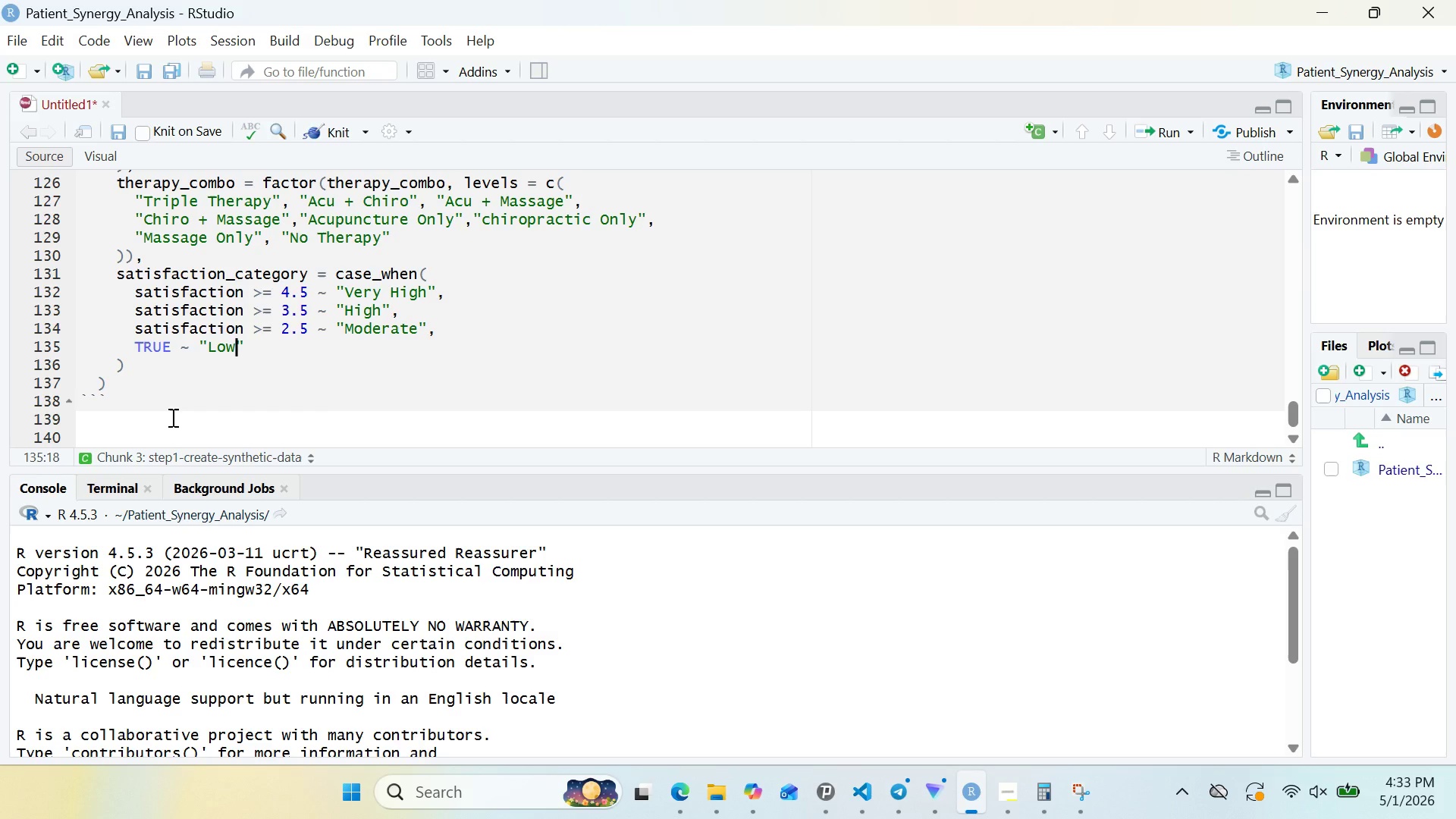 
left_click([132, 388])
 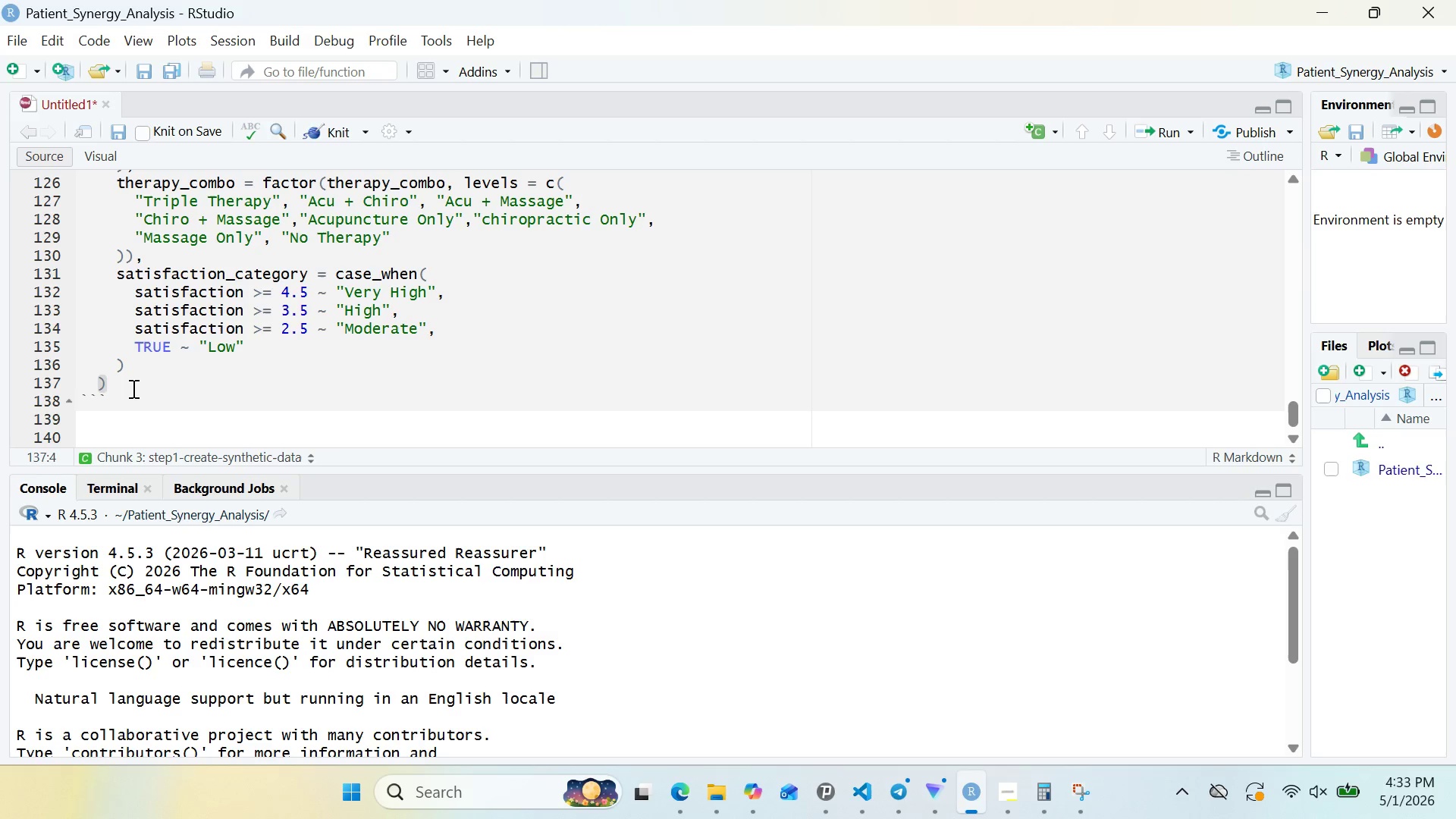 
key(Enter)
 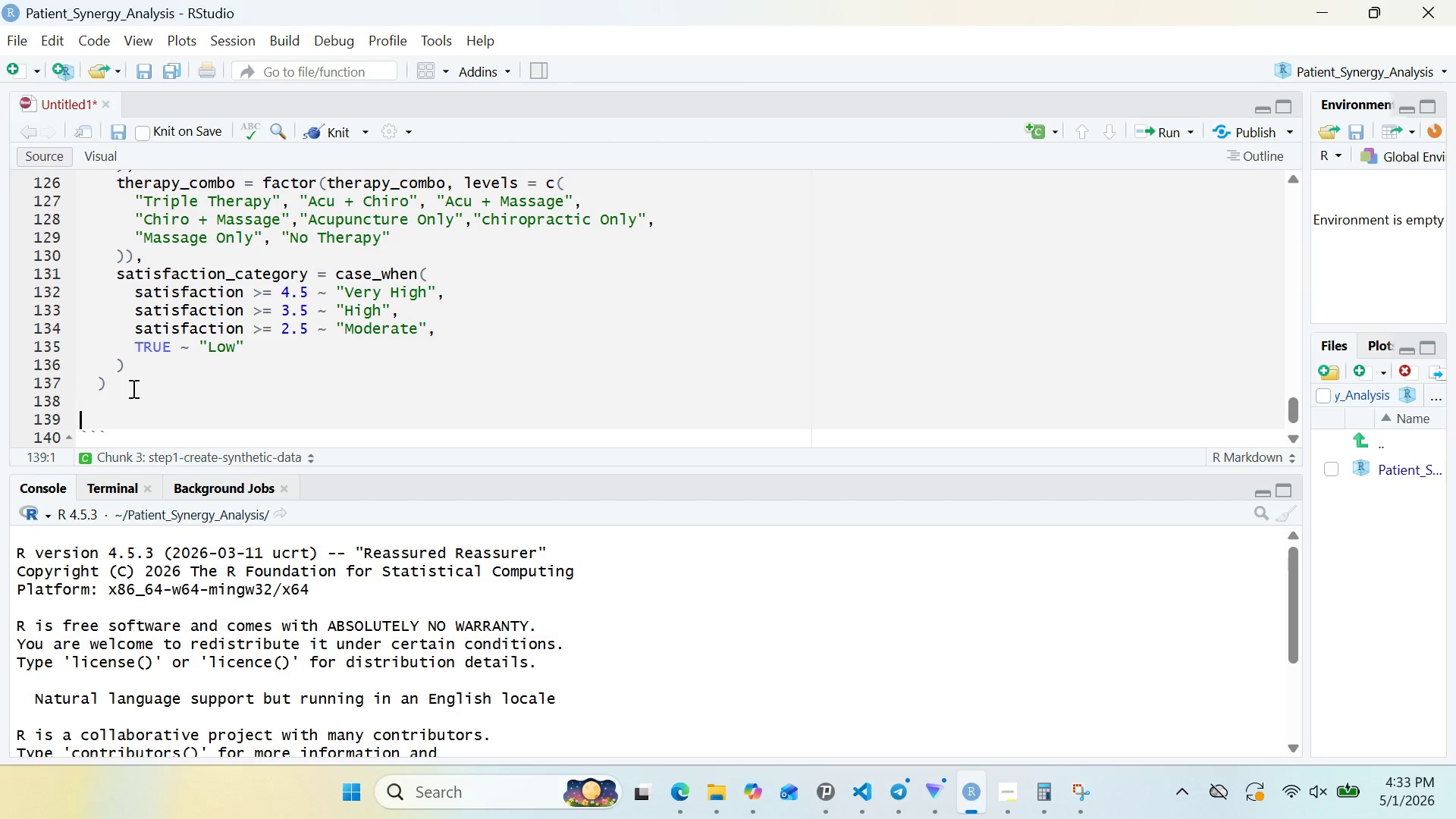 
key(Enter)
 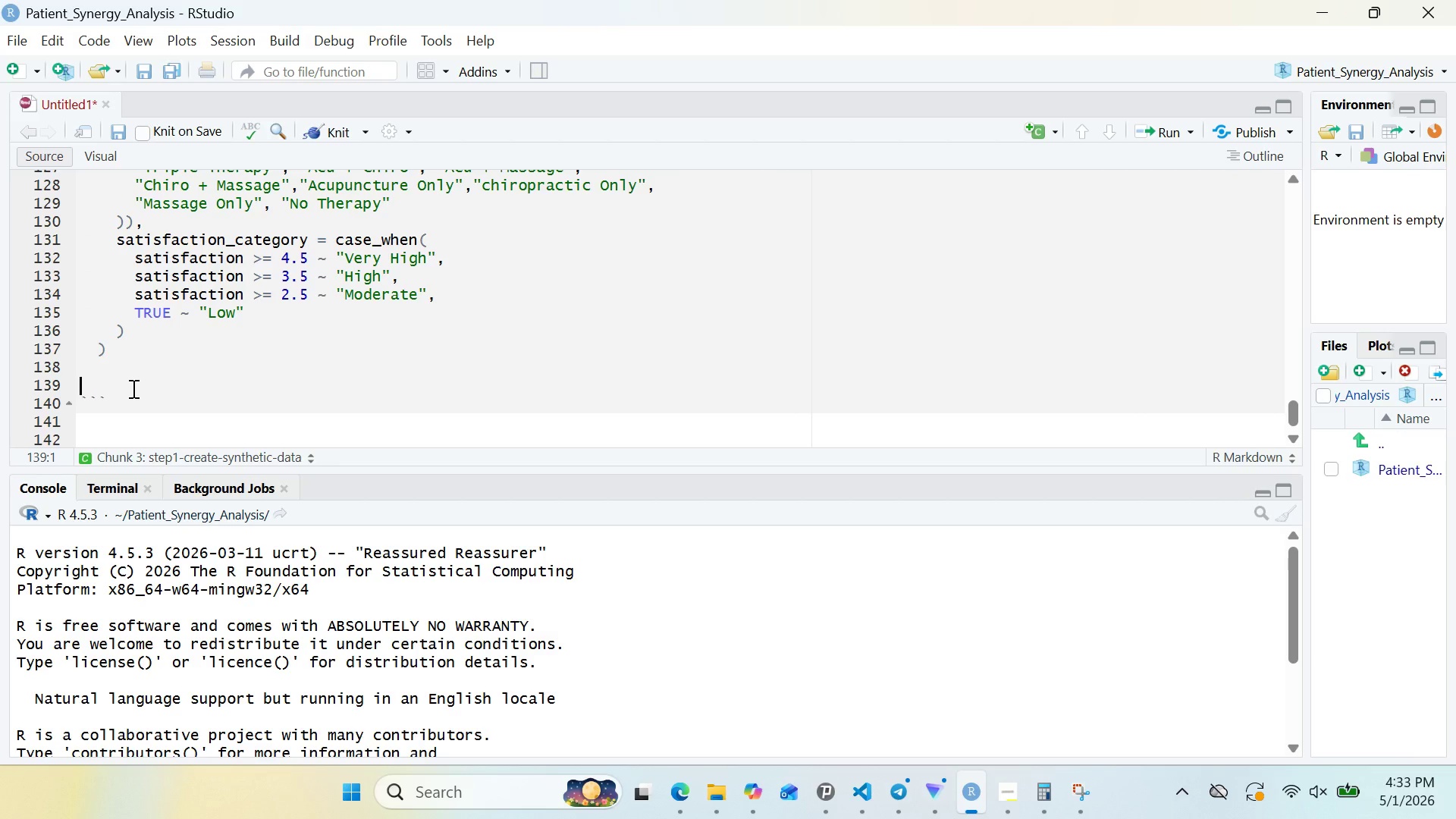 
wait(7.17)
 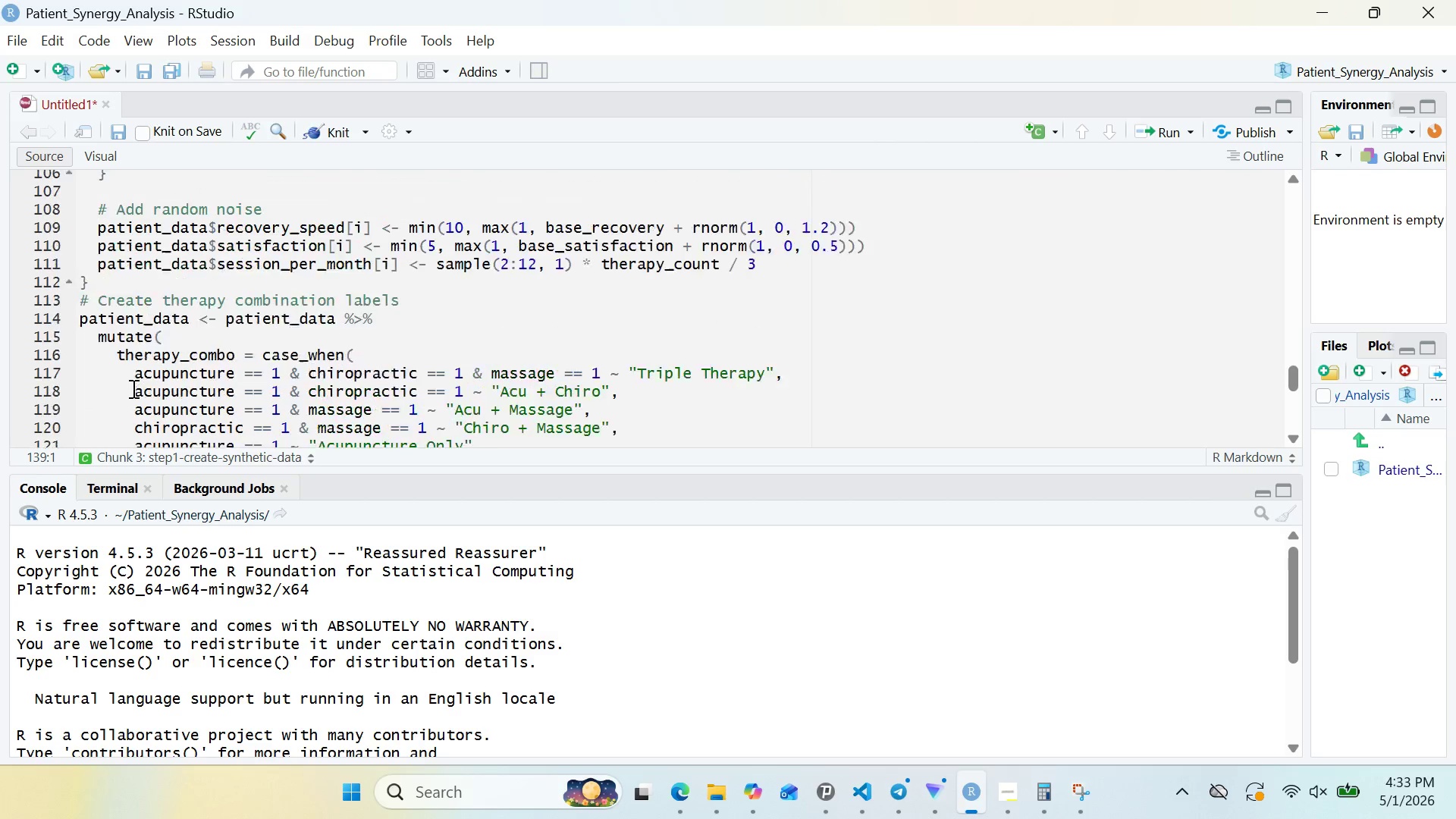 
type(#Display dataset overvew)
 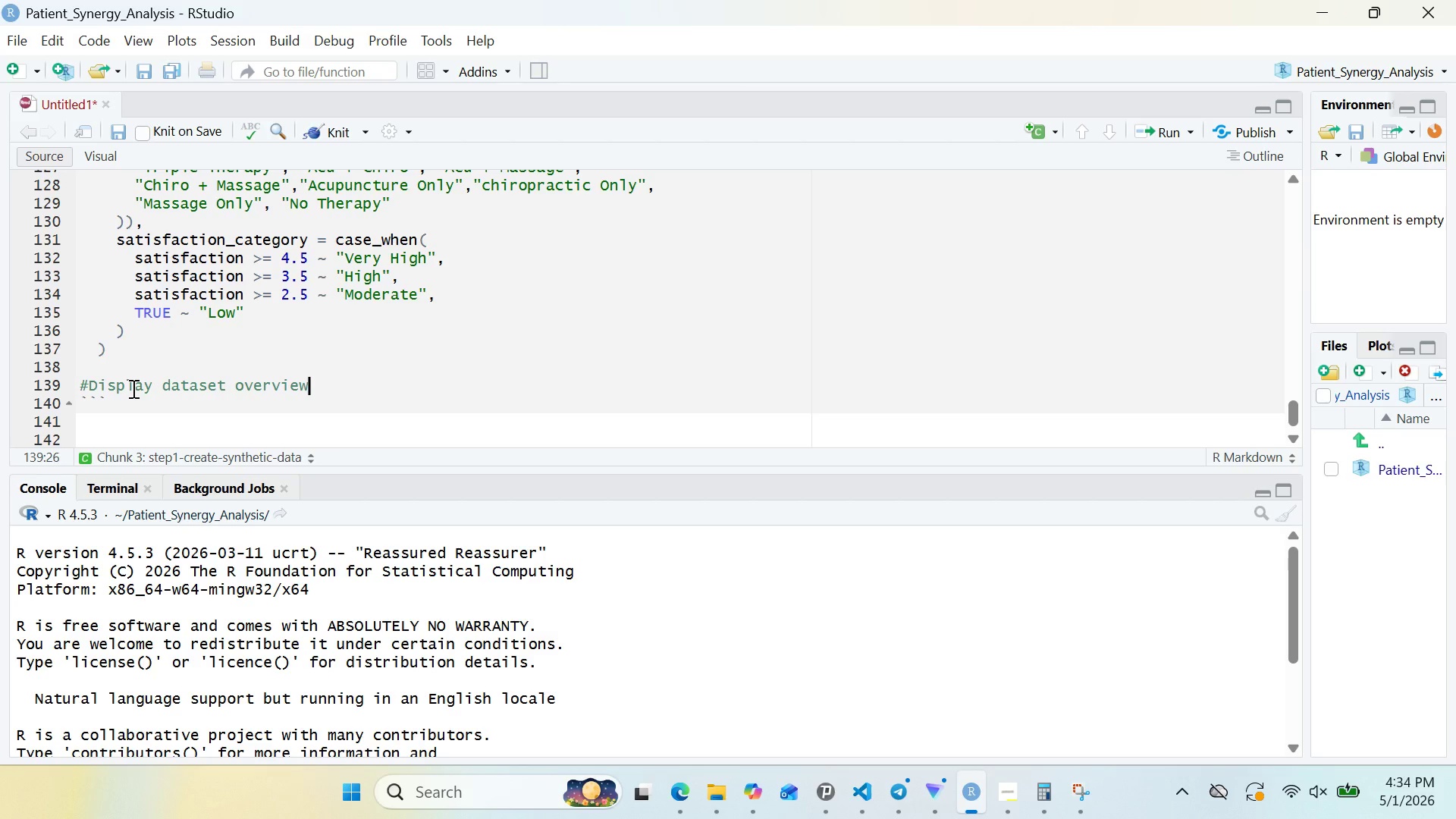 
key(Enter)
 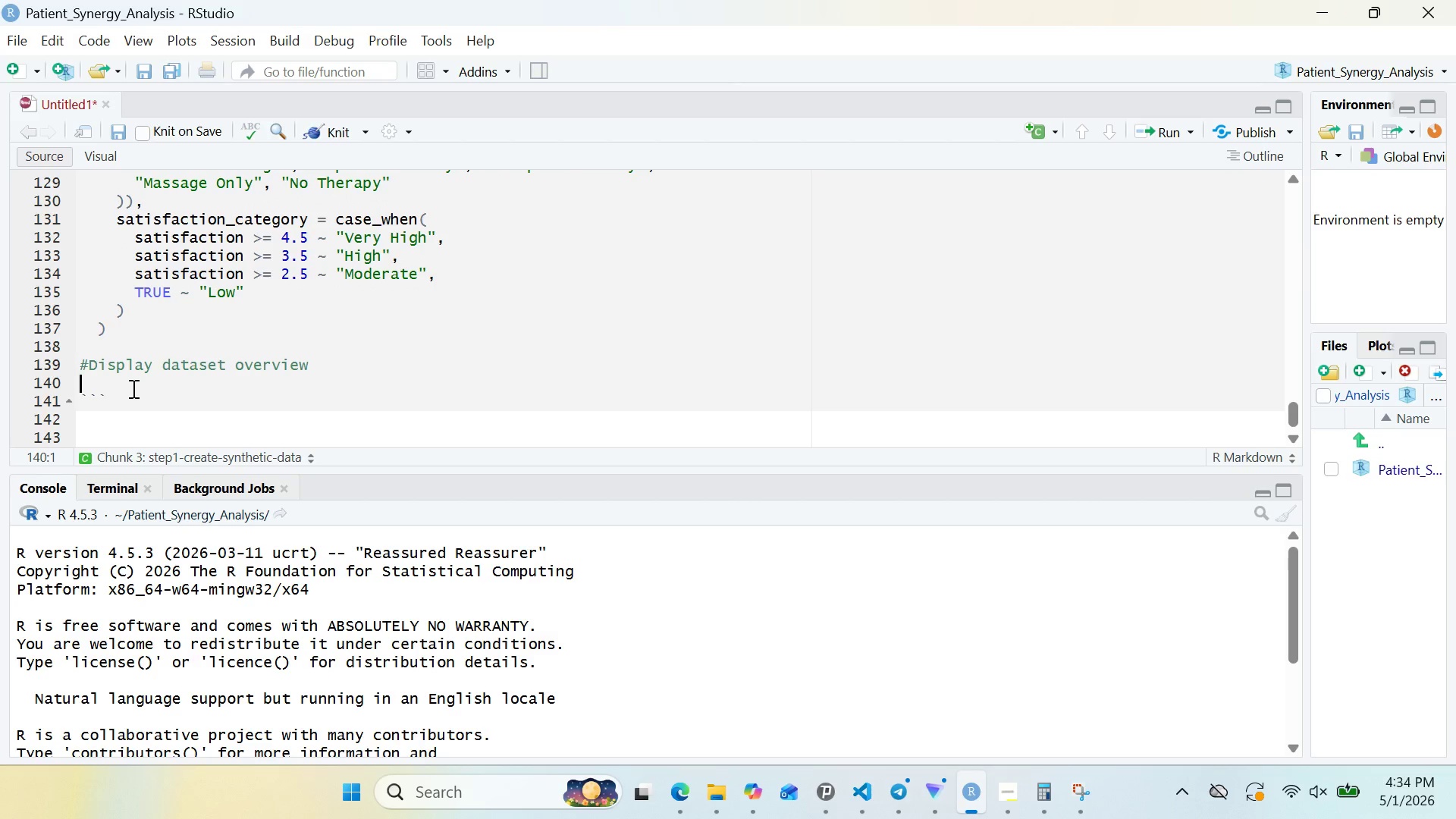 
type(cat(")
 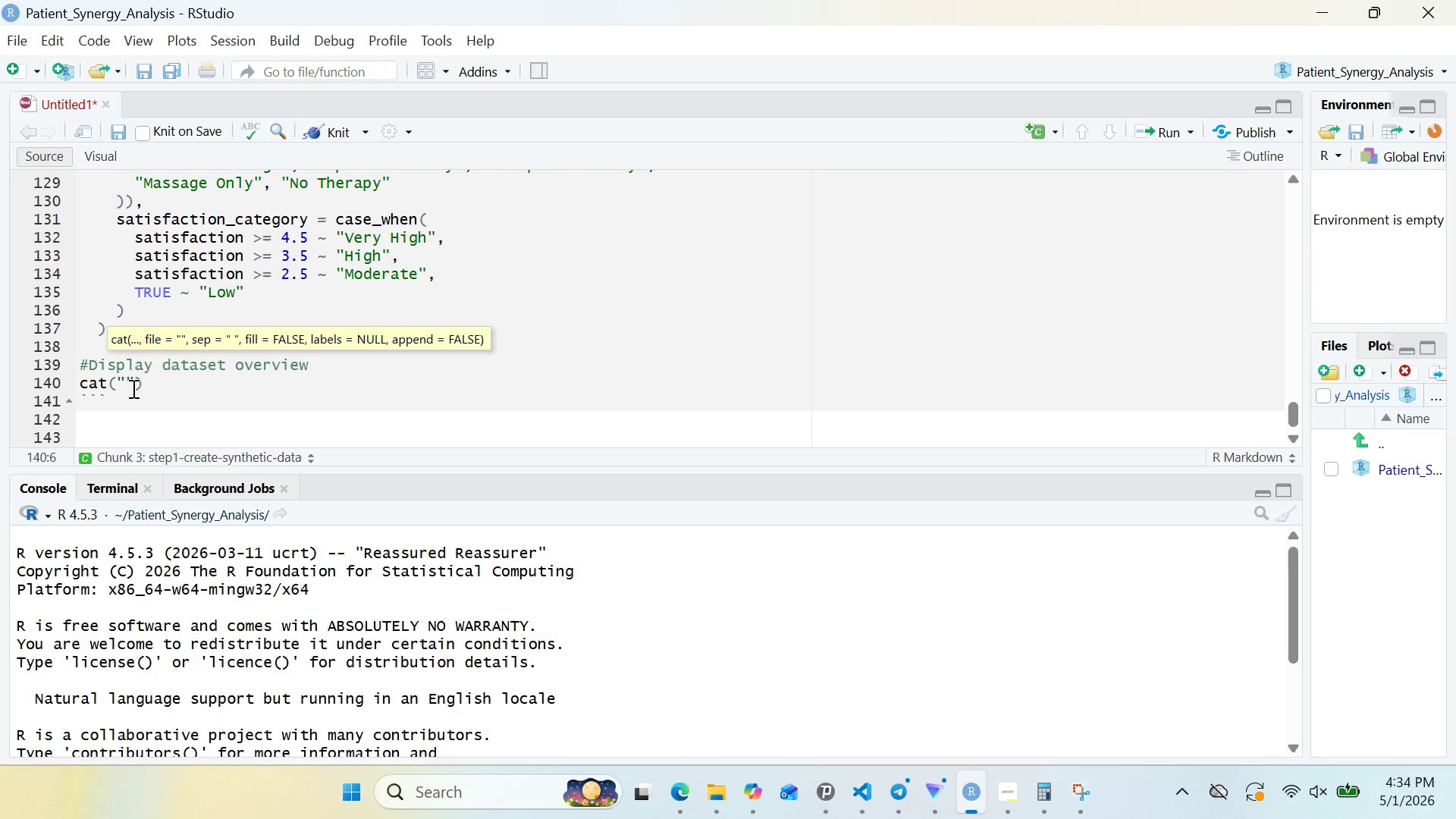 
left_click_drag(start_coordinate=[159, 369], to_coordinate=[333, 371])
 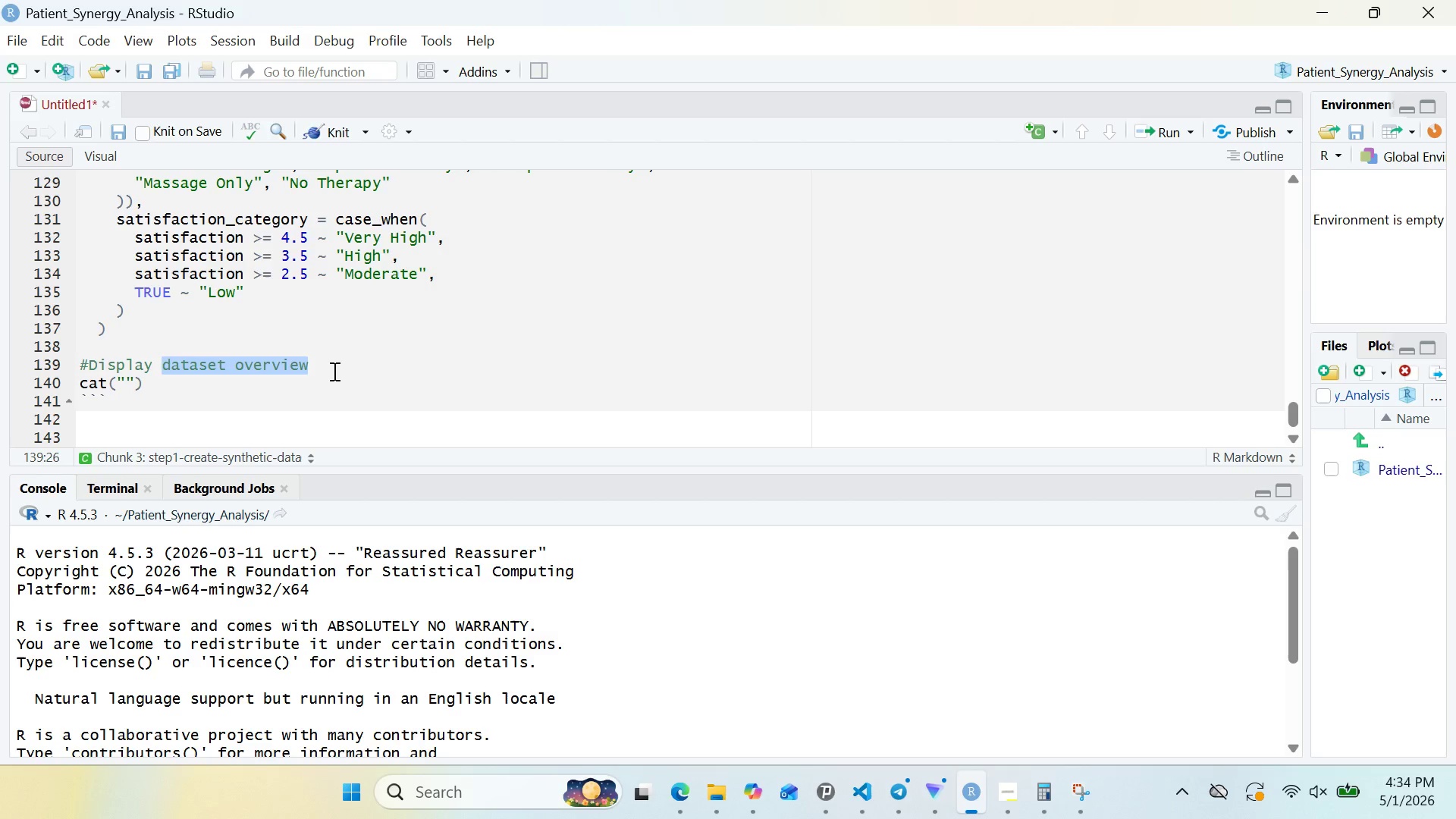 
key(Control+ControlLeft)
 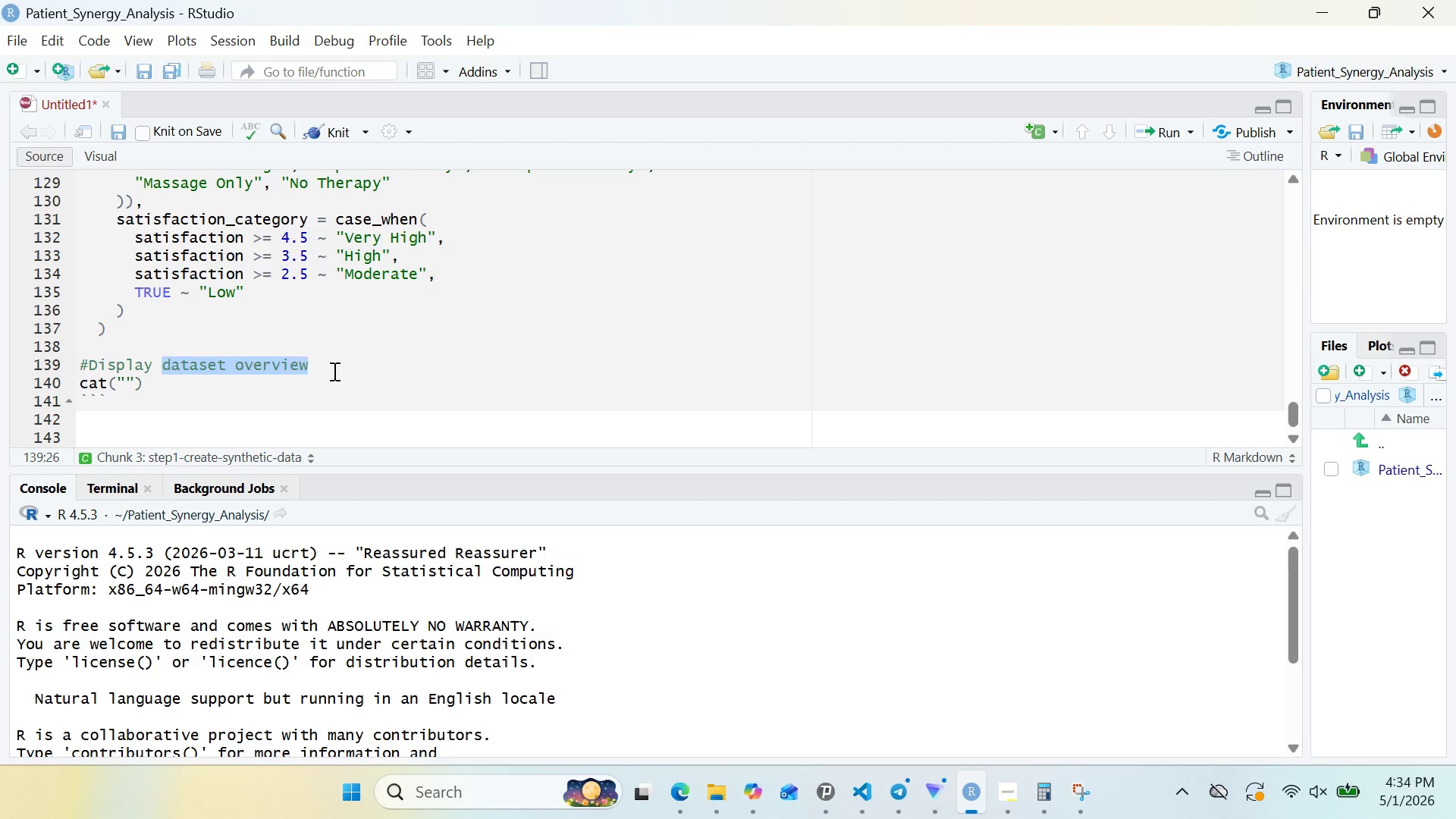 
key(Control+C)
 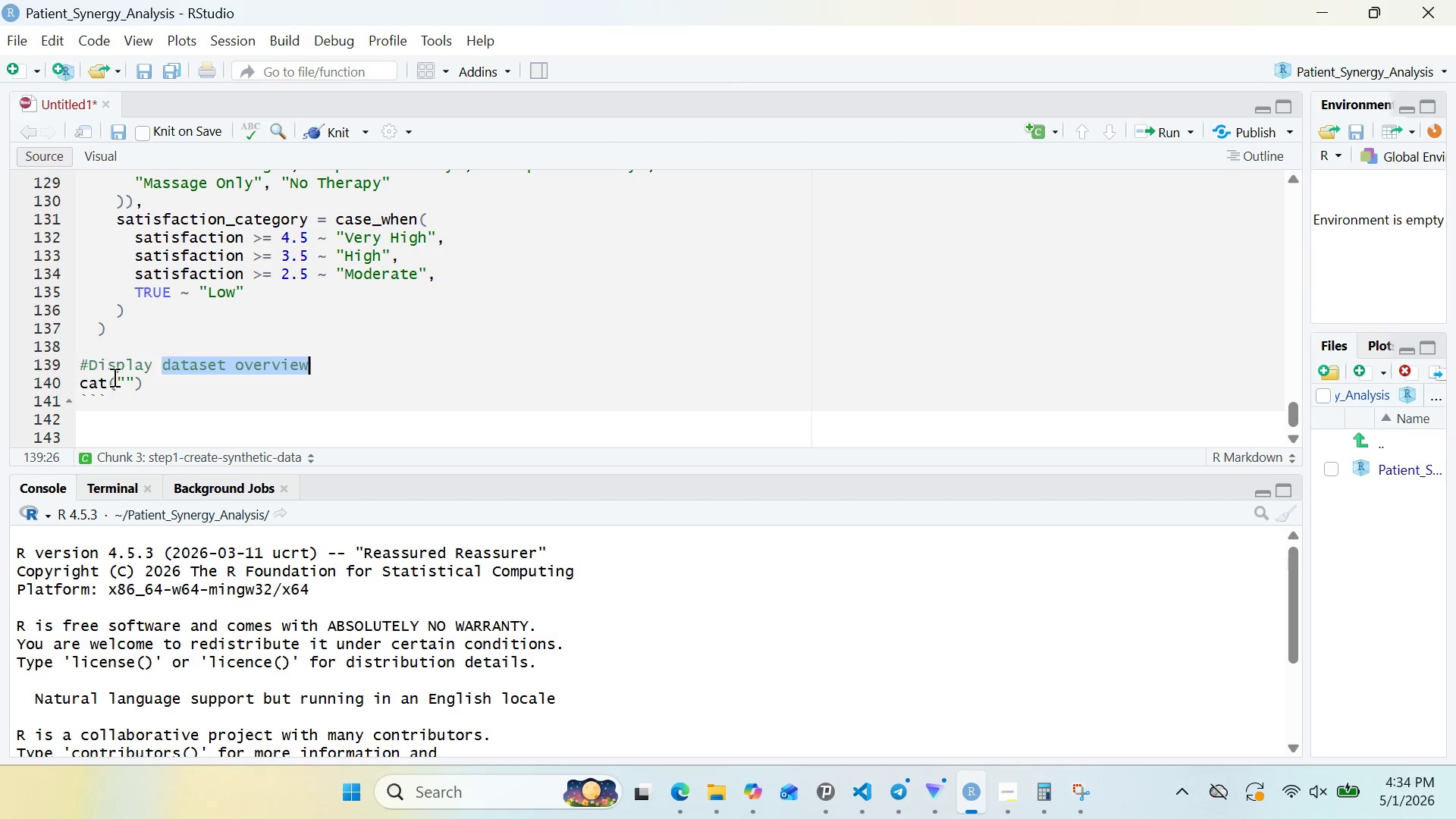 
left_click([129, 379])
 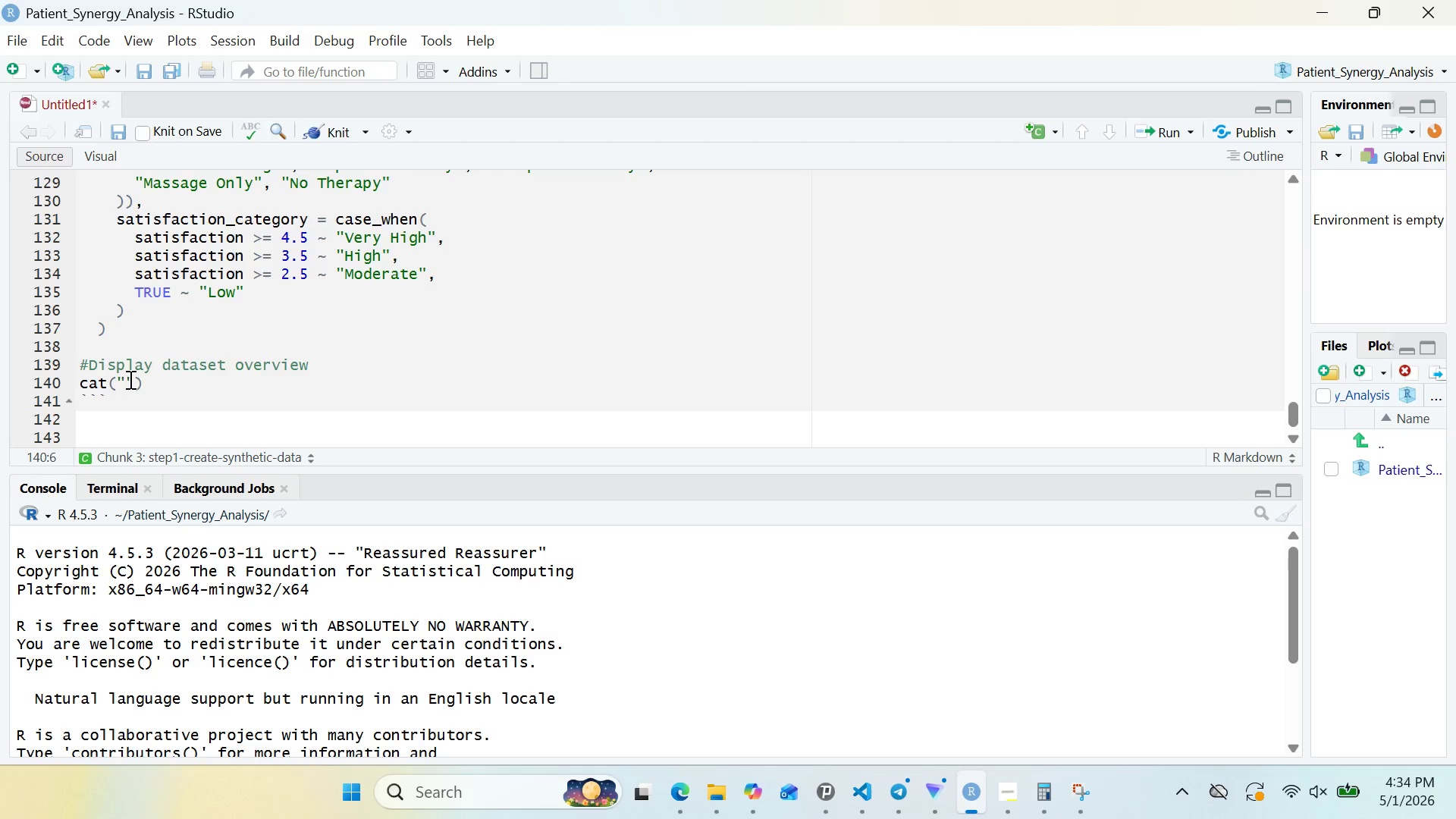 
key(Control+ControlLeft)
 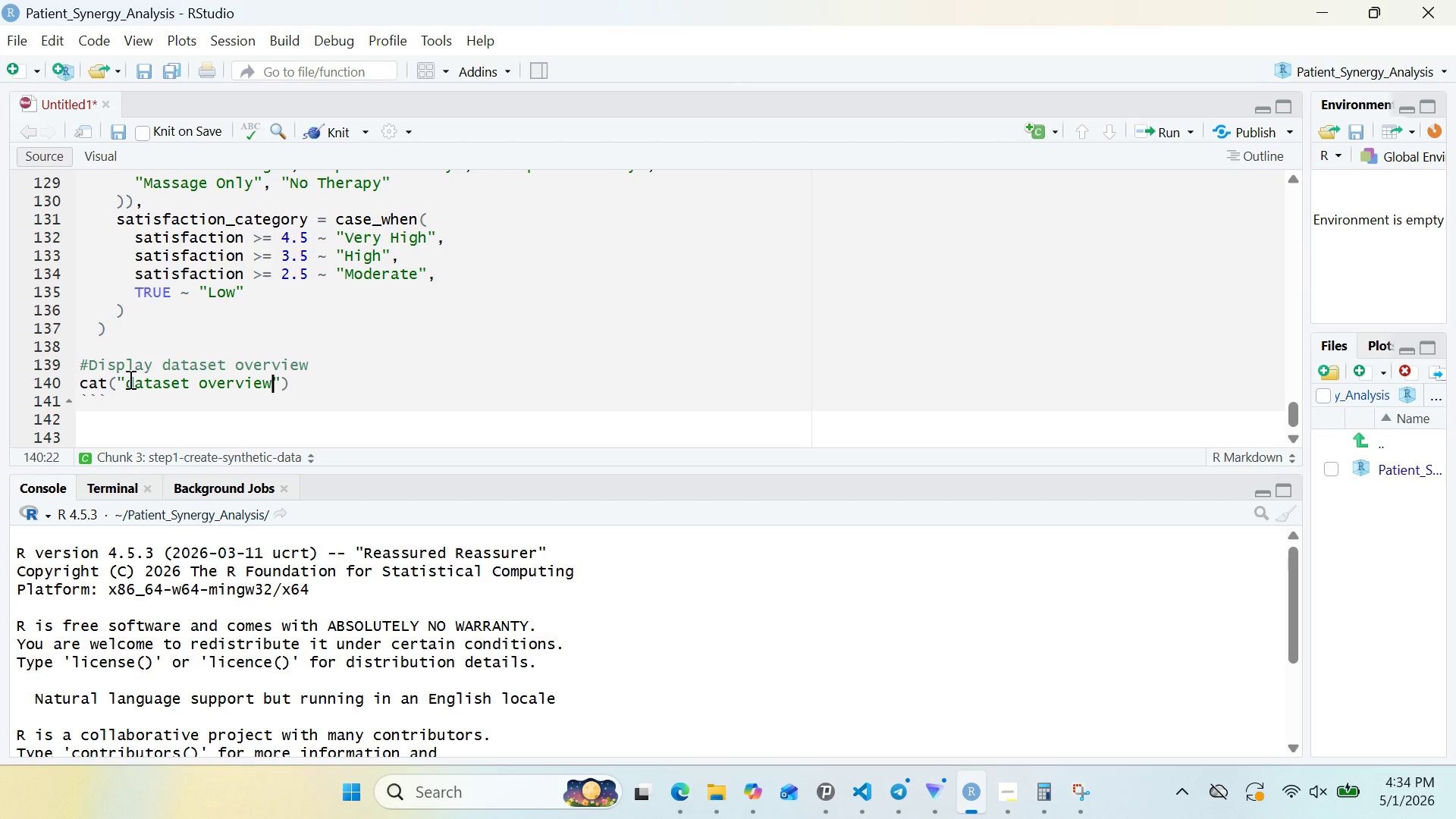 
key(Control+V)
 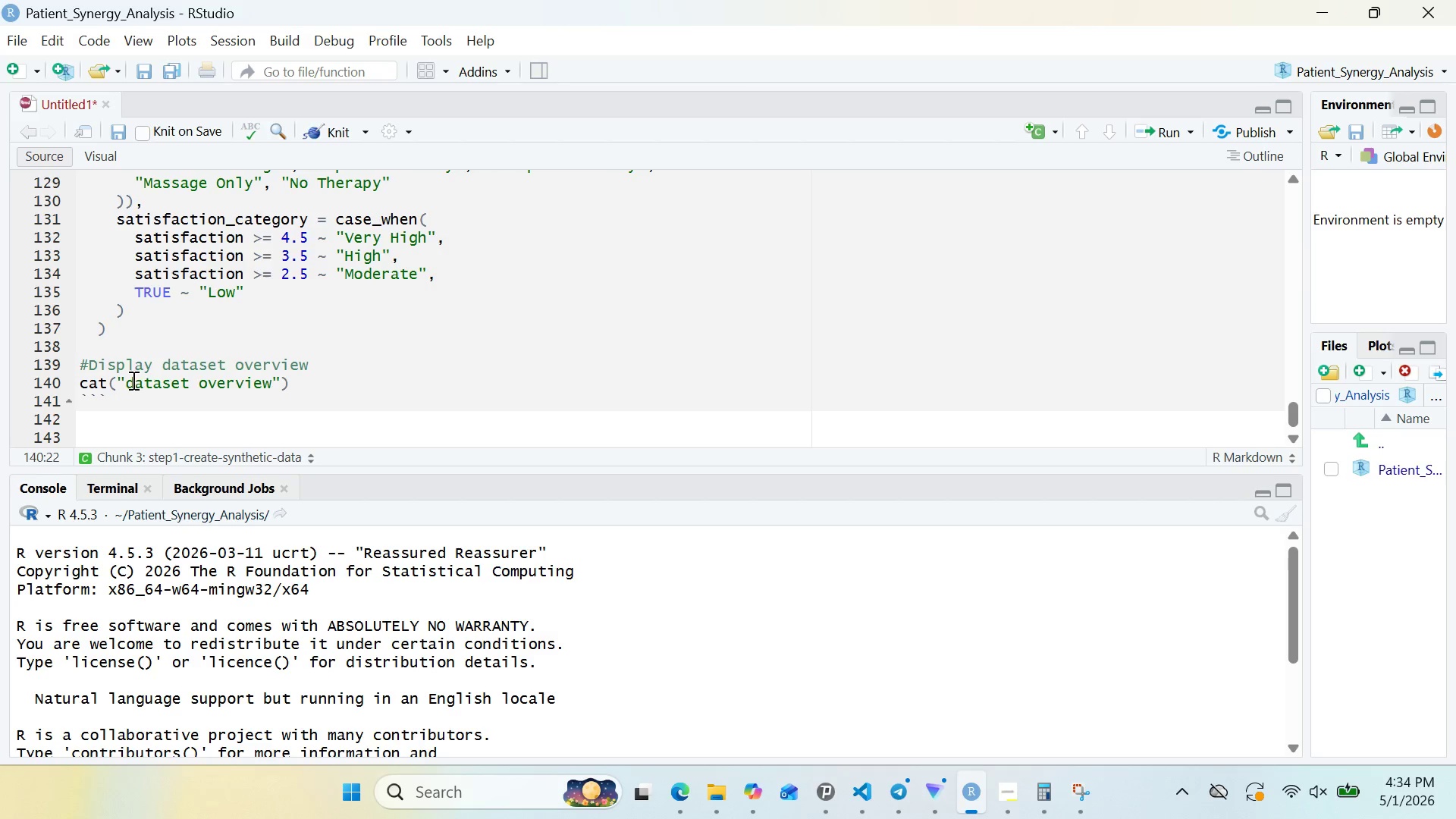 
left_click([132, 380])
 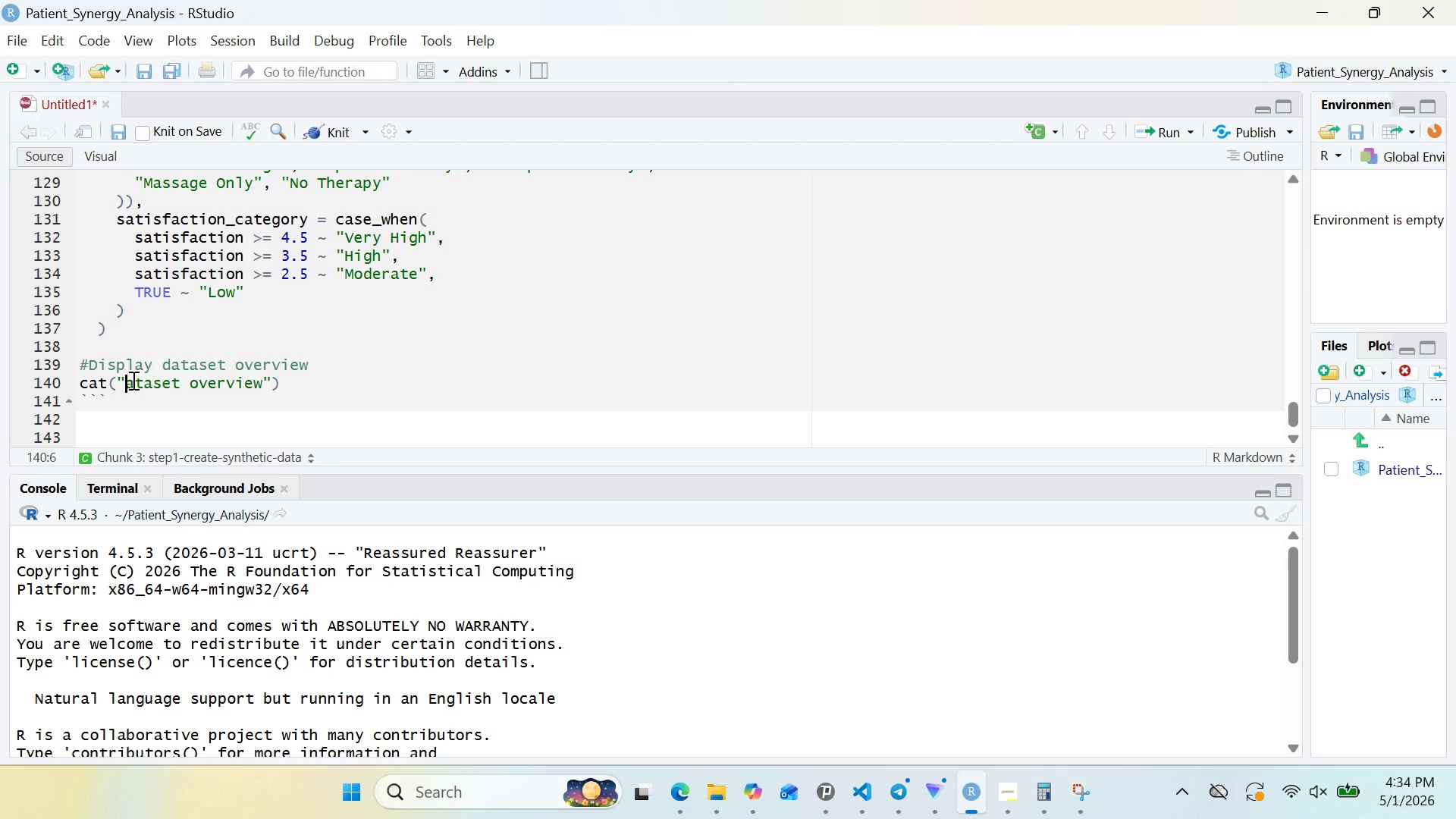 
key(Backspace)
 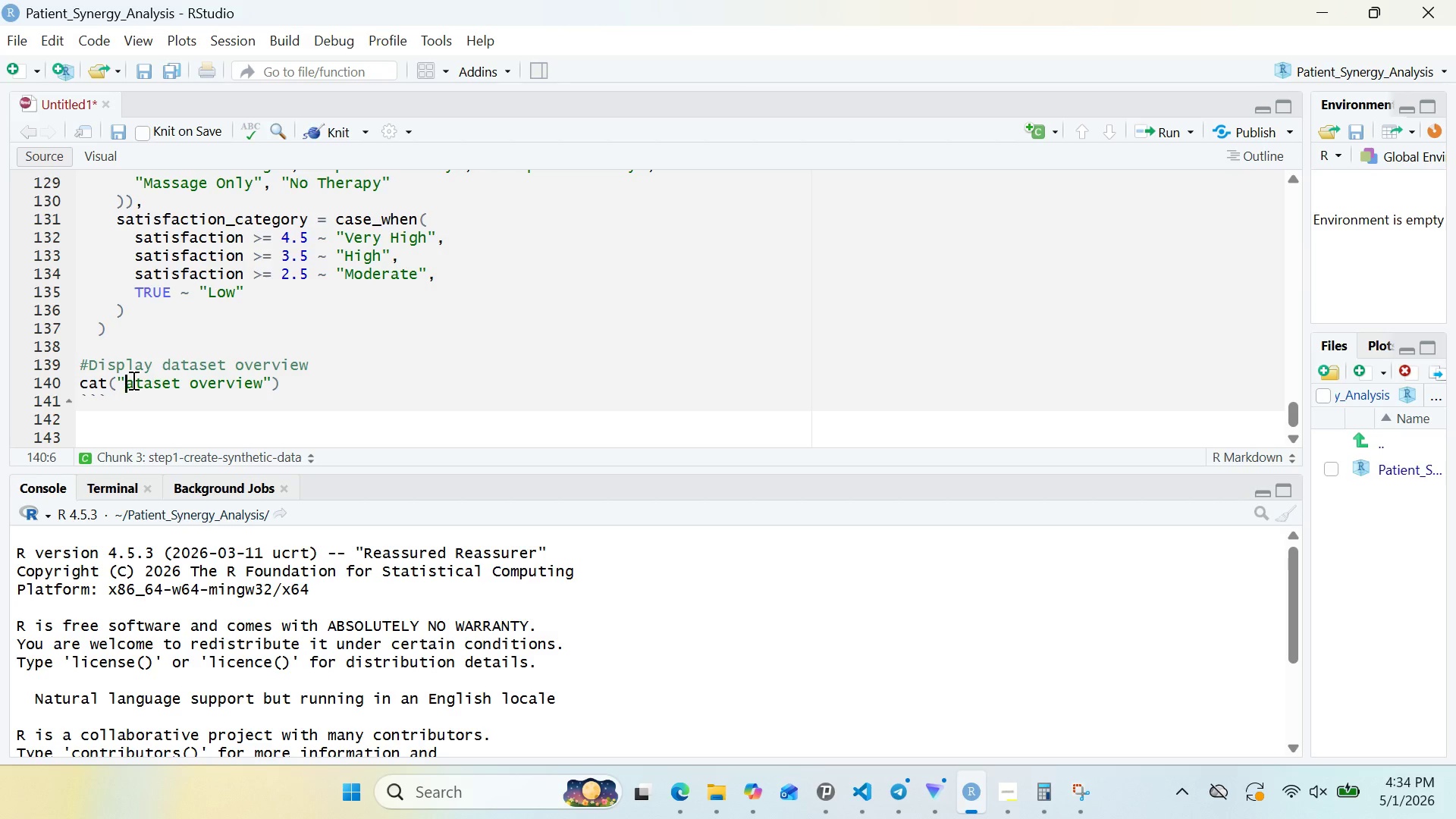 
key(Shift+ShiftLeft)
 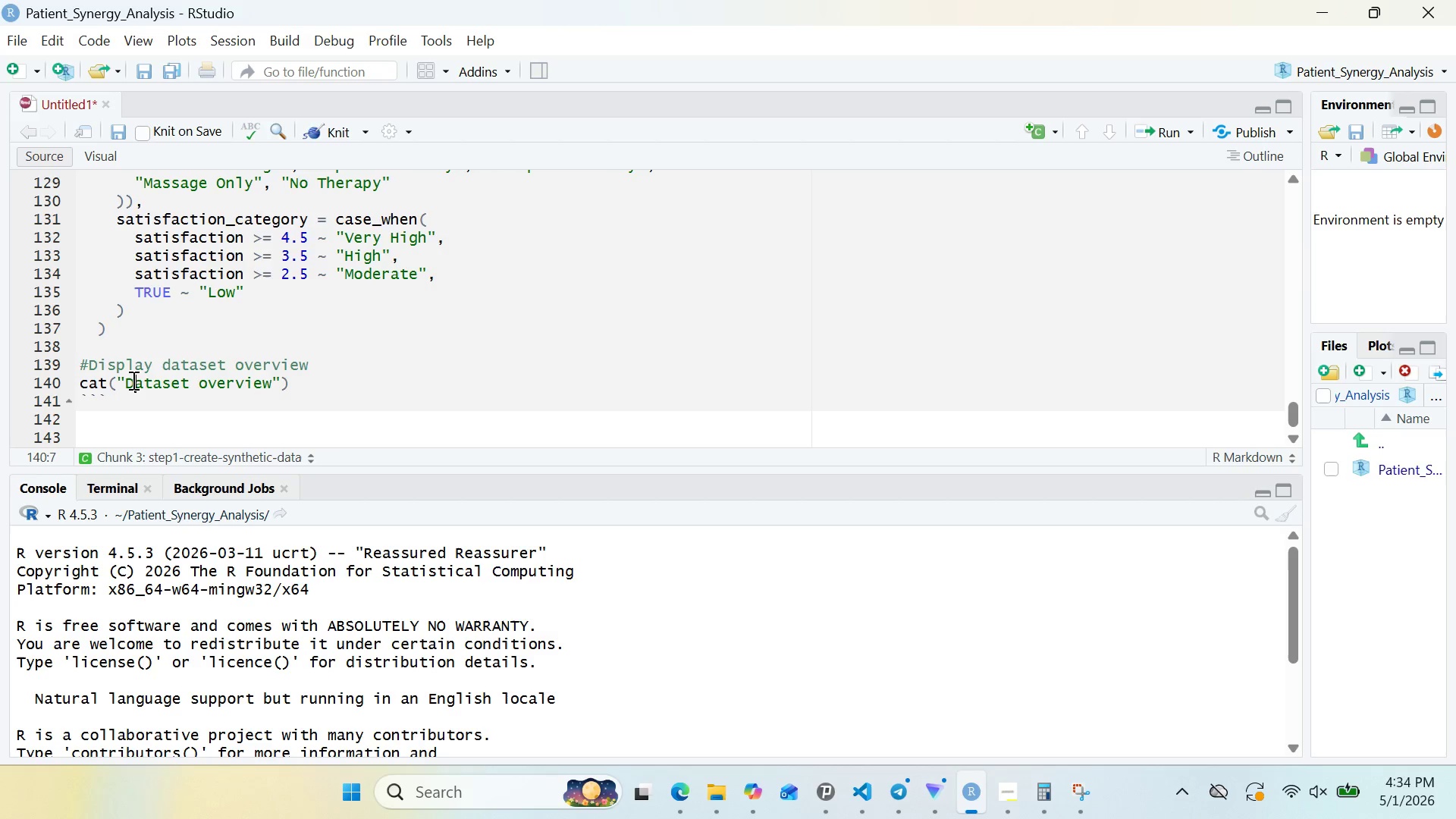 
key(Shift+D)
 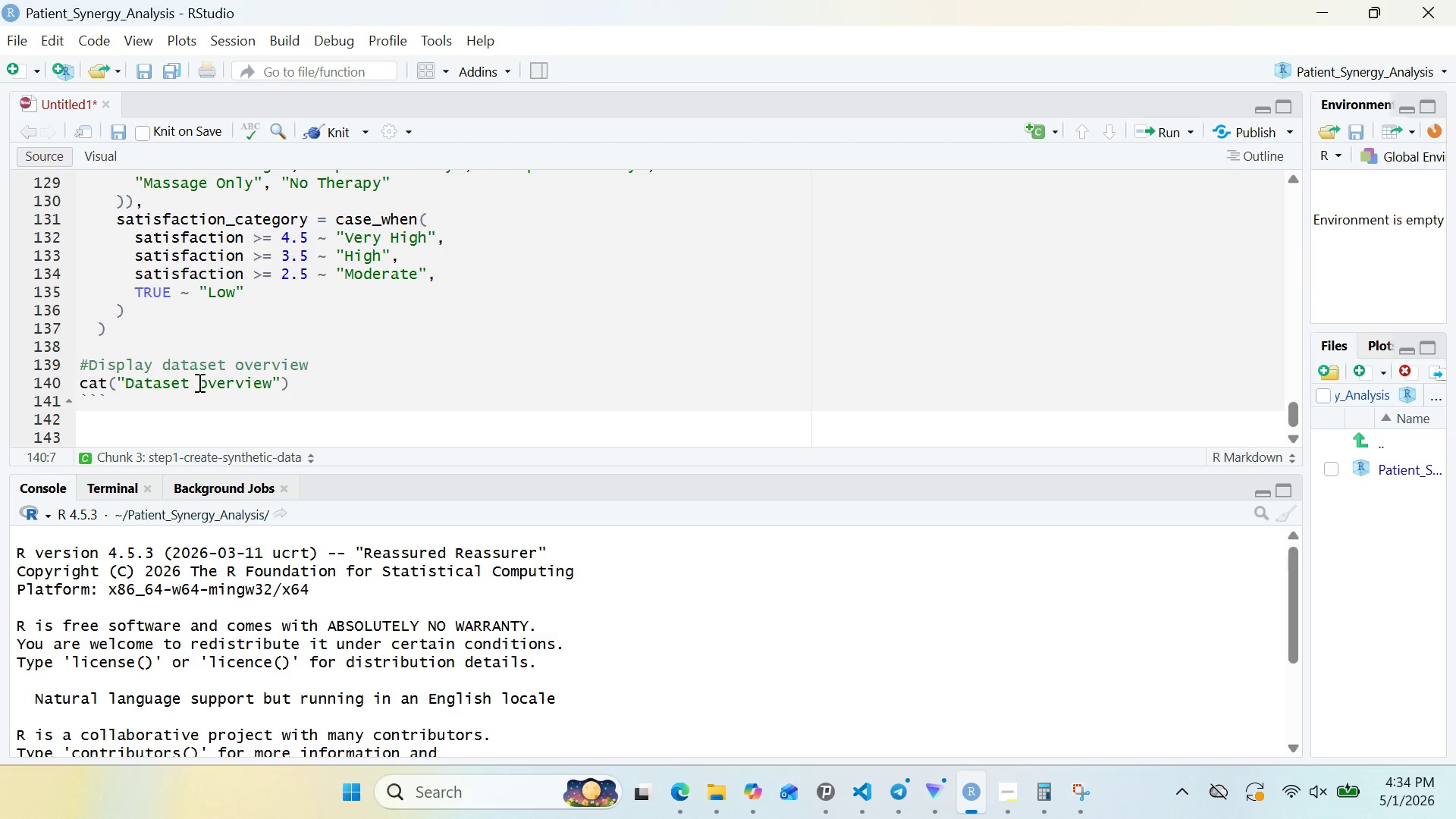 
left_click([200, 382])
 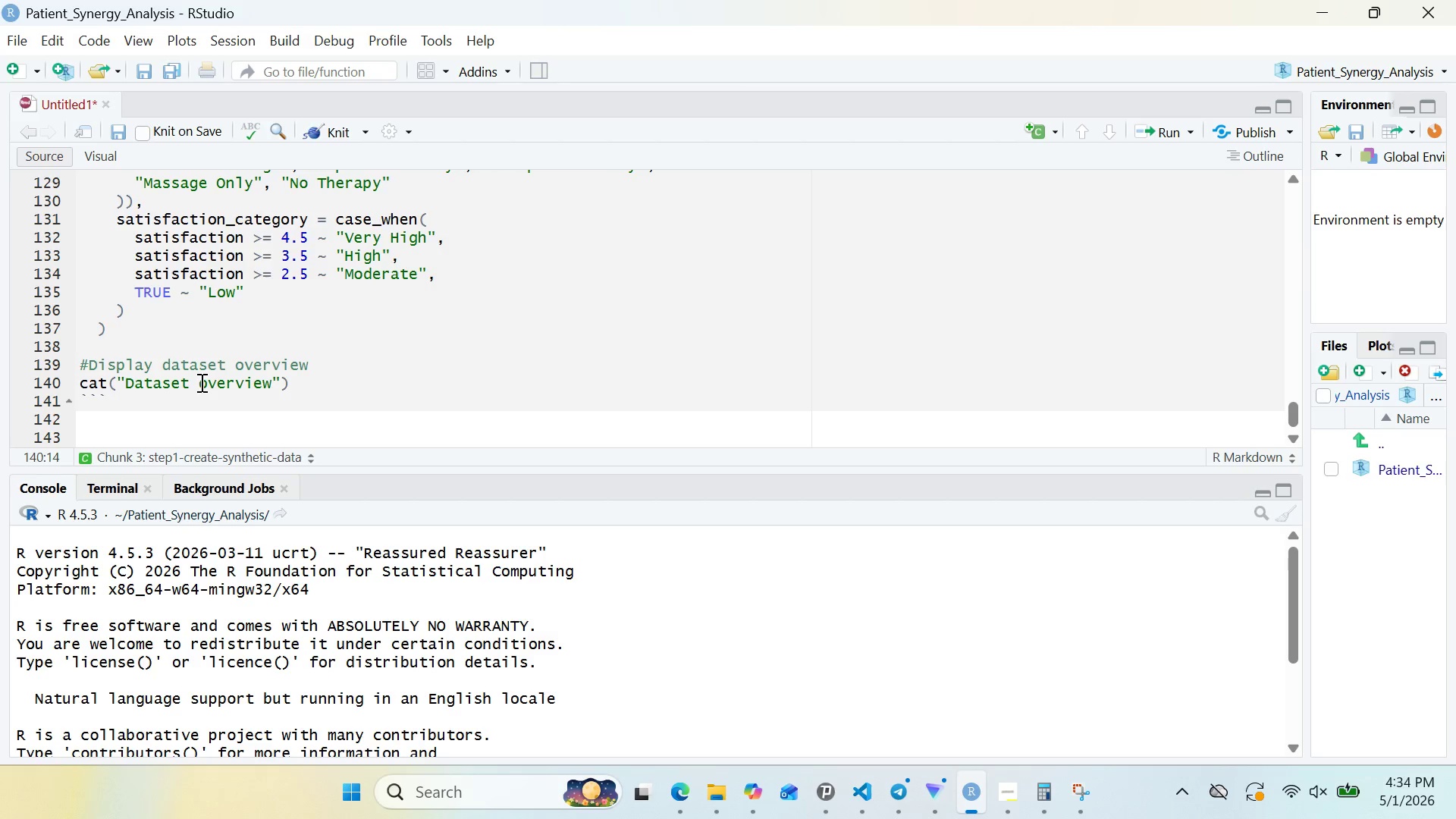 
key(Delete)
 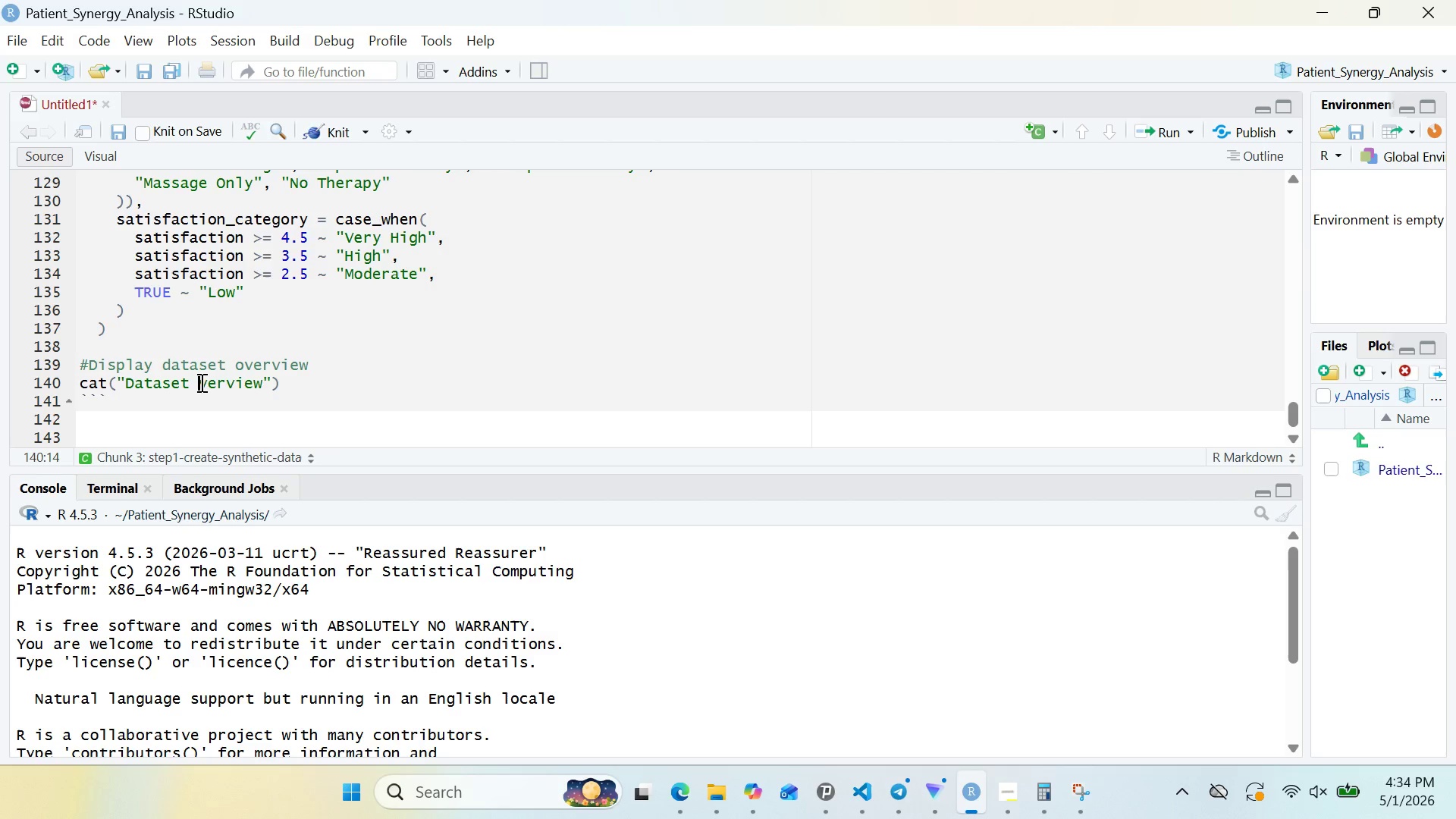 
key(Shift+O)
 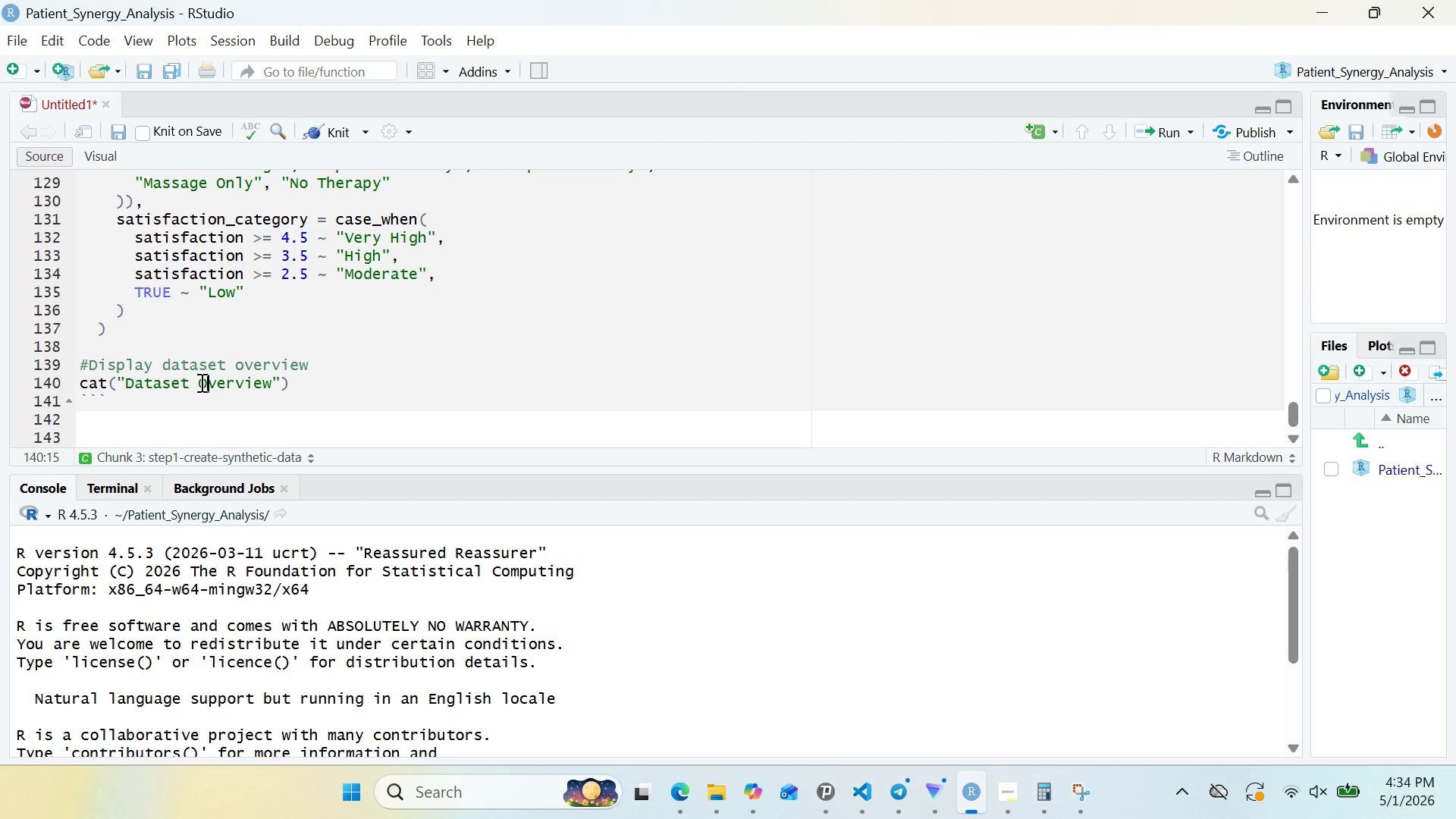 
wait(5.69)
 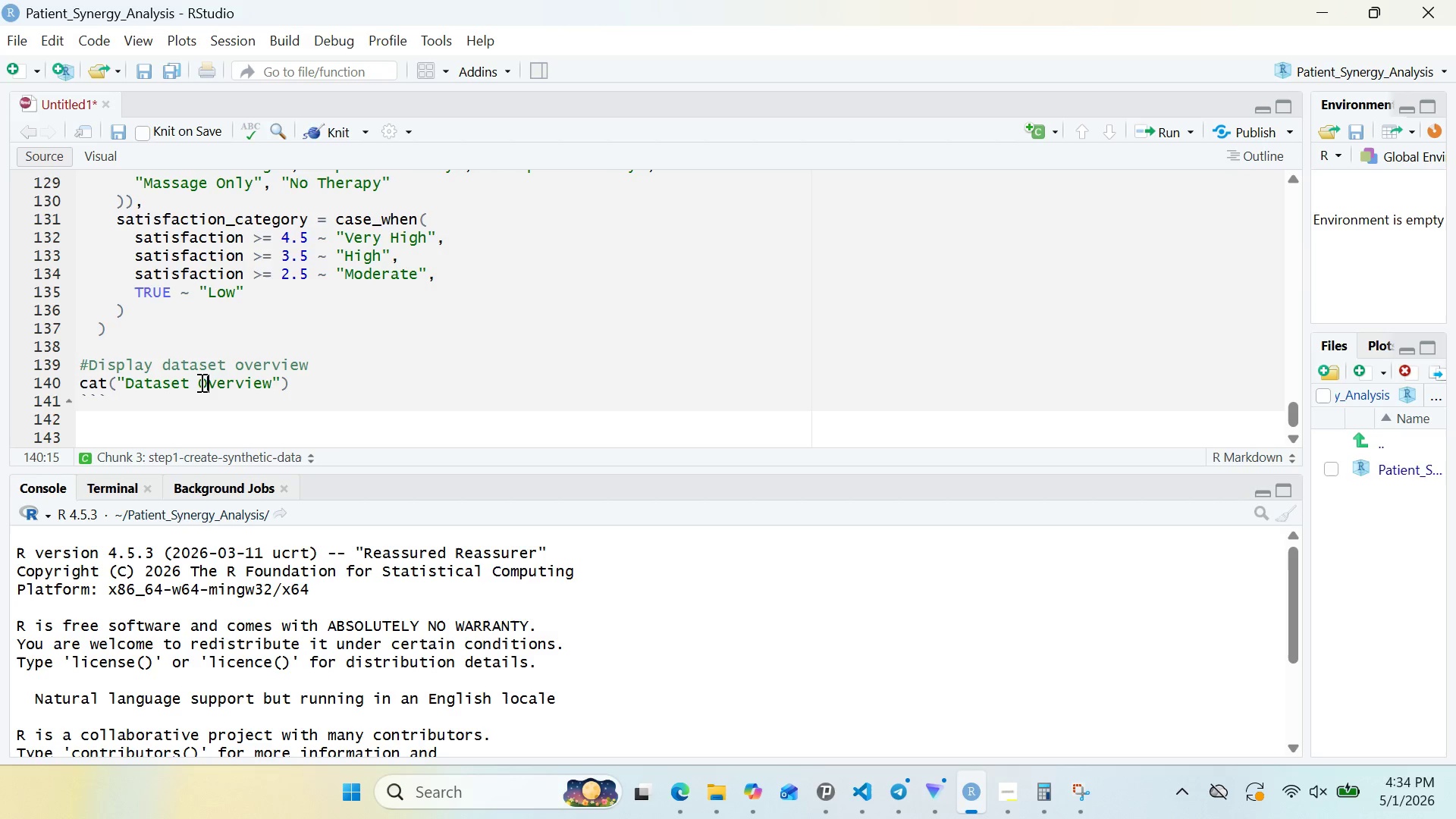 
left_click([304, 388])
 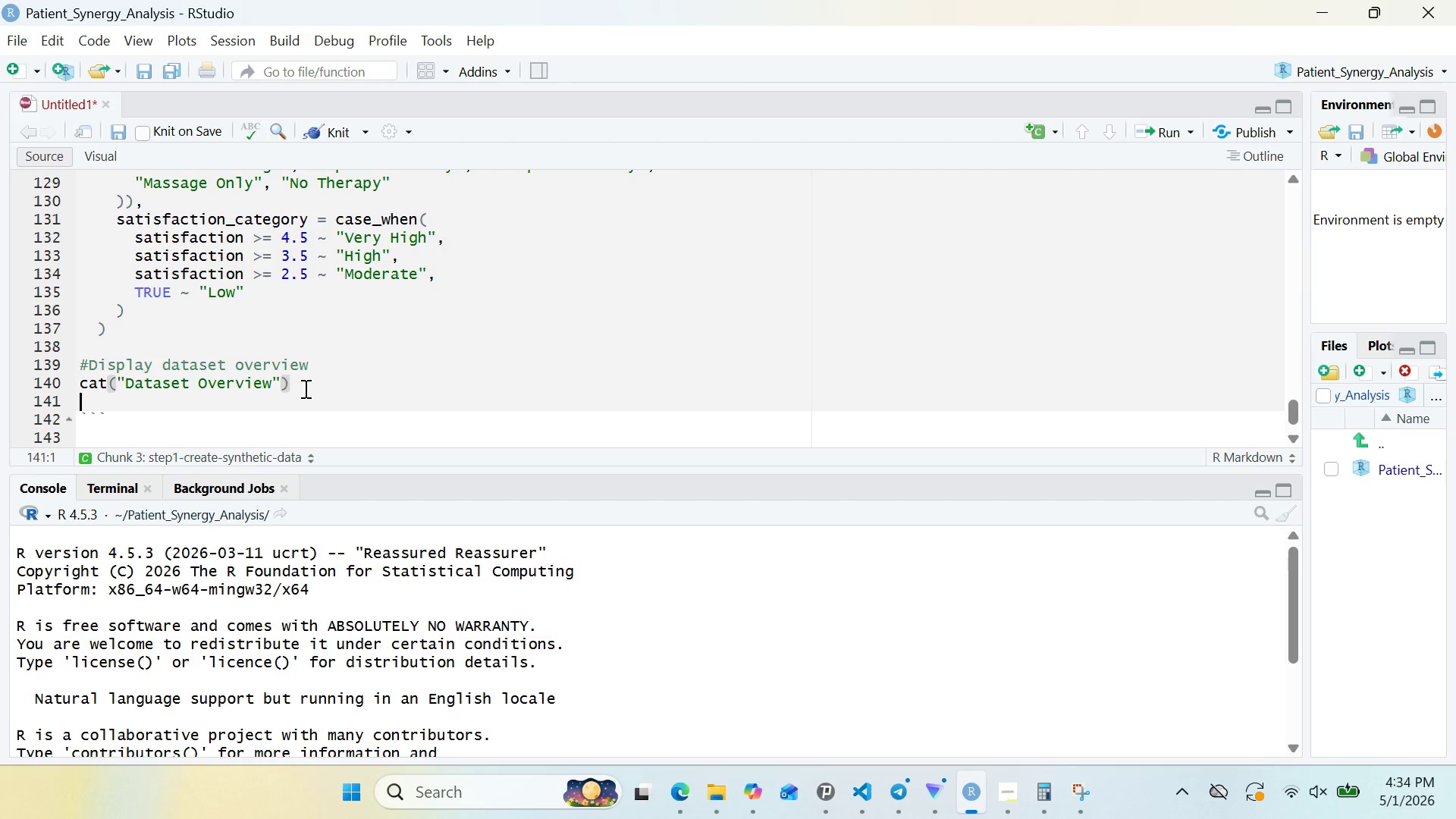 
key(Enter)
 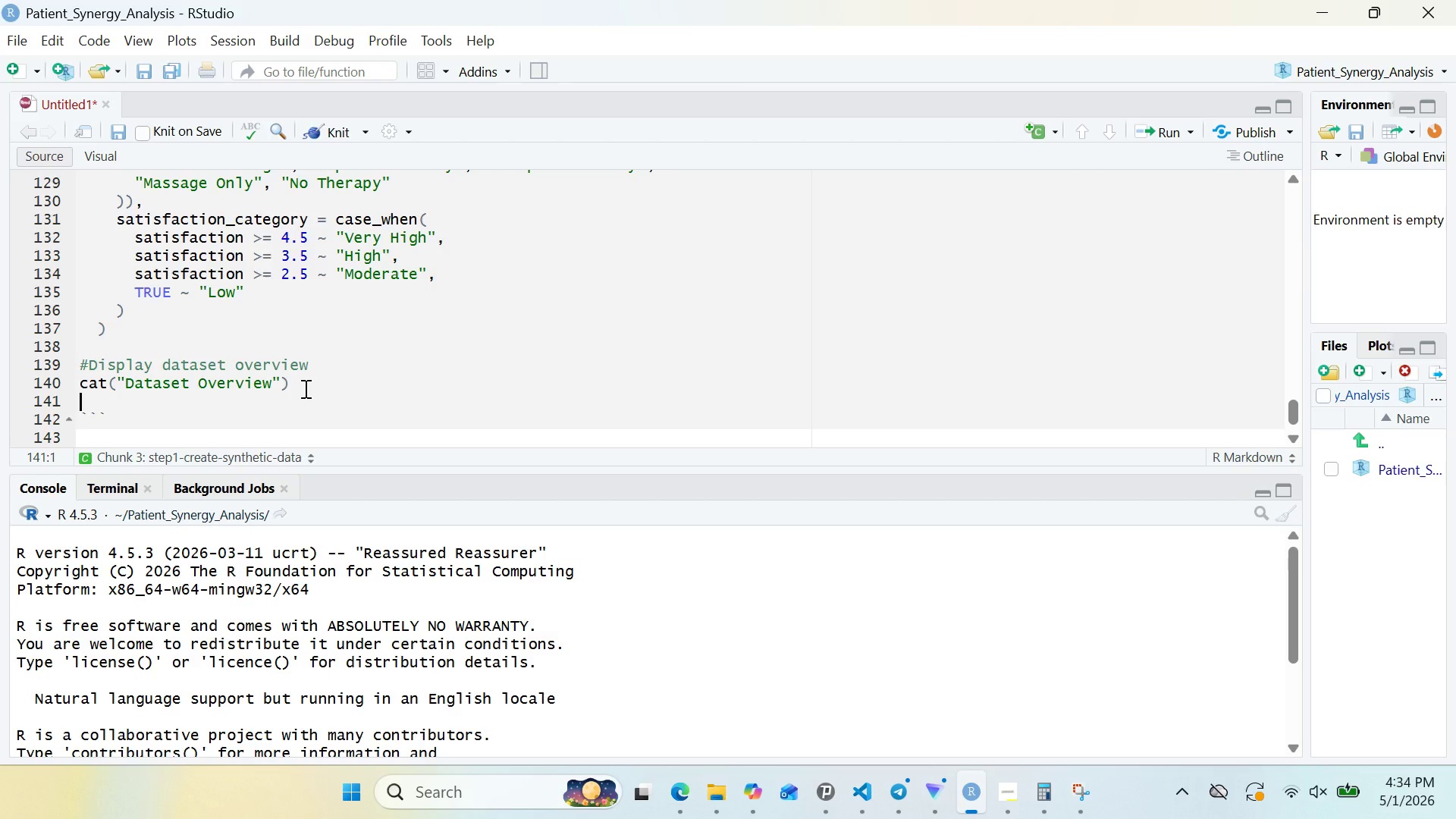 
type(cat(")
 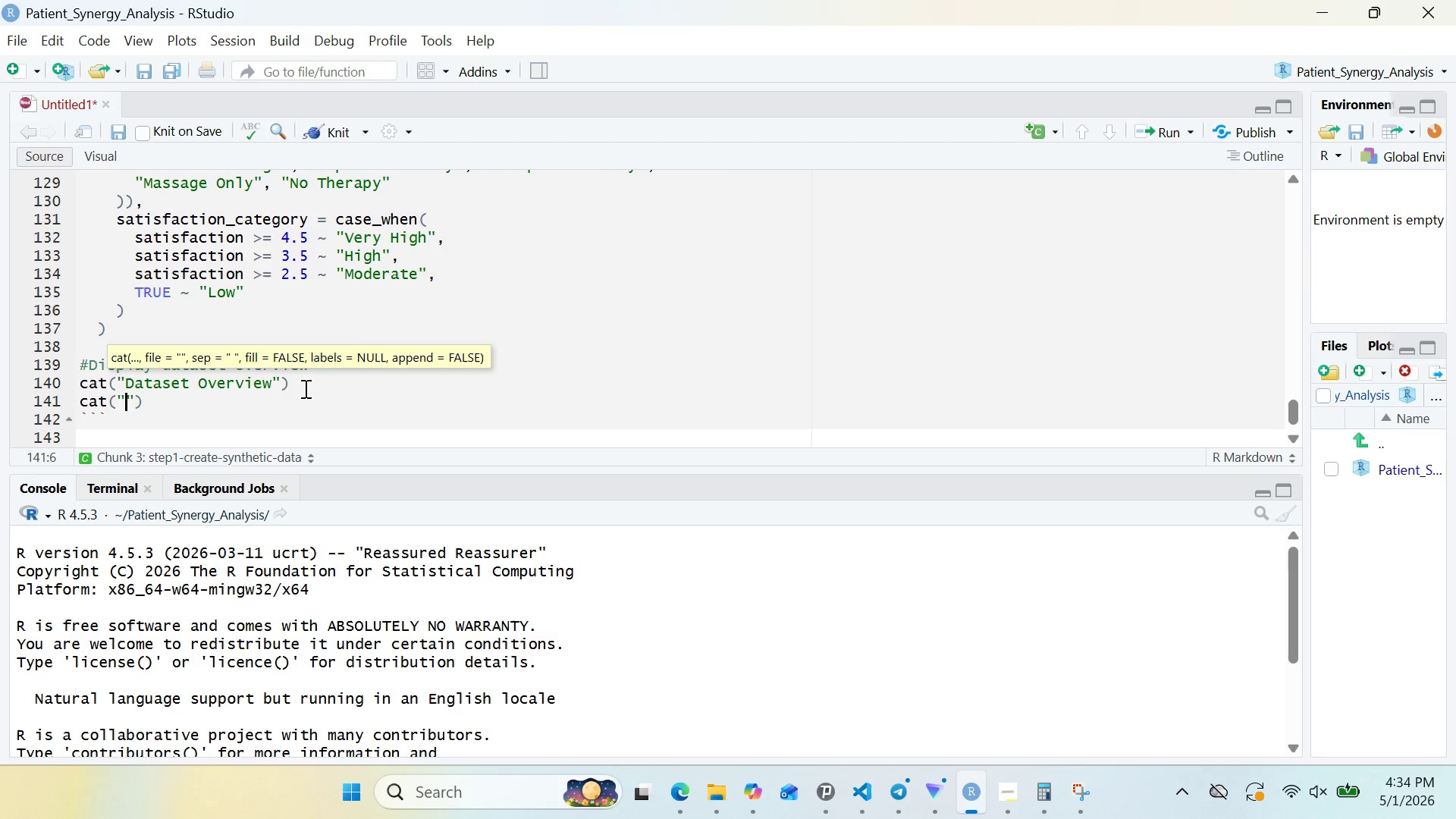 
type(Total patients:)
 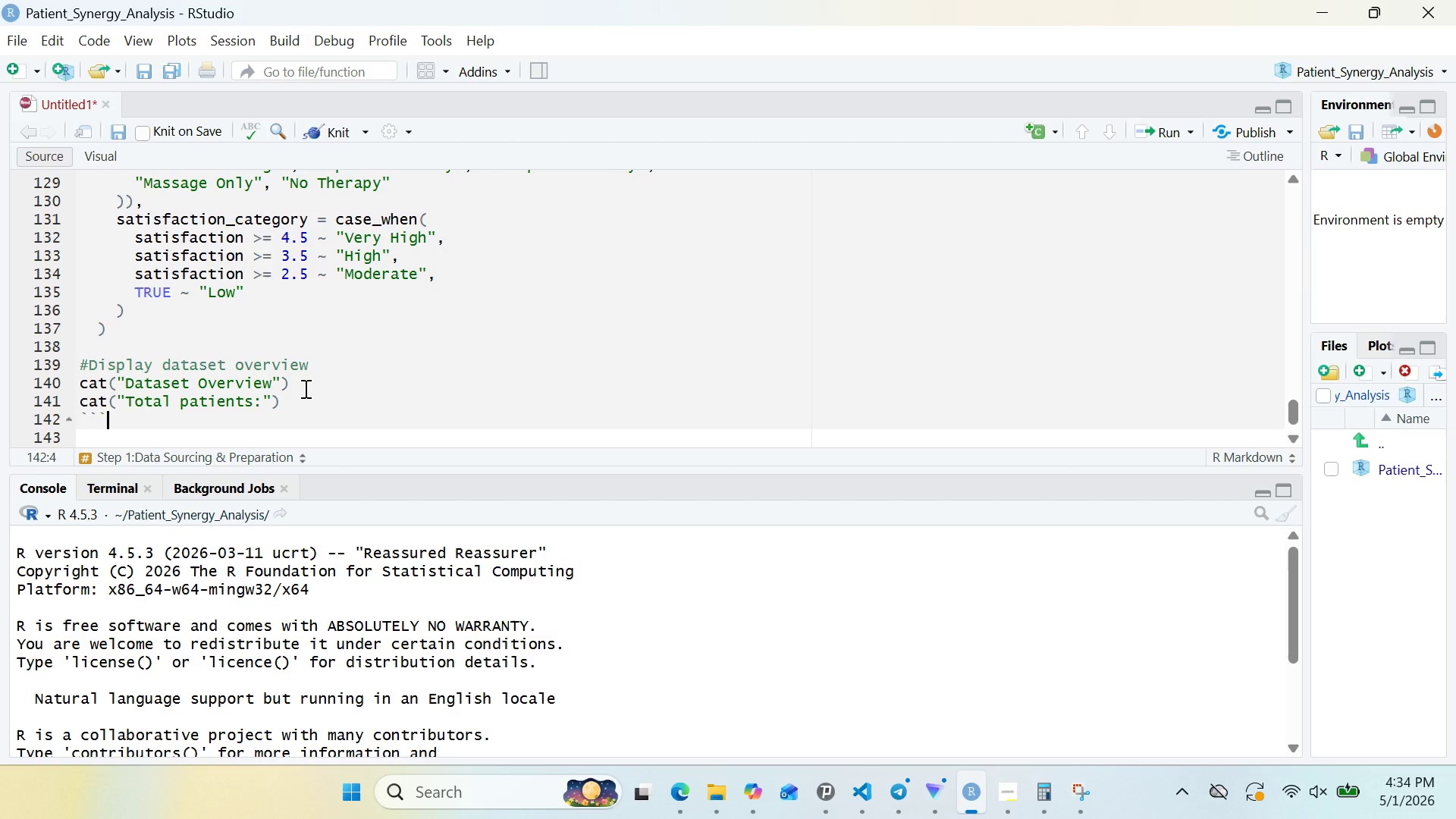 
key(ArrowDown)
 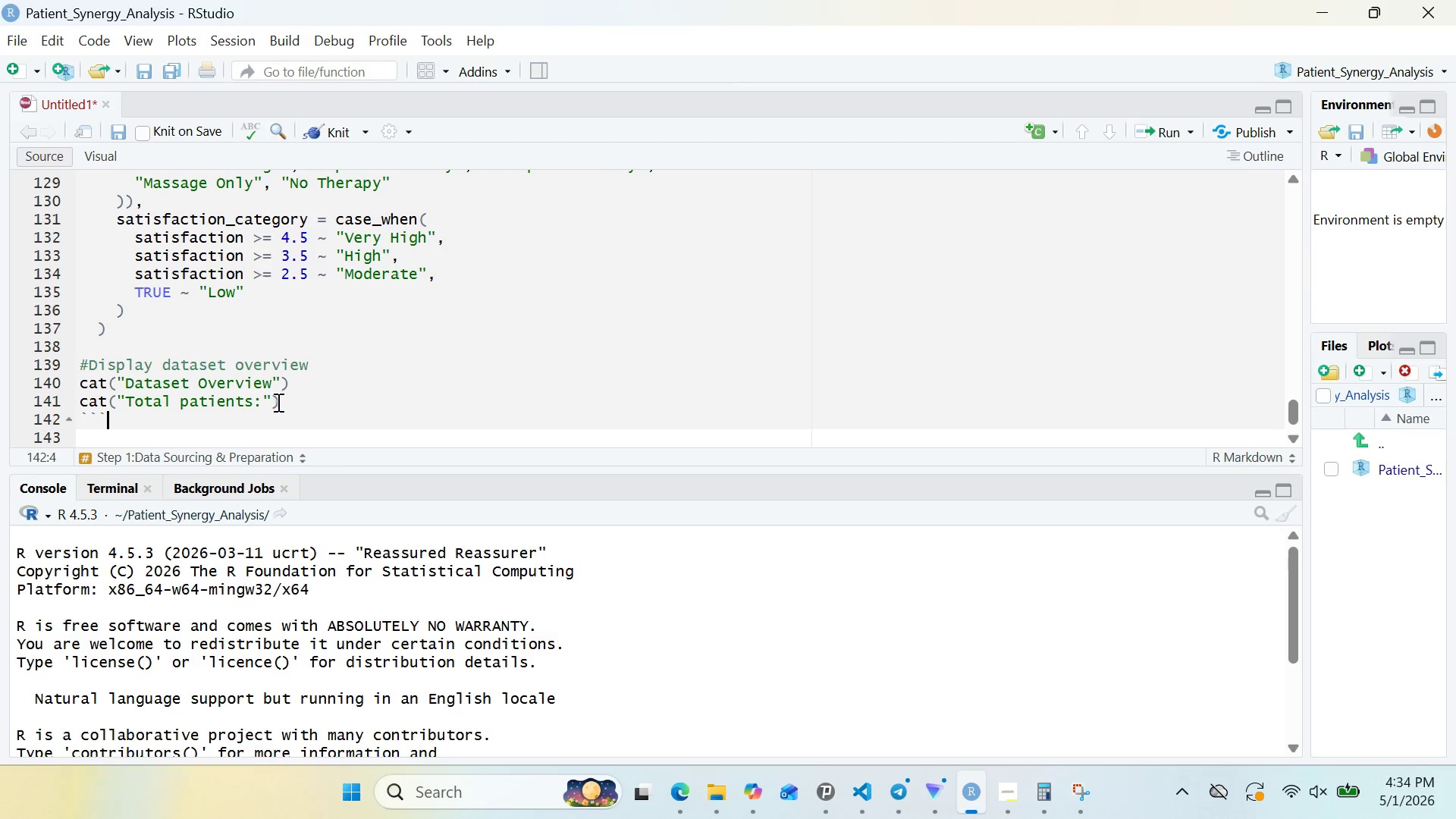 
left_click([275, 403])
 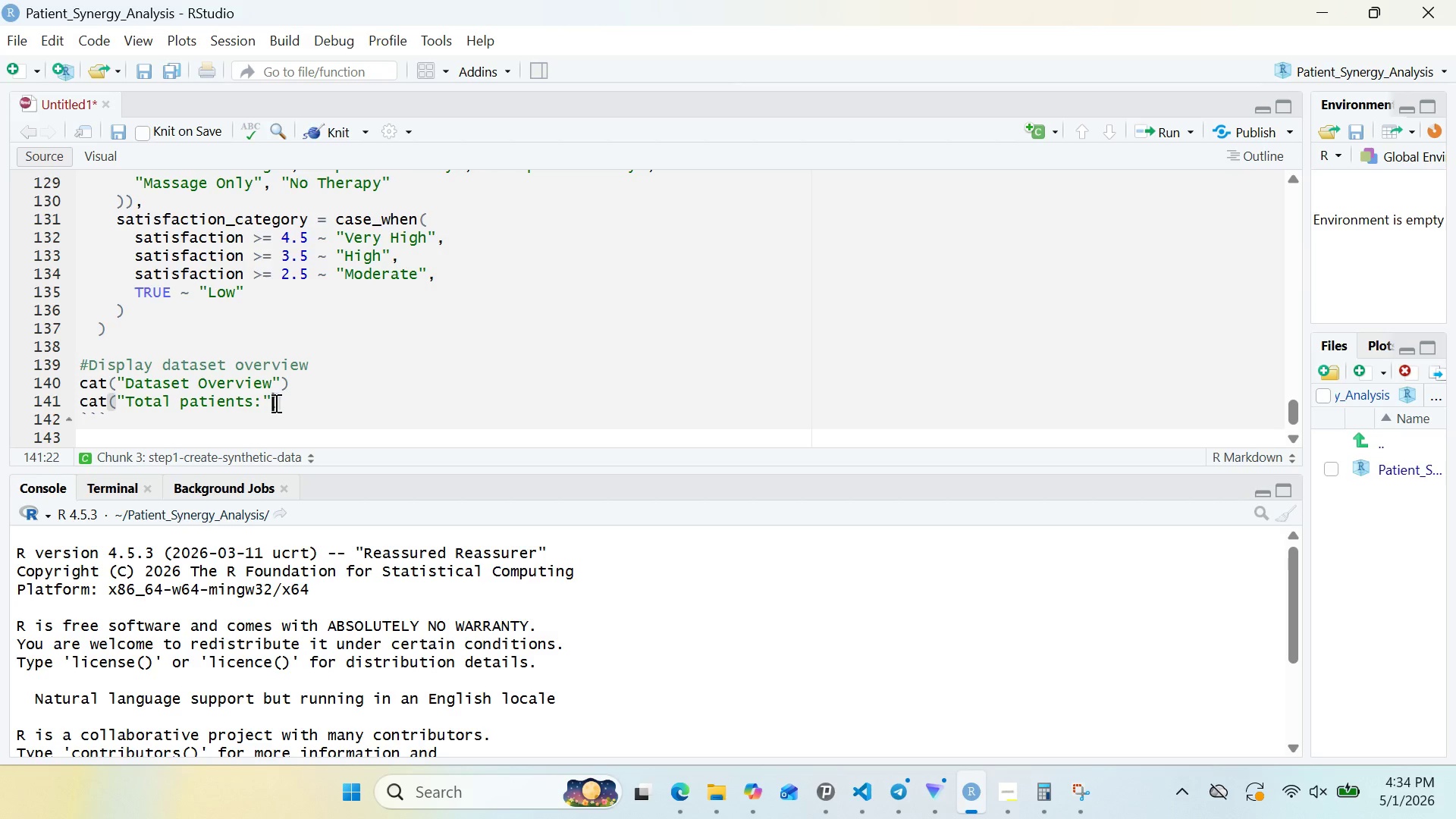 
type(, nrow(patient)
 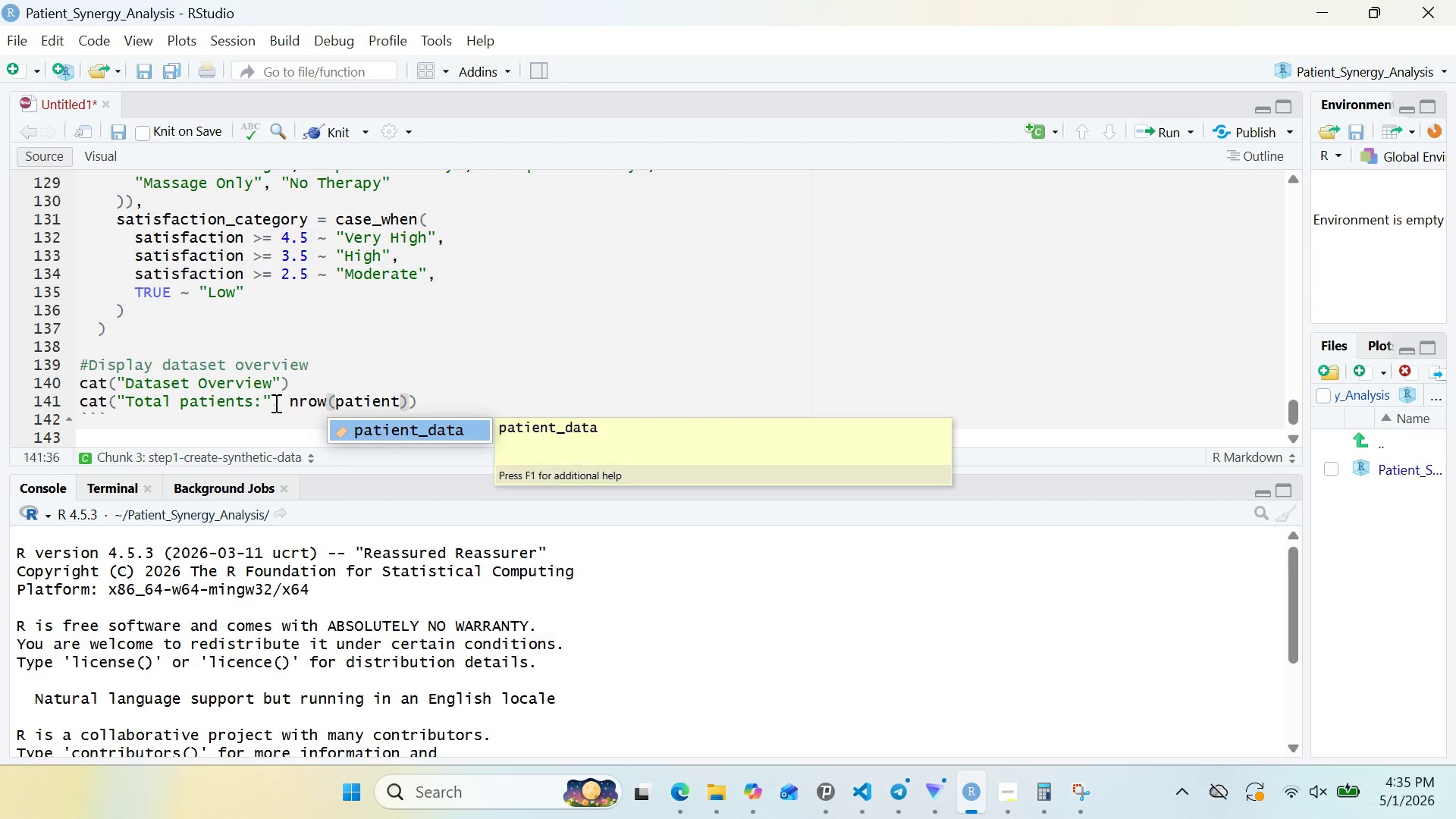 
key(Enter)
 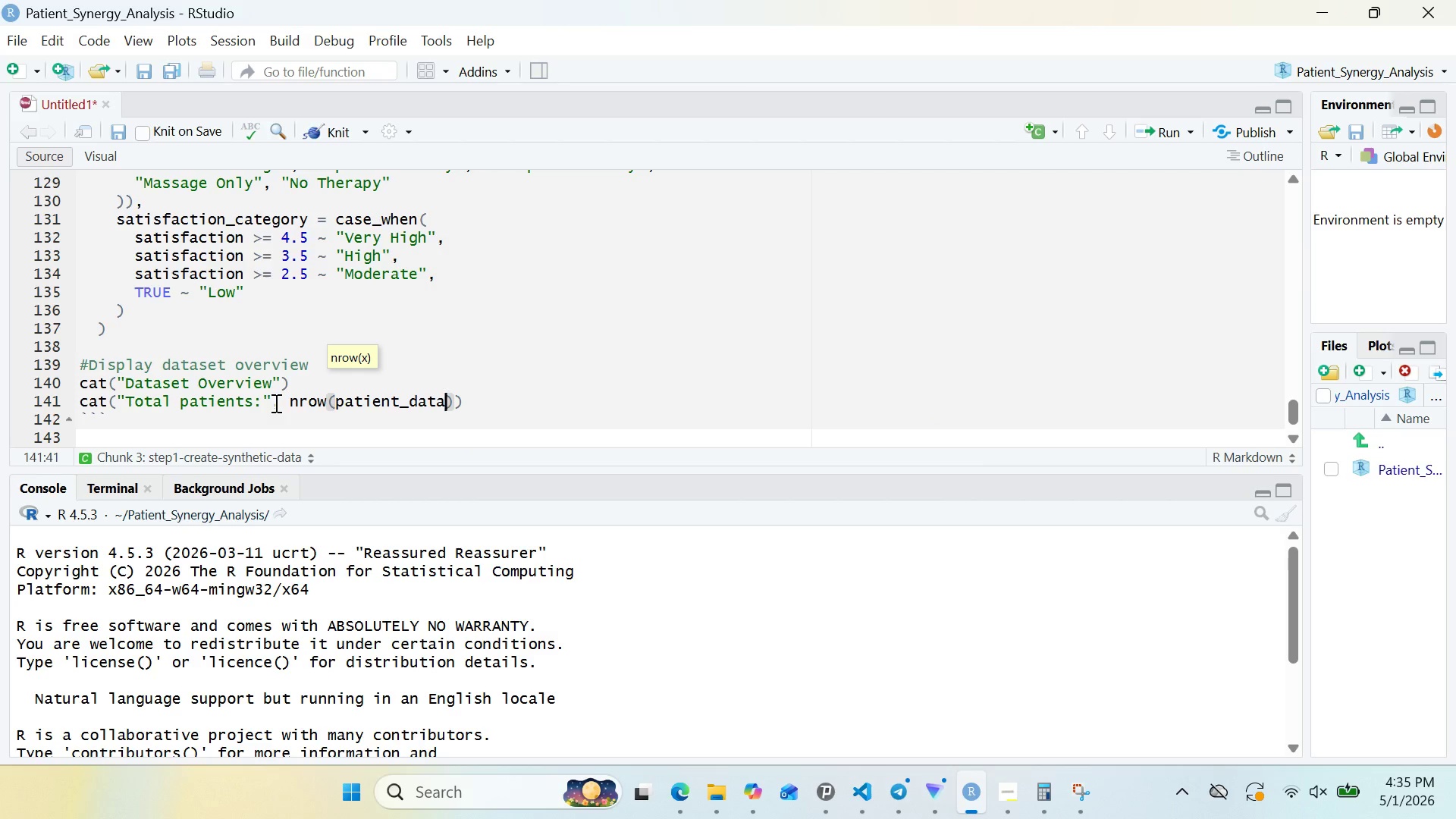 
key(ArrowRight)
 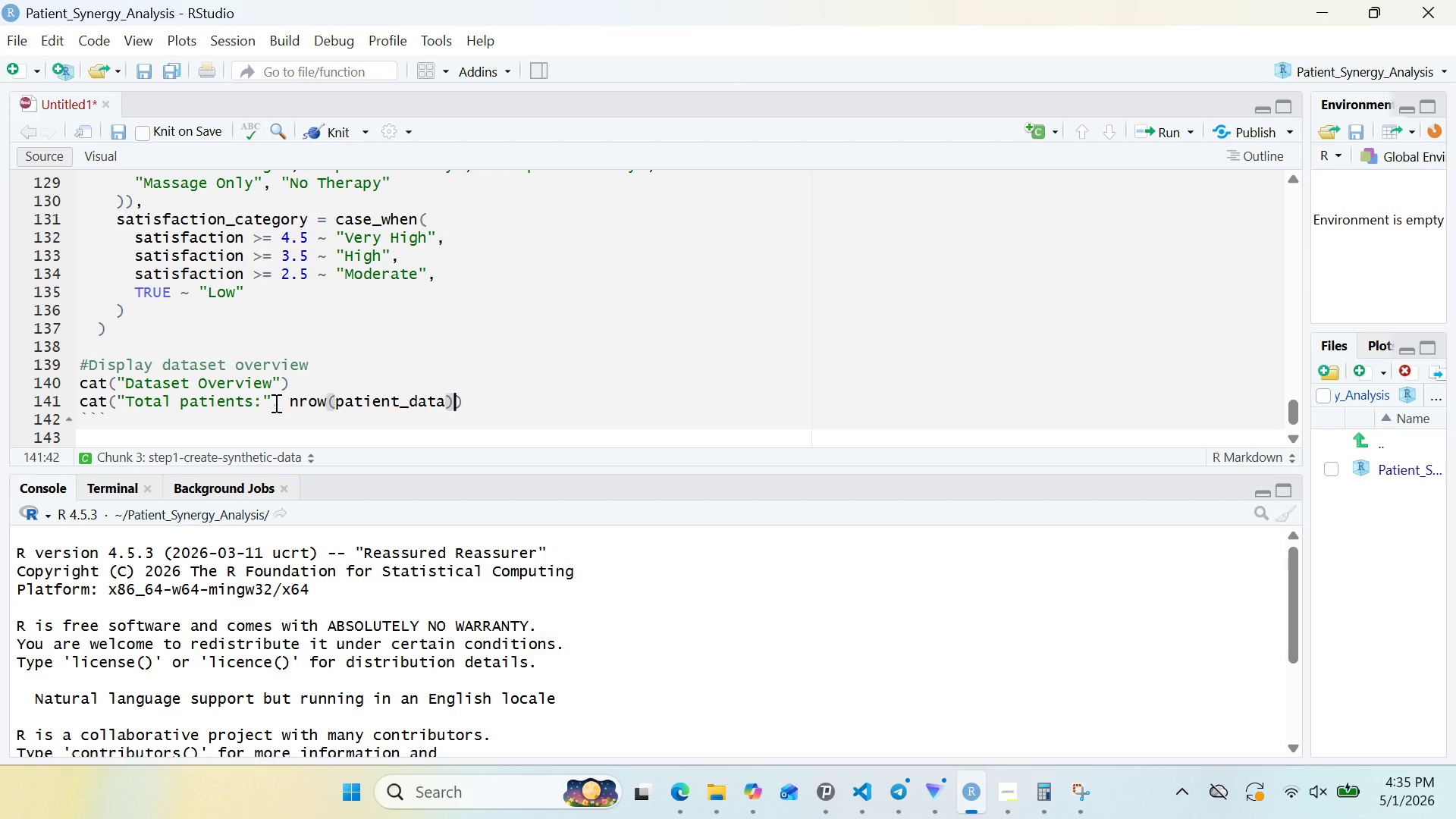 
key(Comma)
 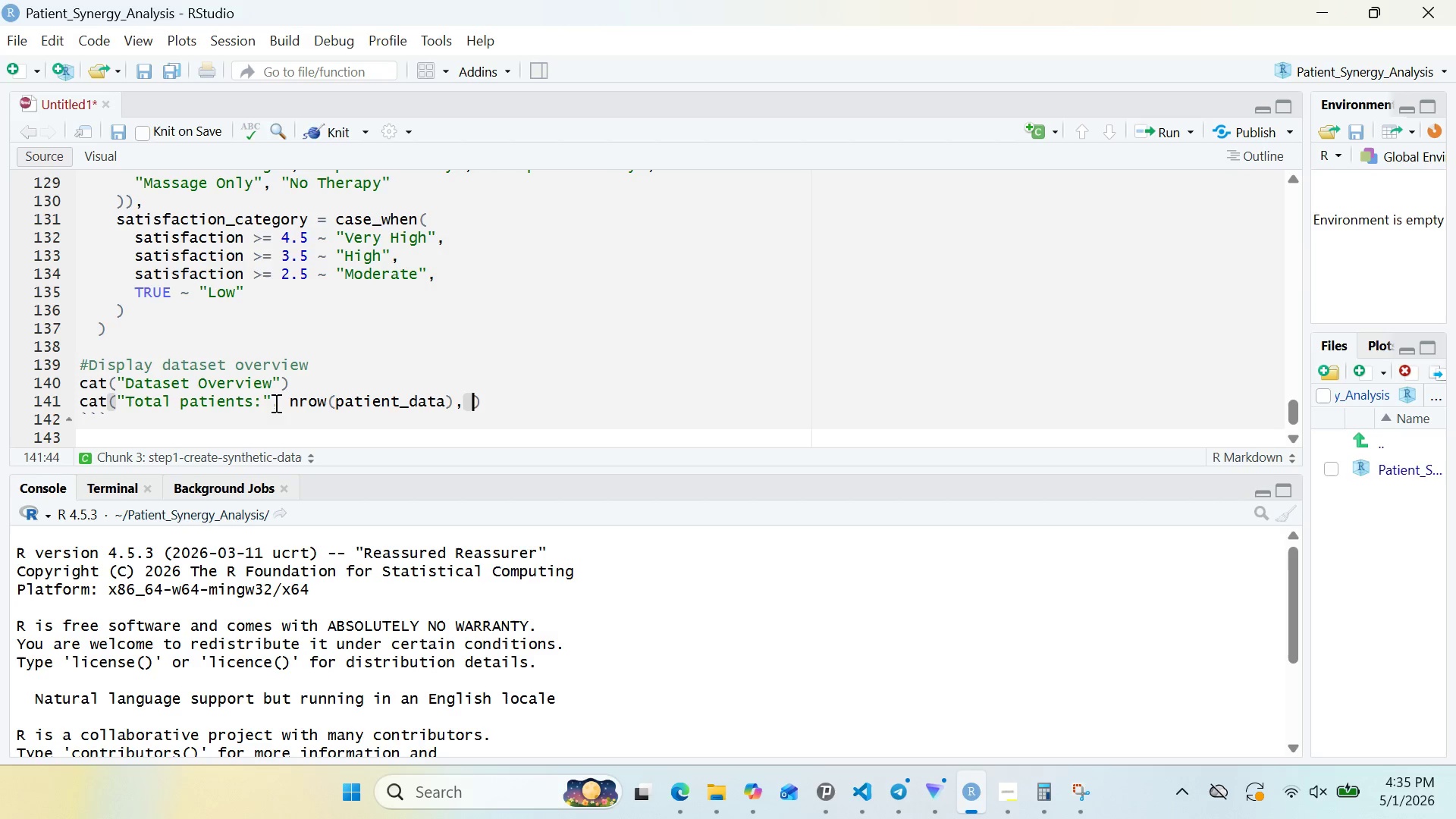 
key(Space)
 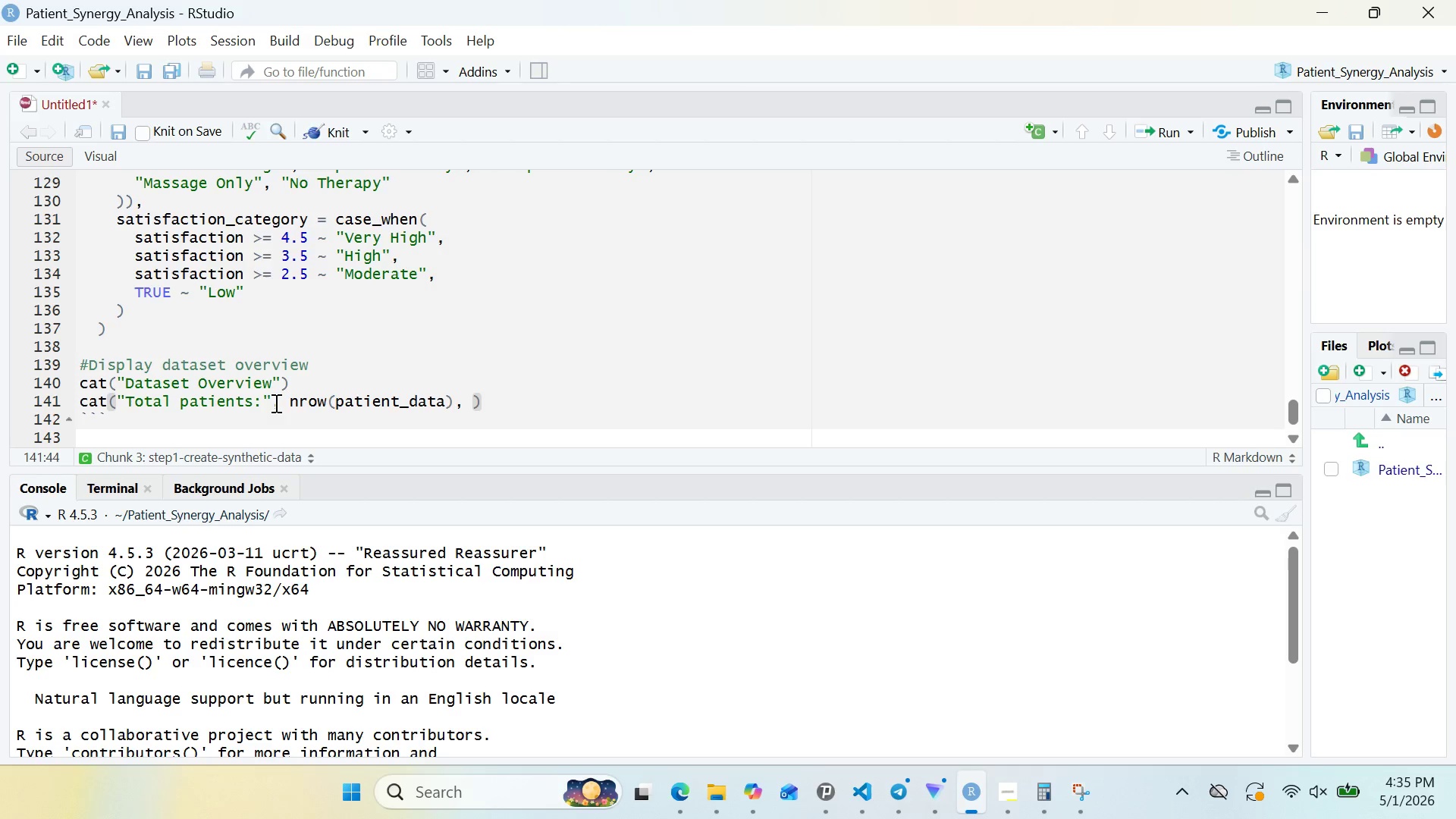 
key(Shift+Quote)
 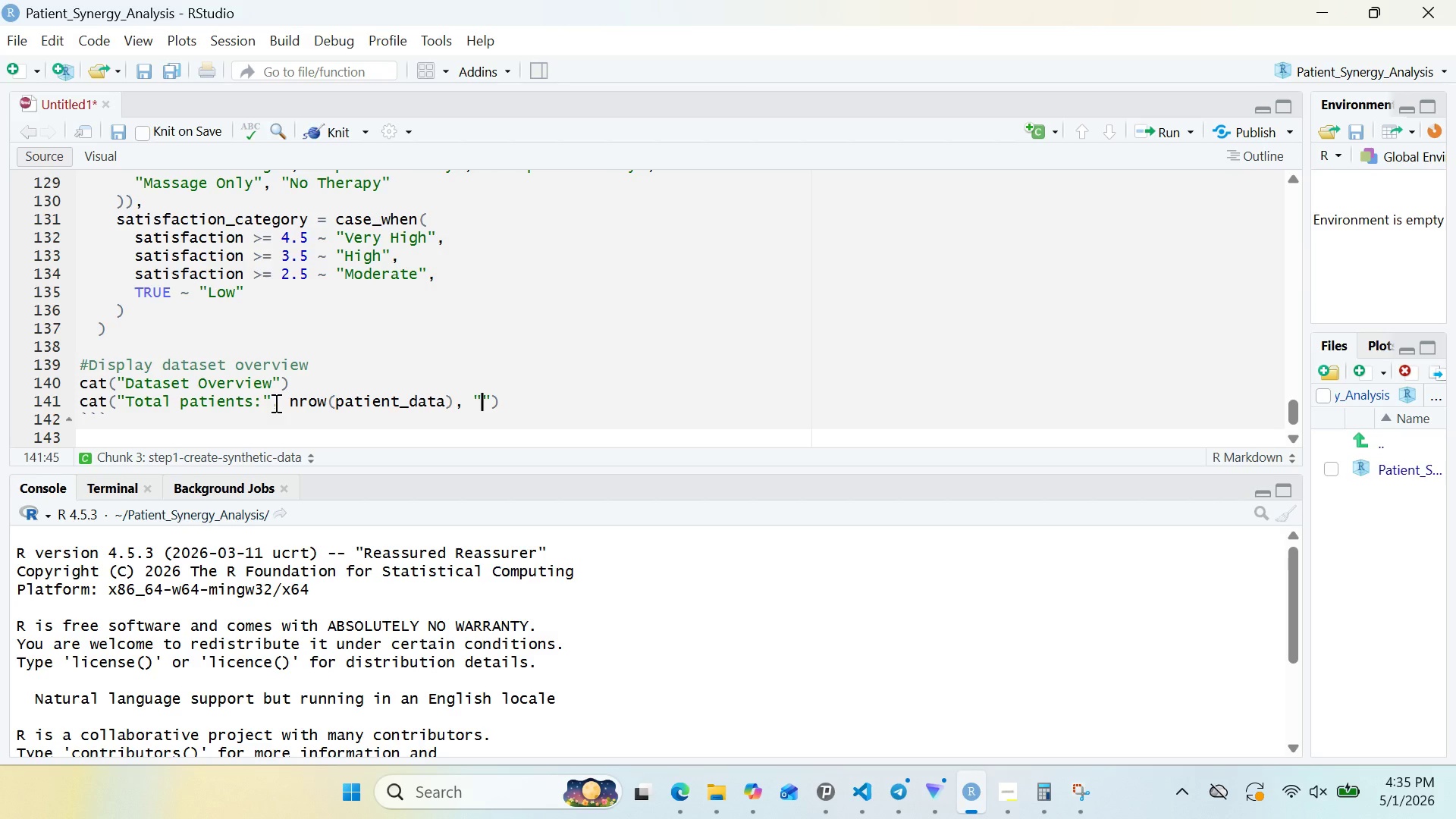 
key(Backslash)
 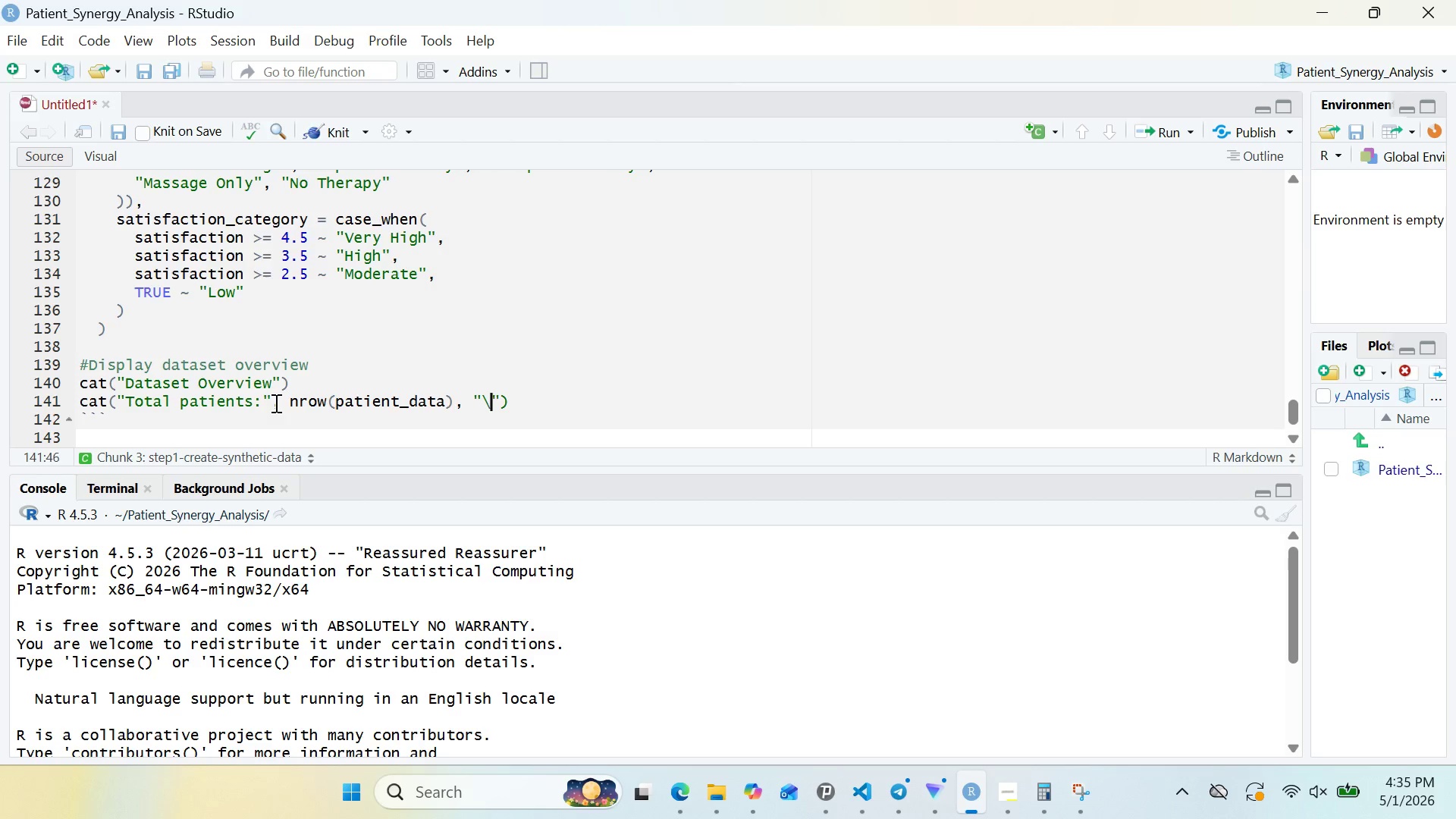 
key(N)
 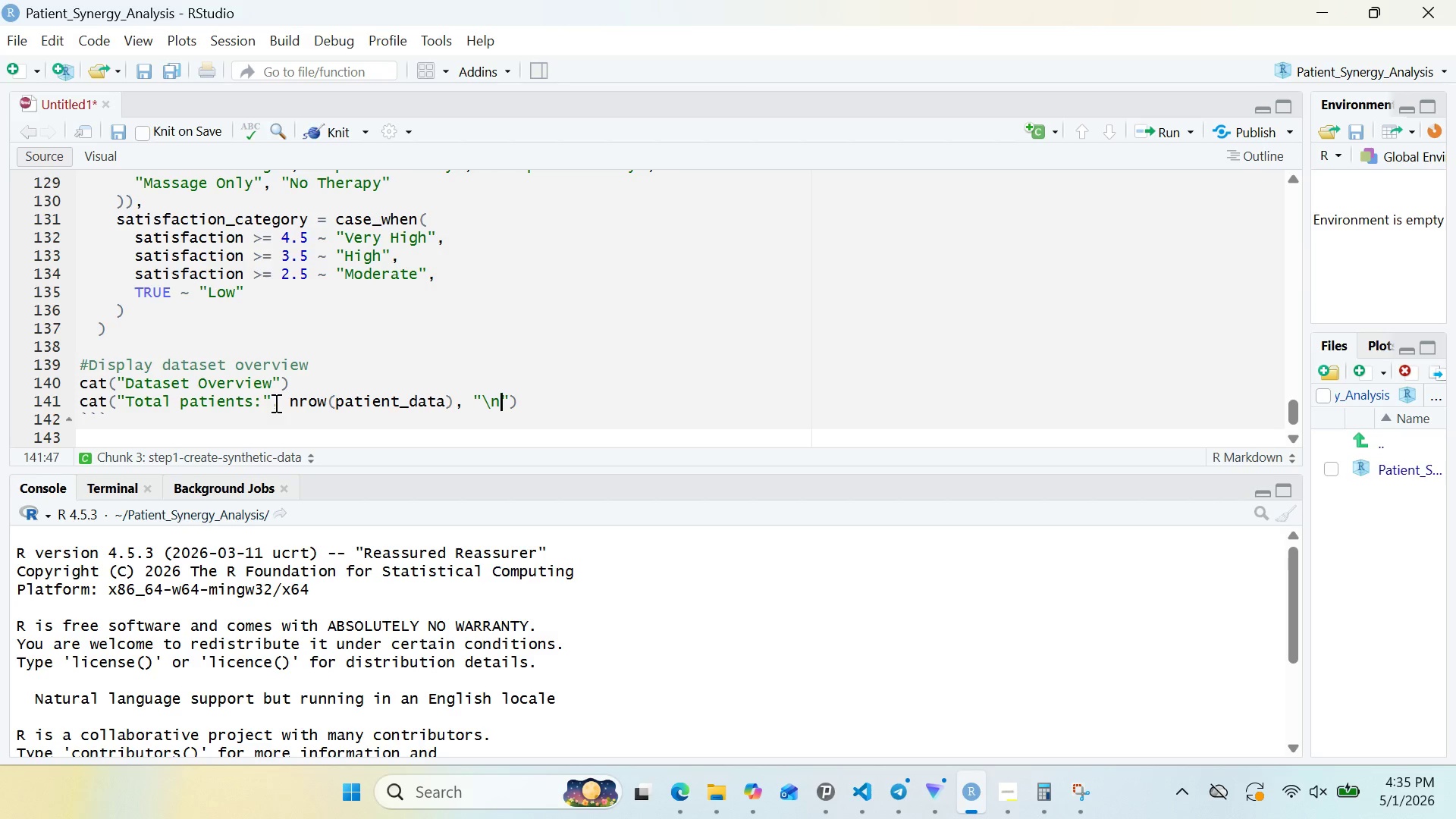 
wait(8.95)
 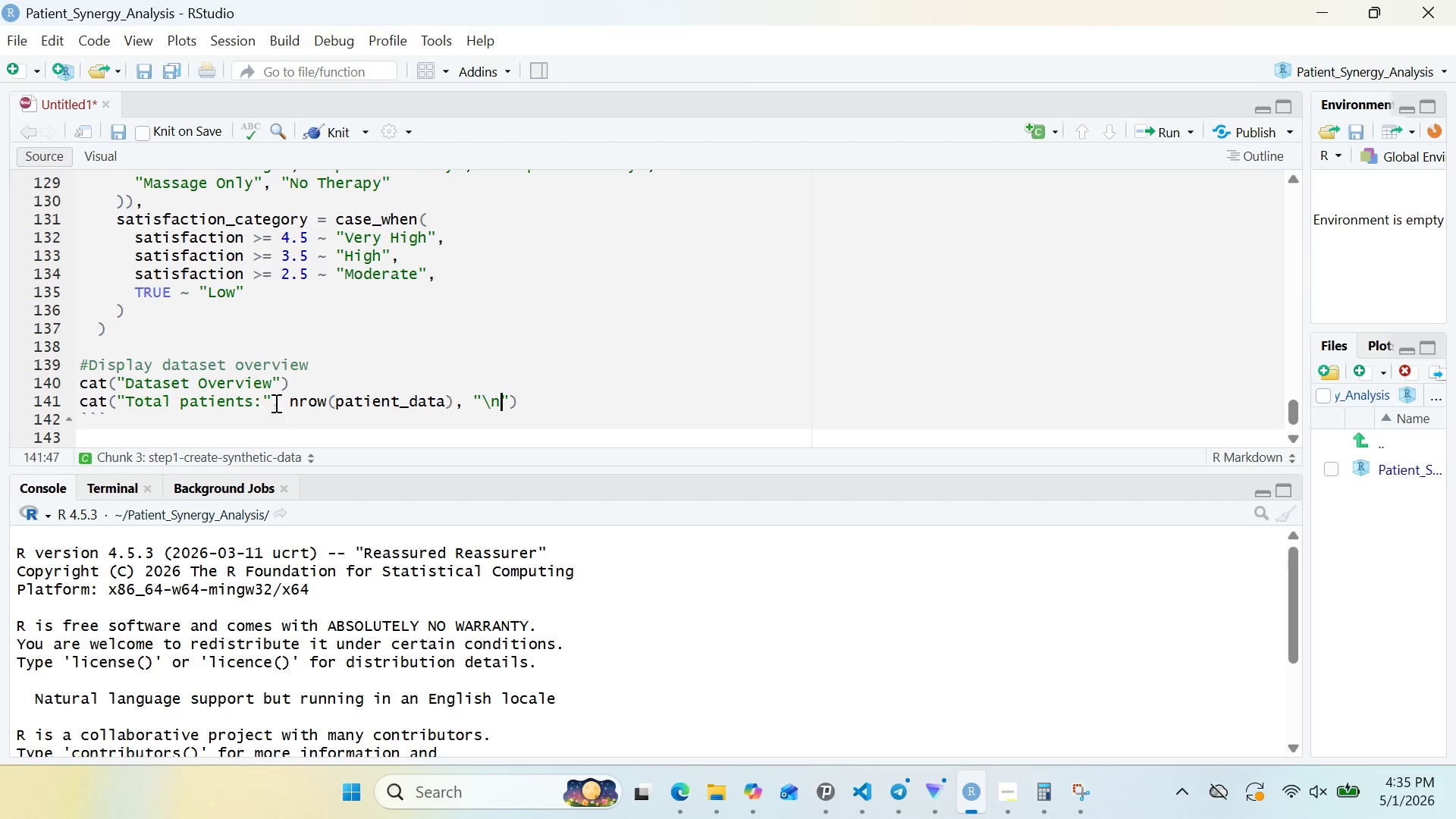 
key(ArrowRight)
 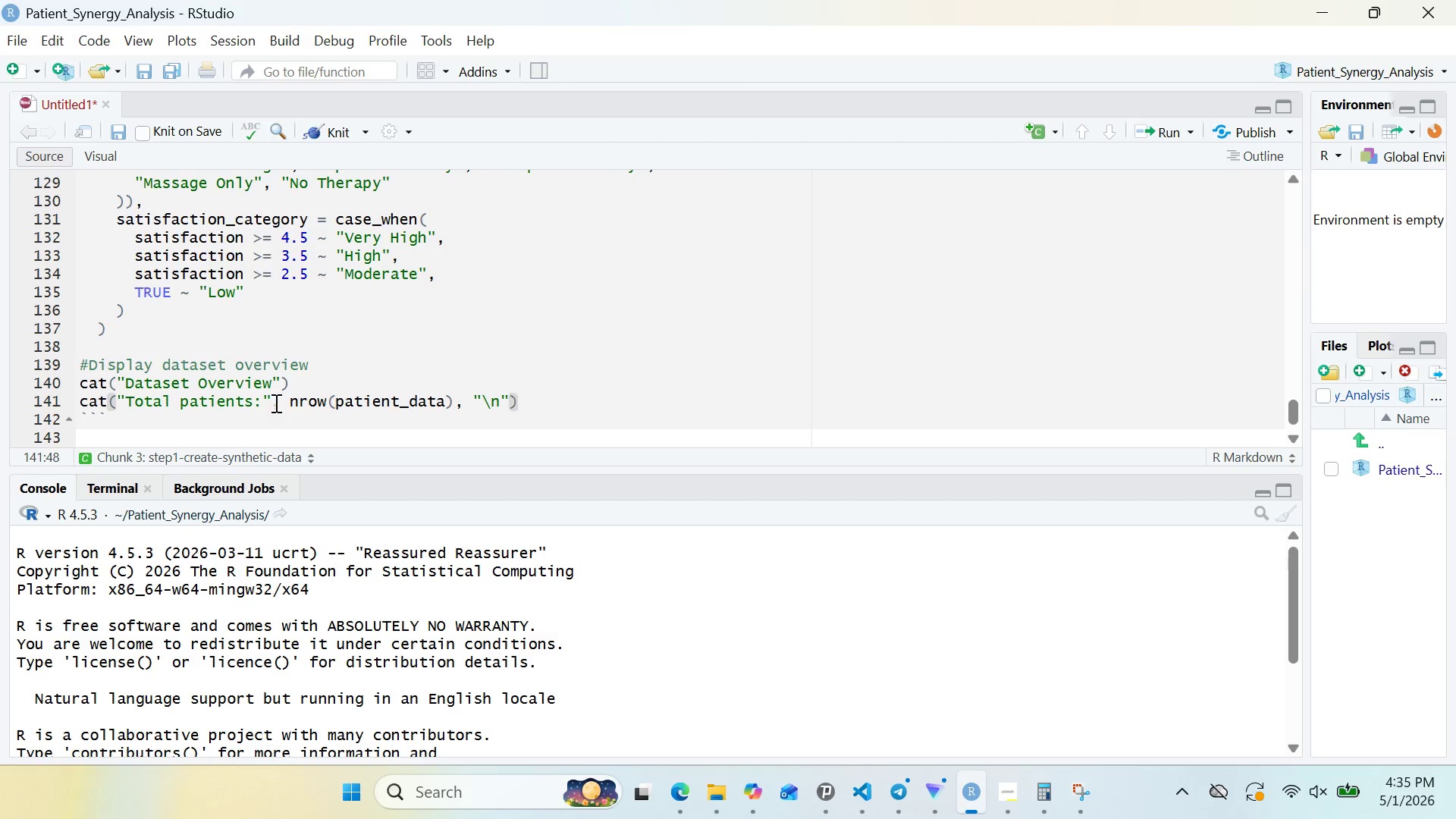 
key(ArrowRight)
 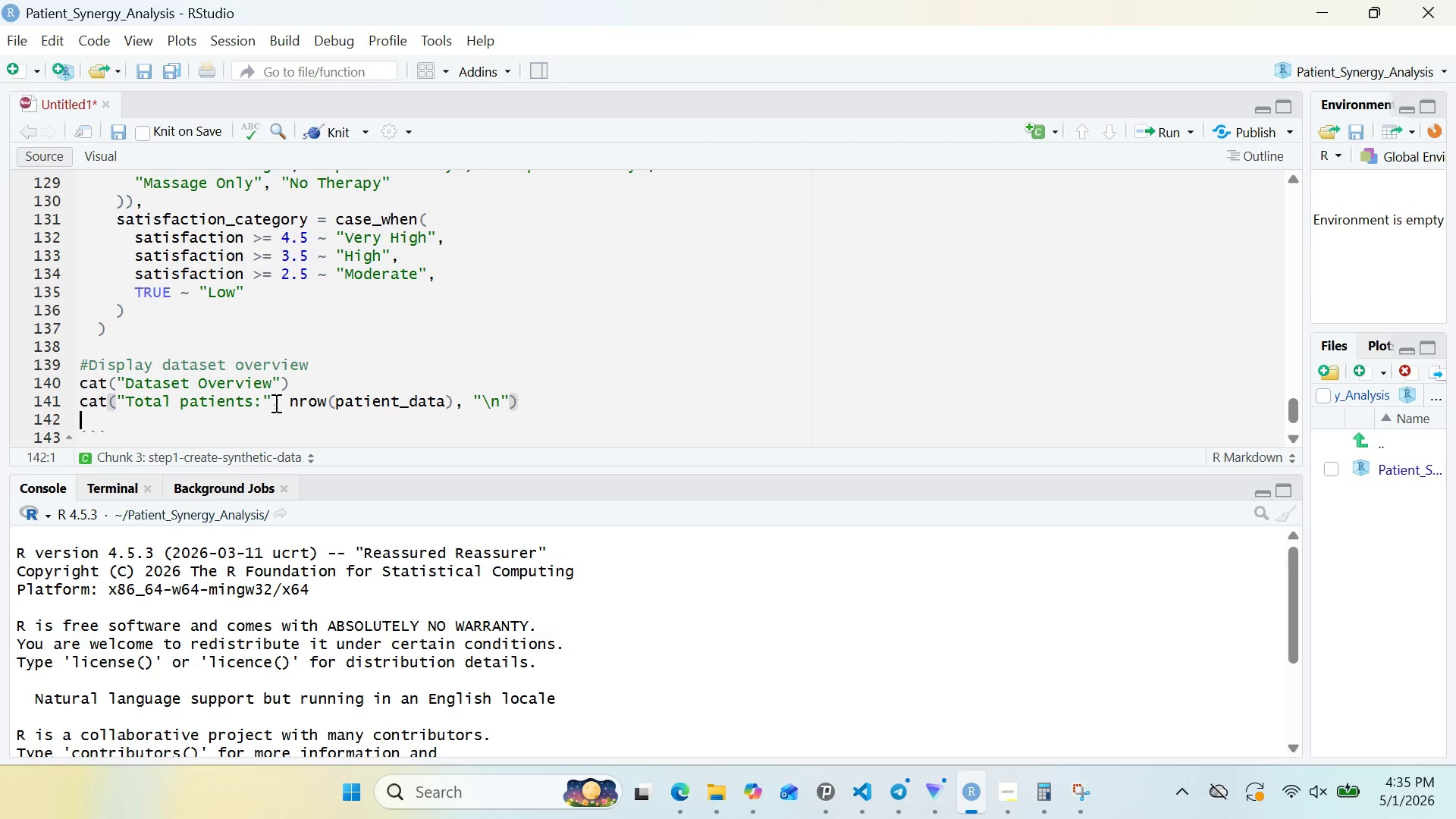 
key(Enter)
 